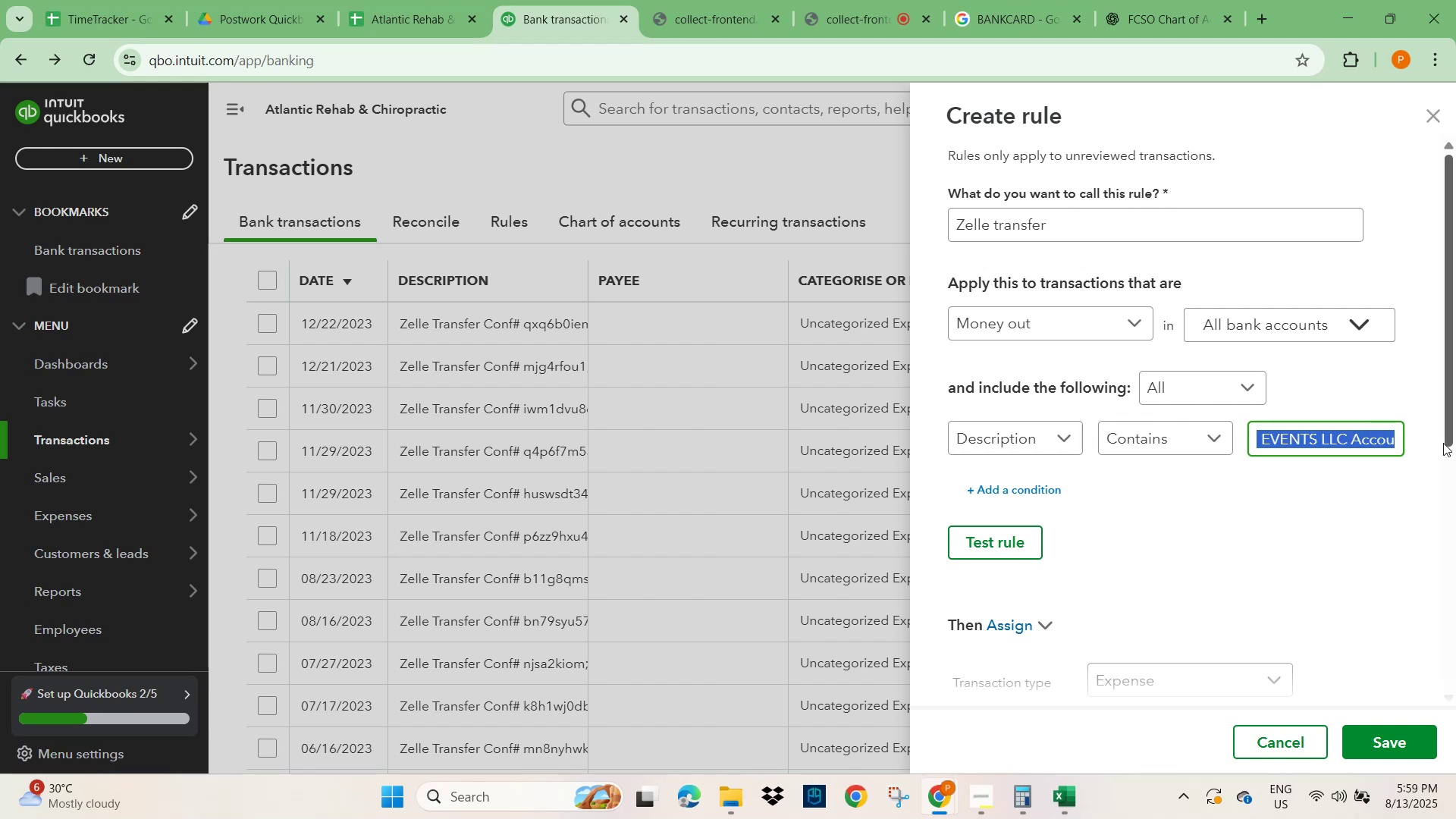 
key(Shift+ArrowRight)
 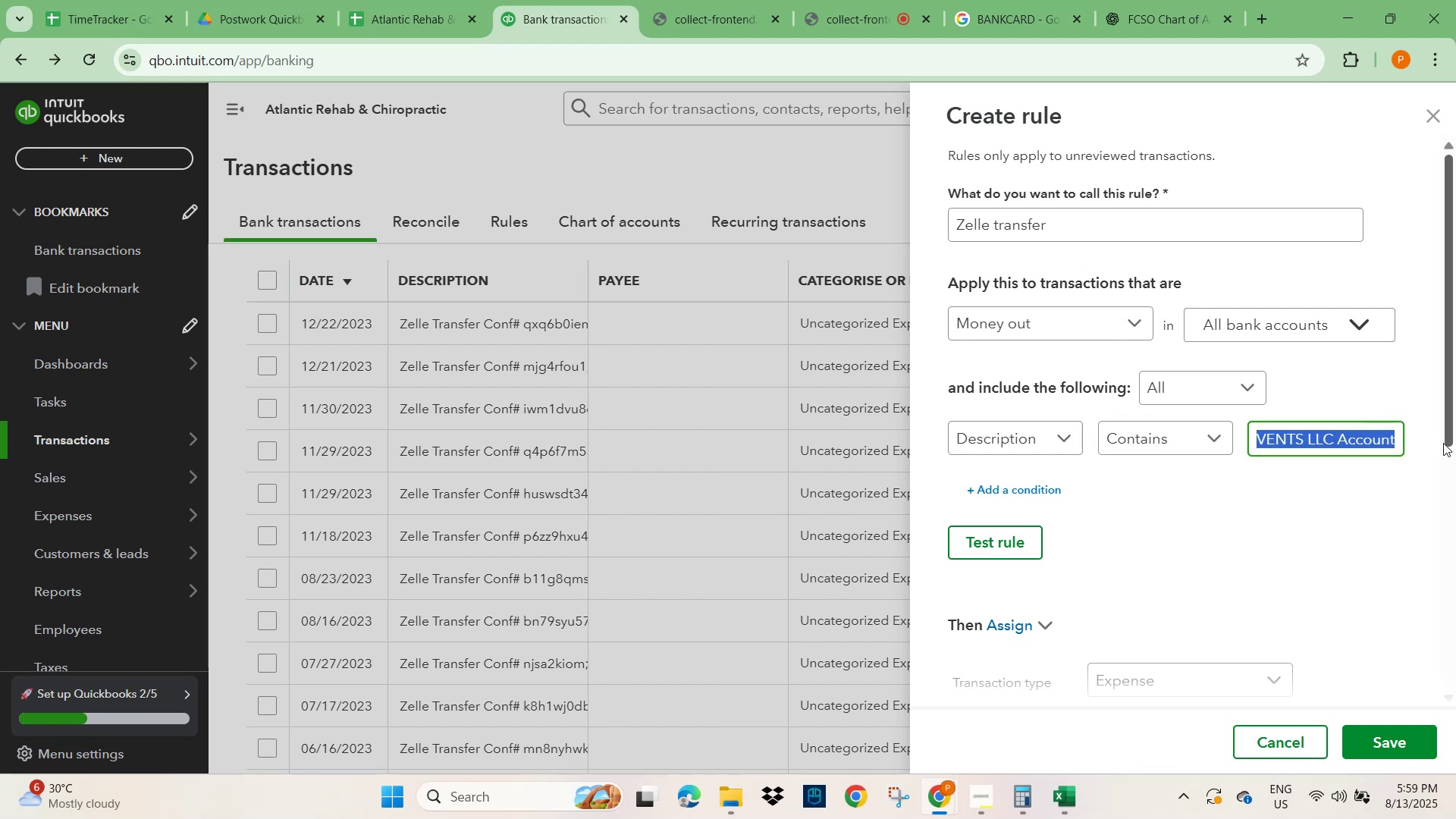 
key(Shift+ArrowRight)
 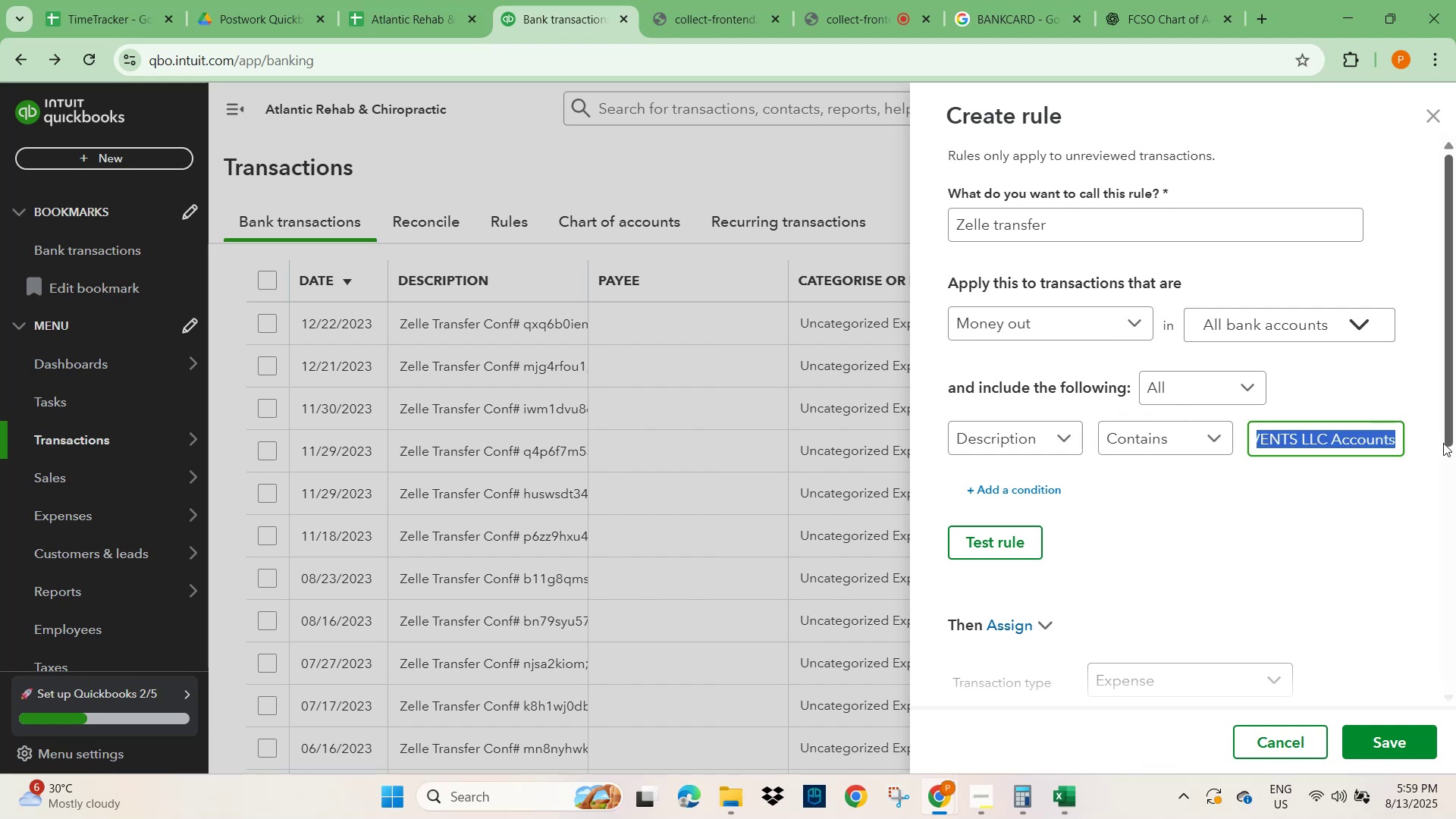 
key(Shift+ArrowRight)
 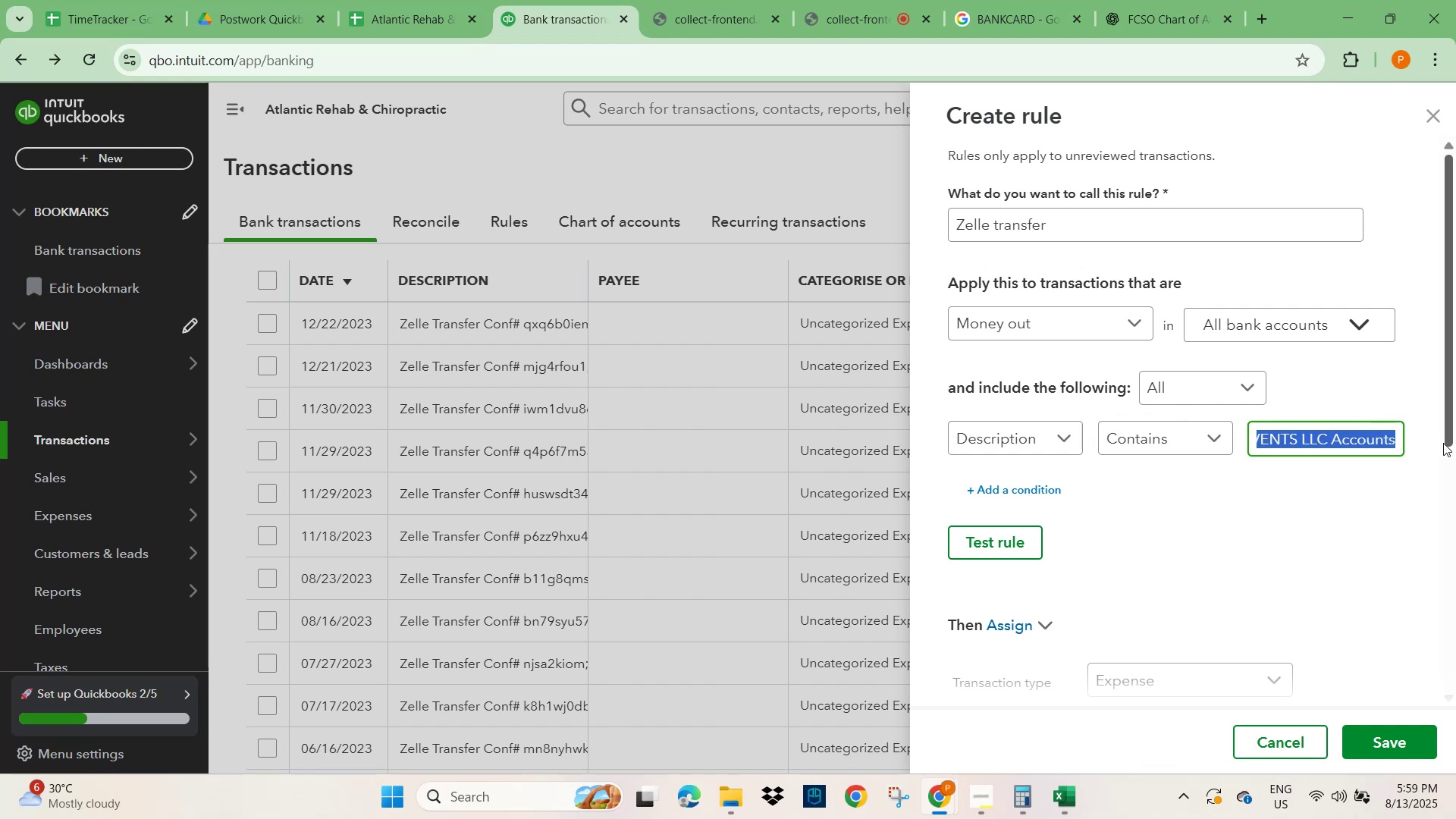 
key(Shift+ArrowRight)
 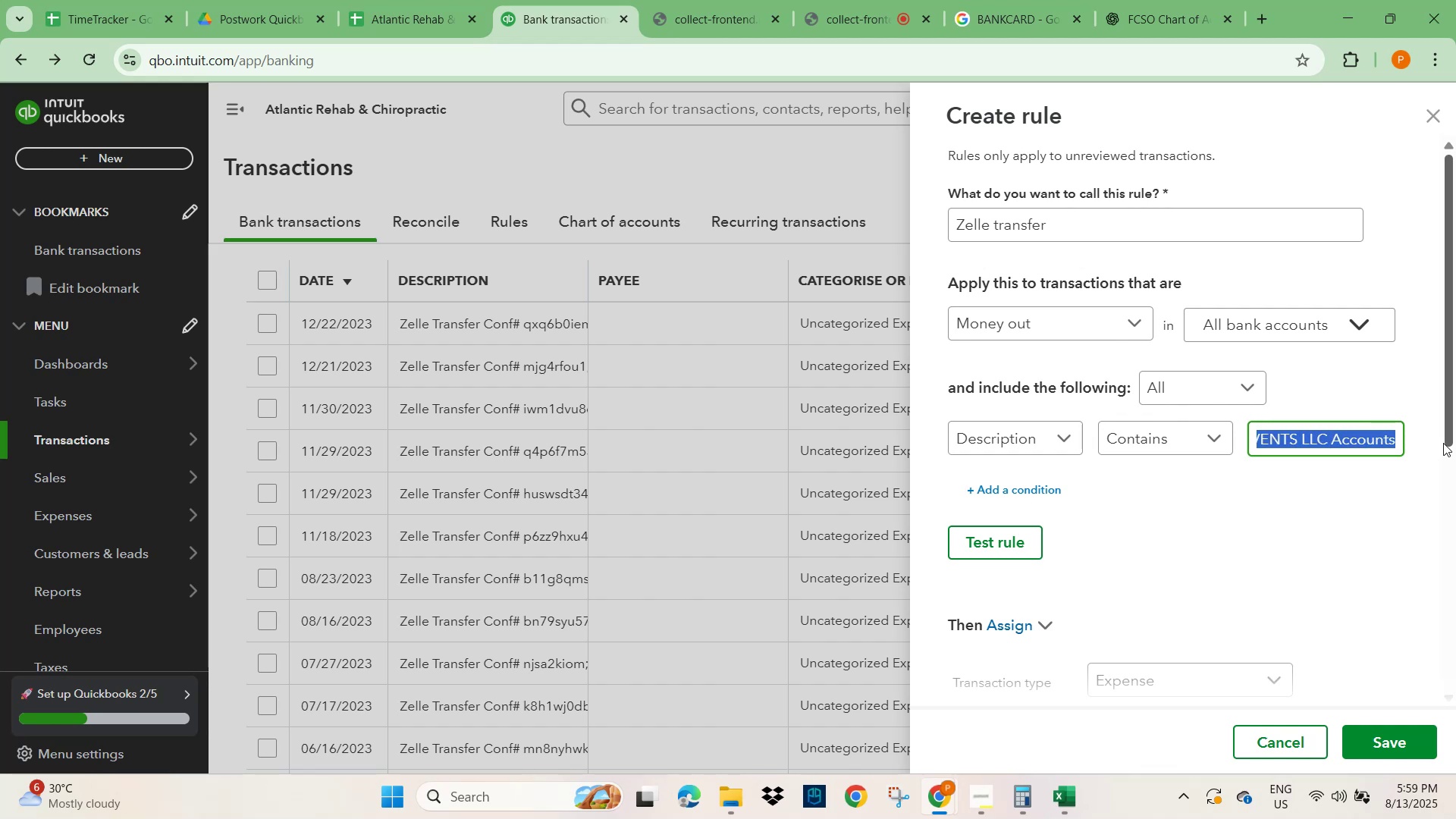 
key(Shift+ArrowRight)
 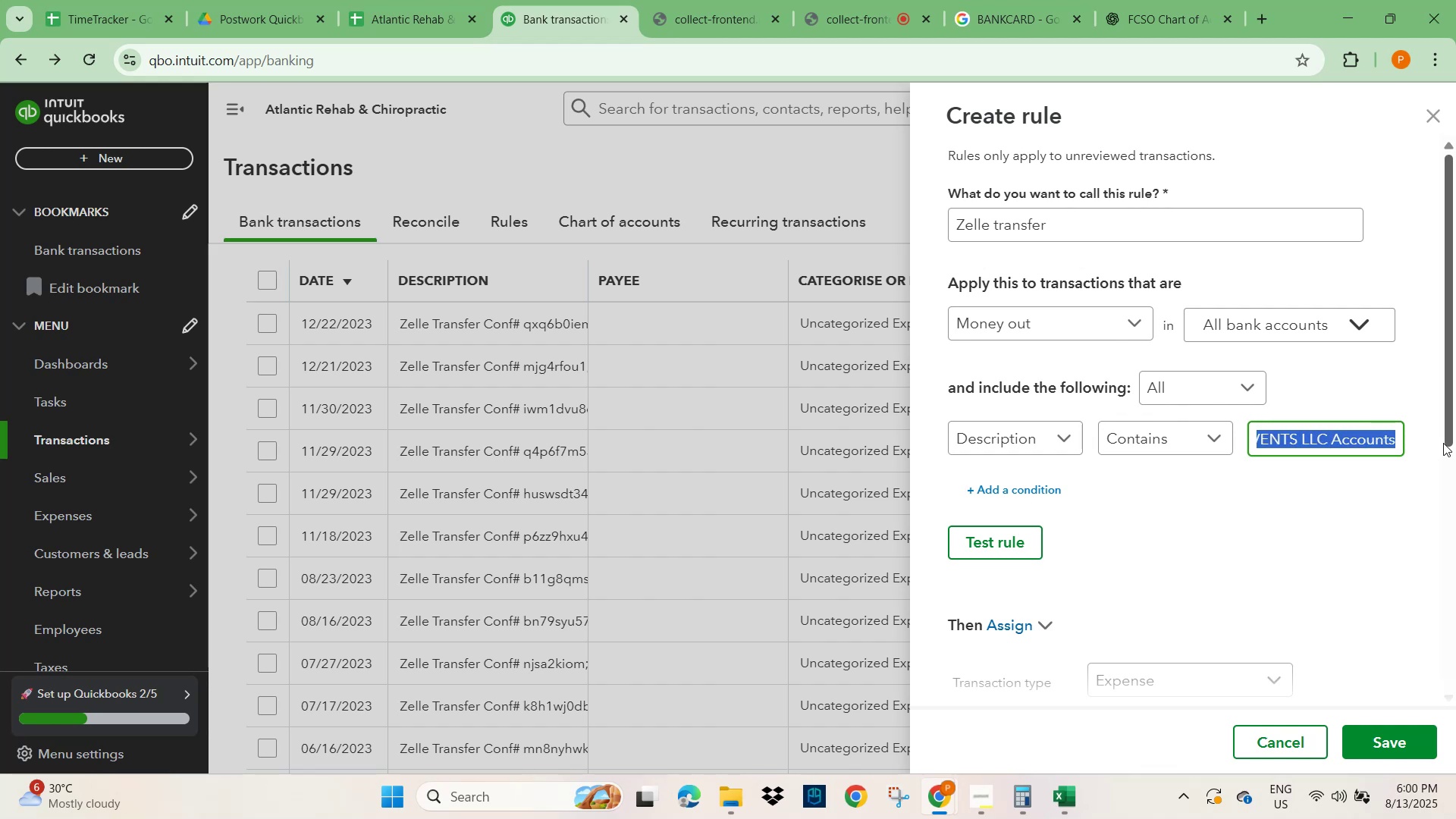 
wait(9.31)
 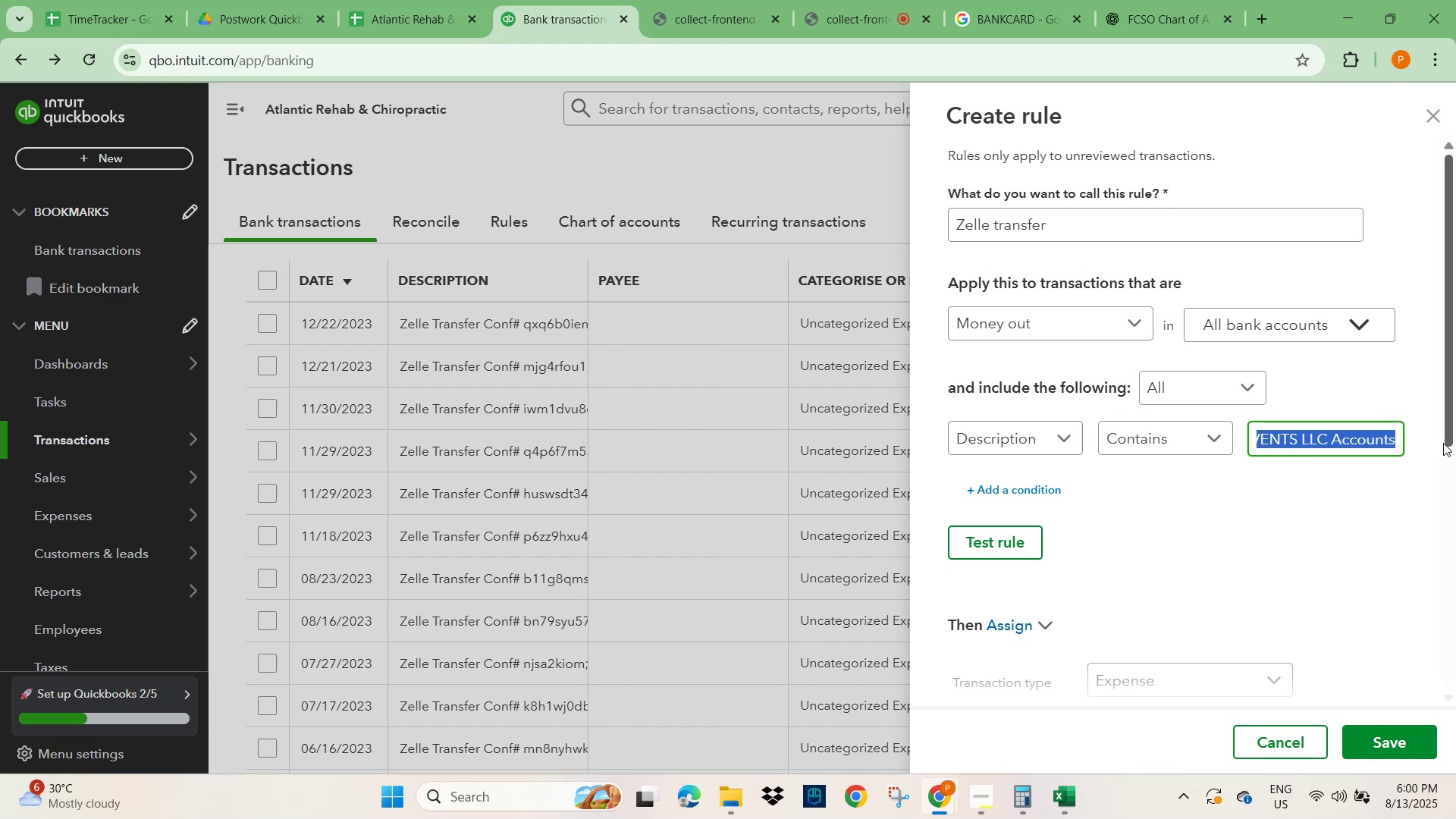 
key(Control+X)
 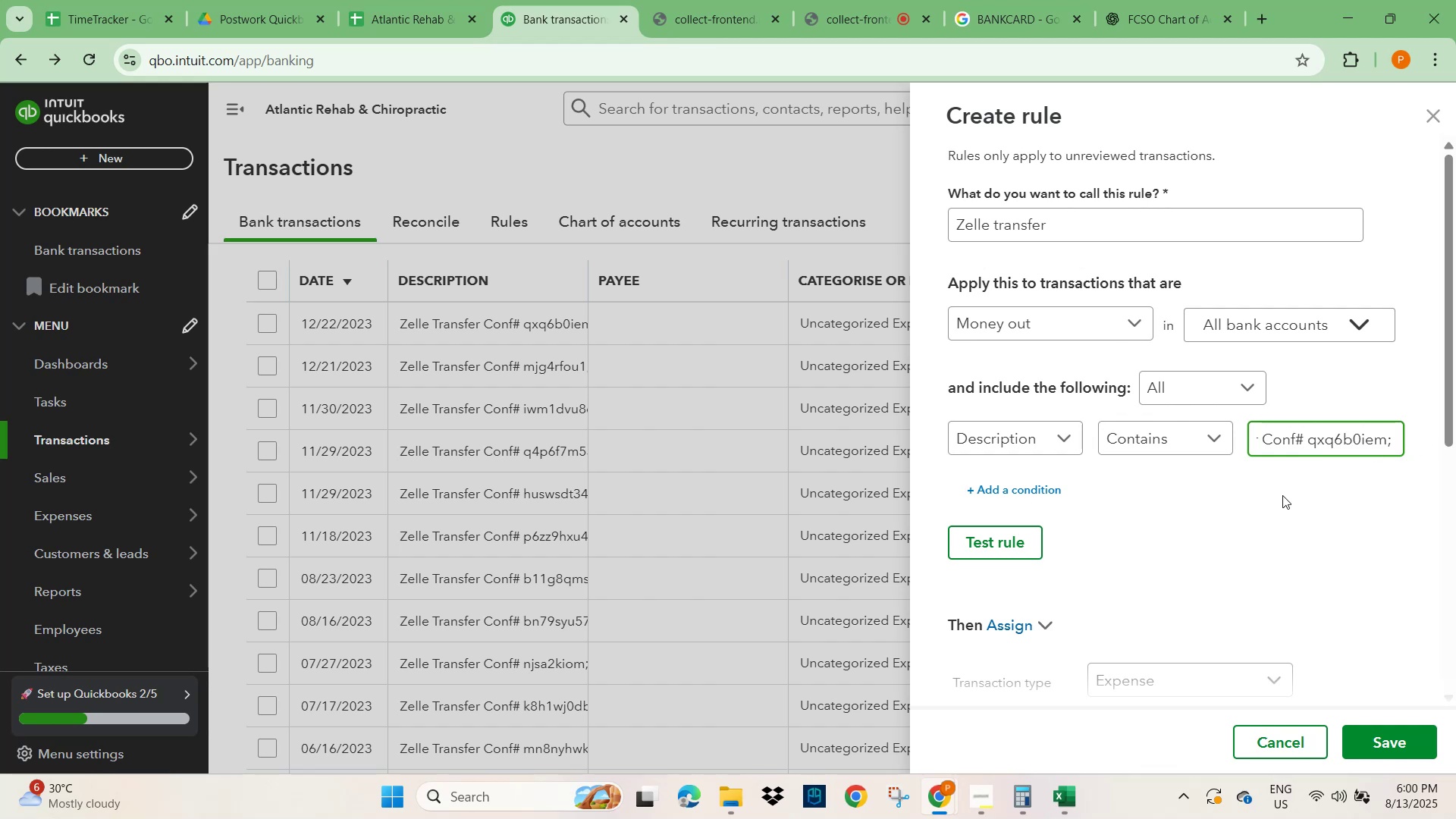 
scroll: coordinate [1279, 535], scroll_direction: down, amount: 4.0
 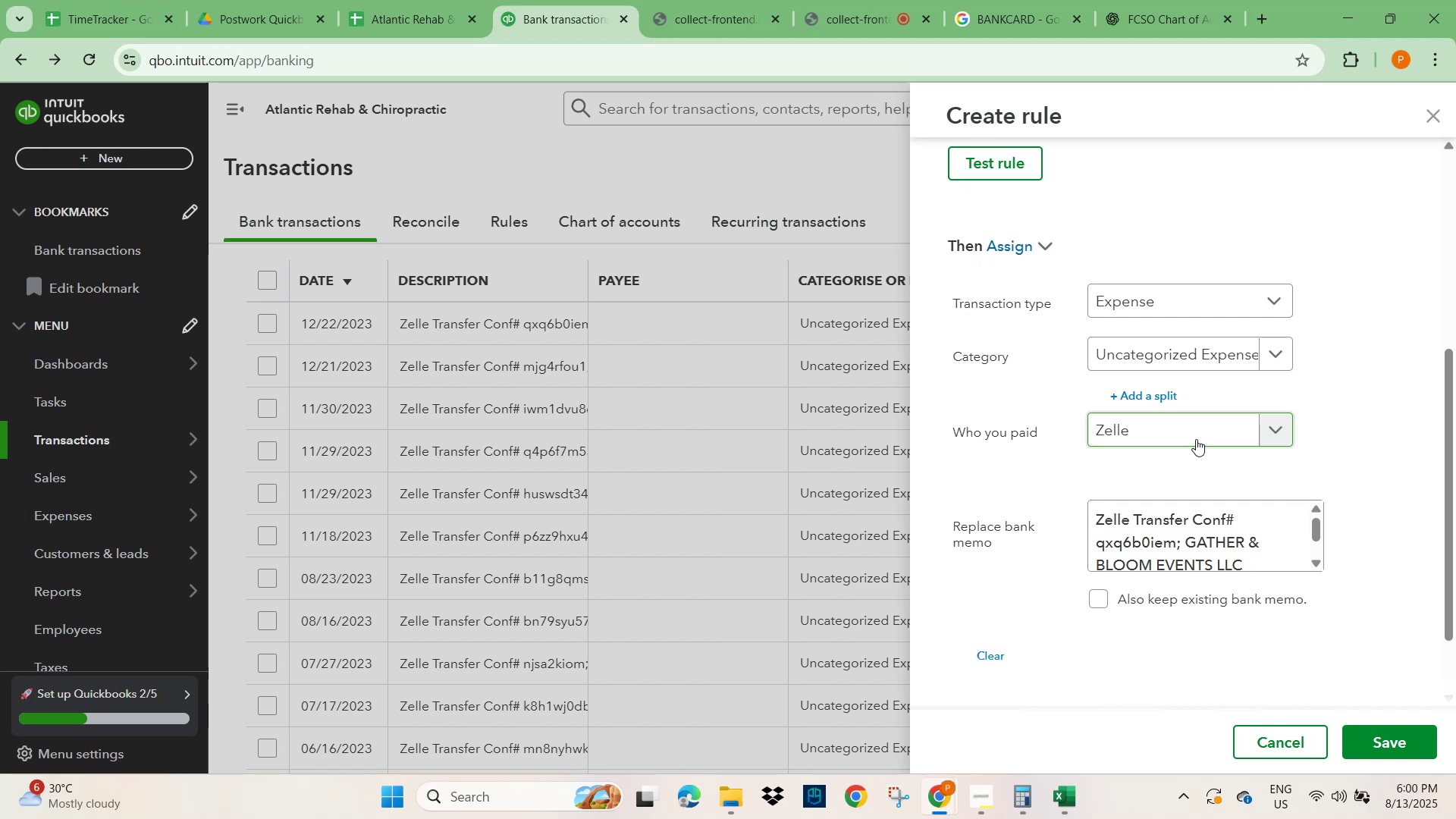 
wait(7.33)
 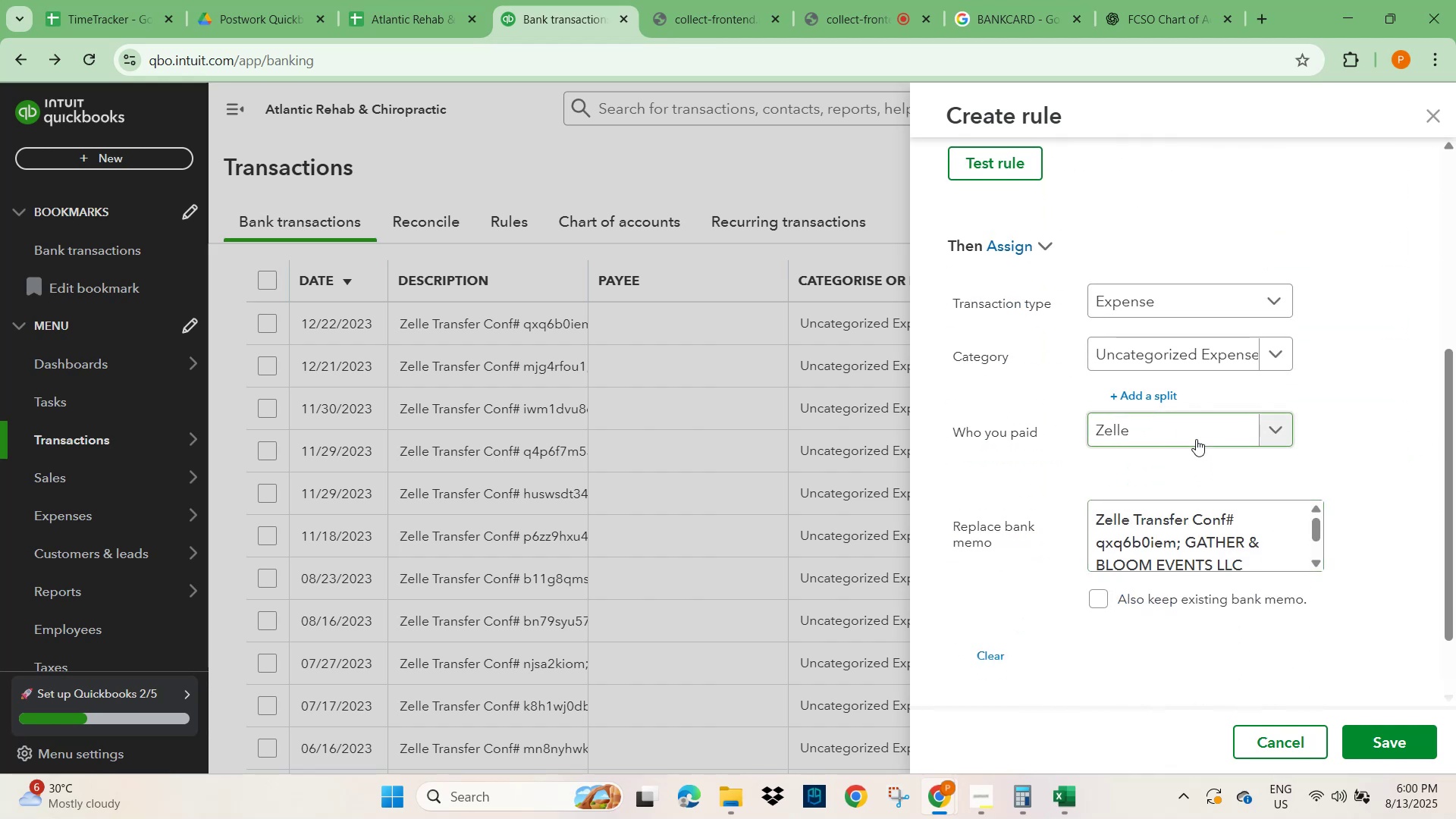 
scroll: coordinate [1197, 442], scroll_direction: up, amount: 6.0
 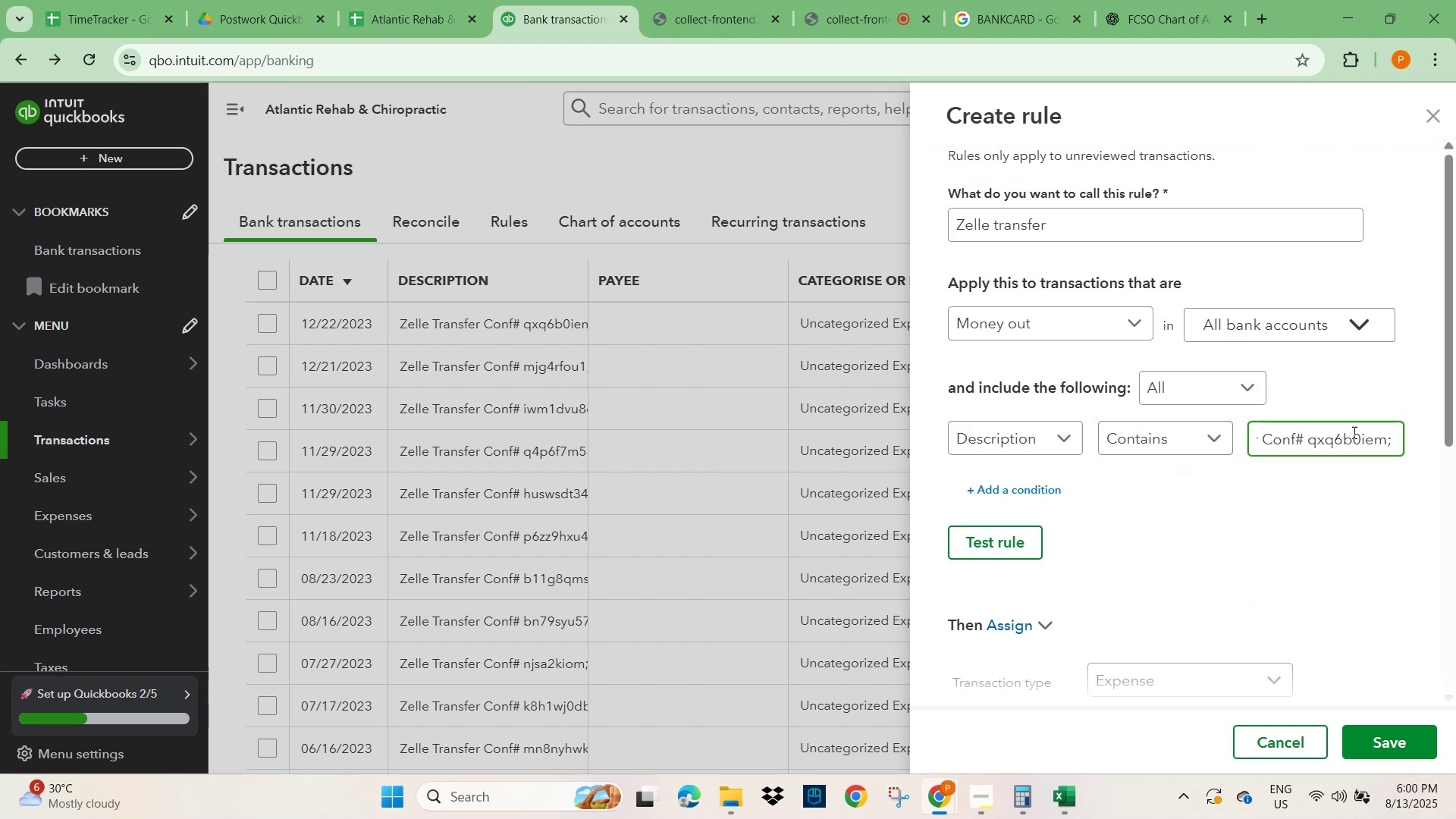 
hold_key(key=ArrowLeft, duration=1.48)
 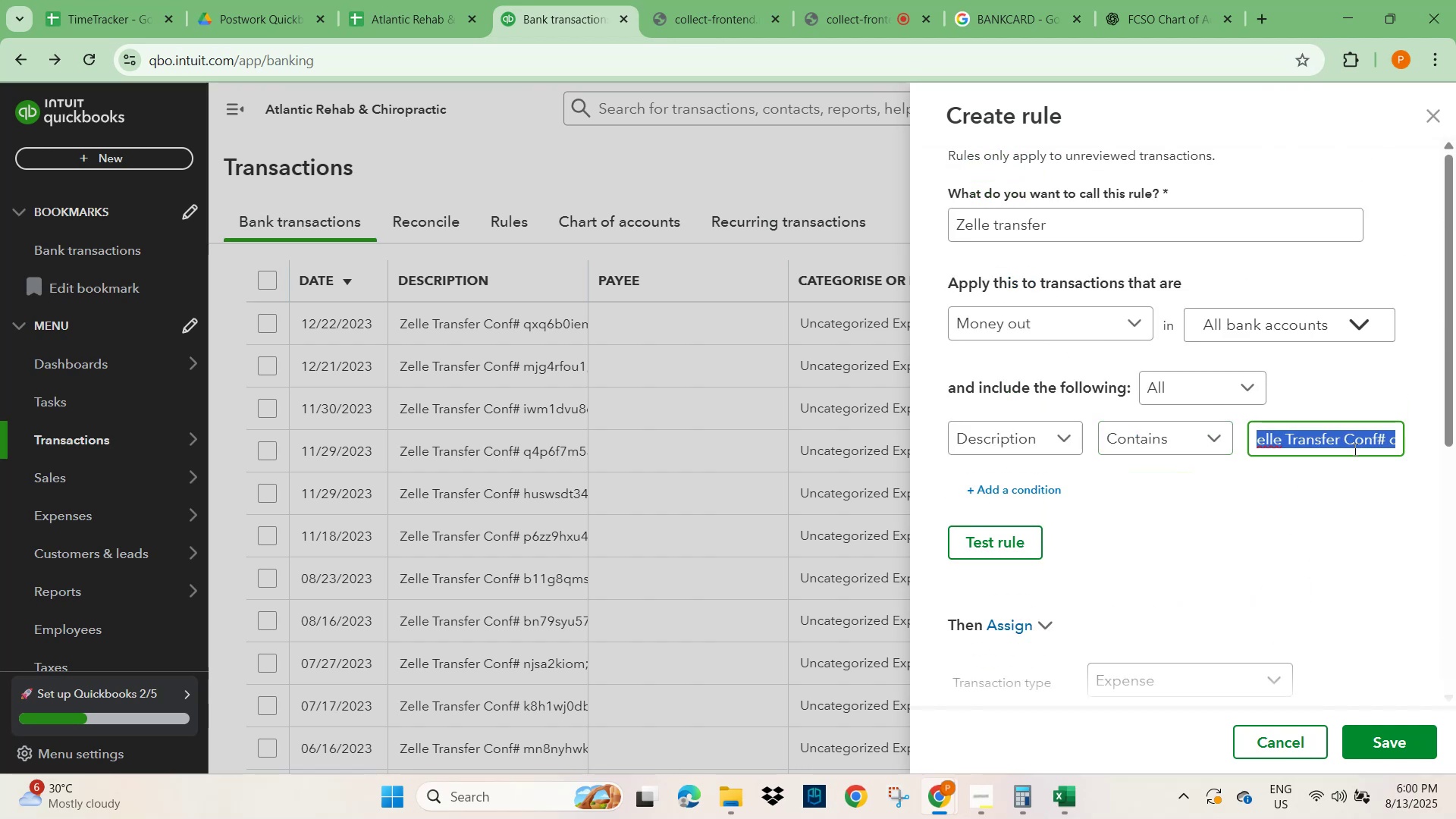 
hold_key(key=ArrowRight, duration=0.96)
 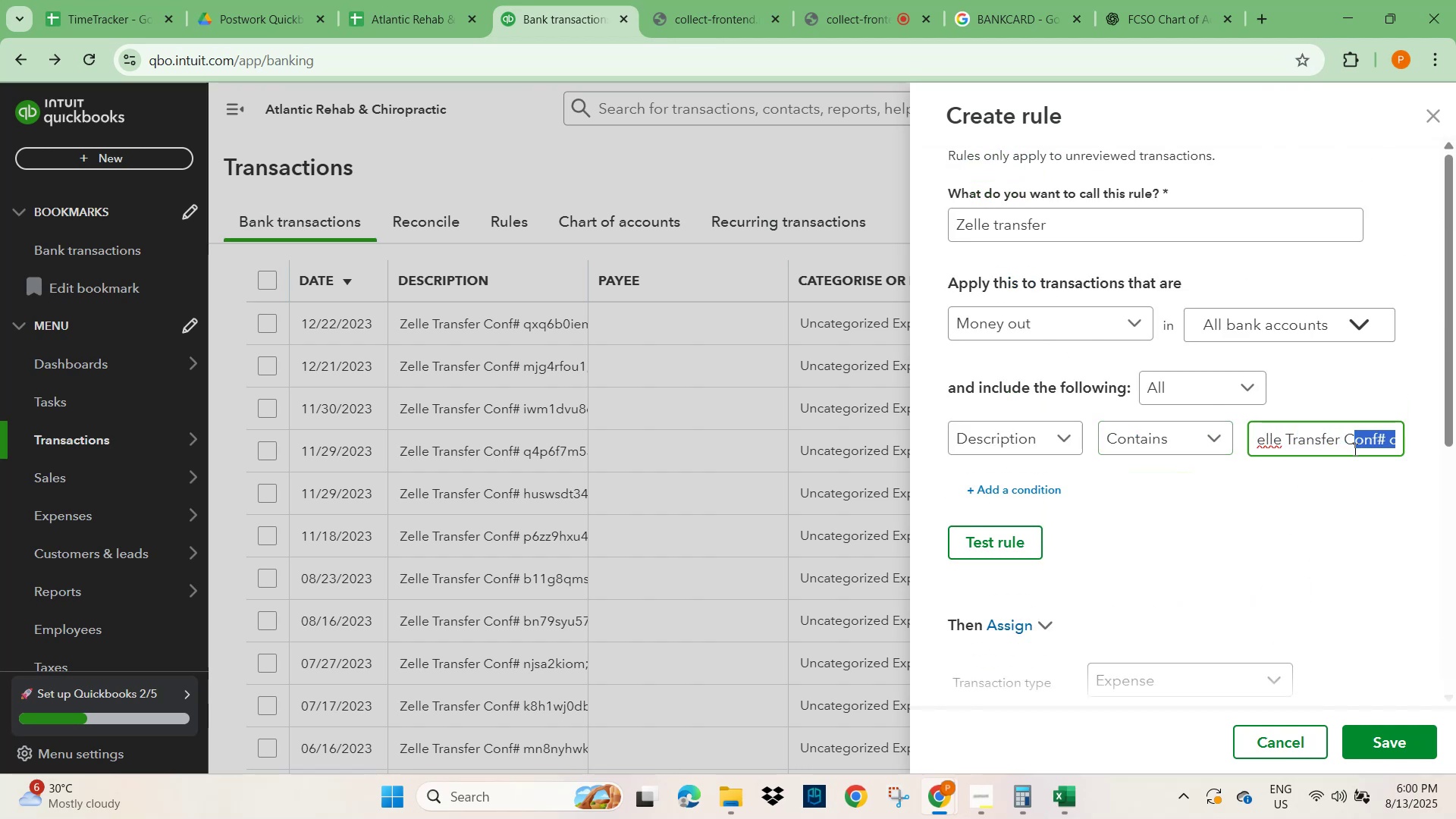 
key(Shift+ArrowLeft)
 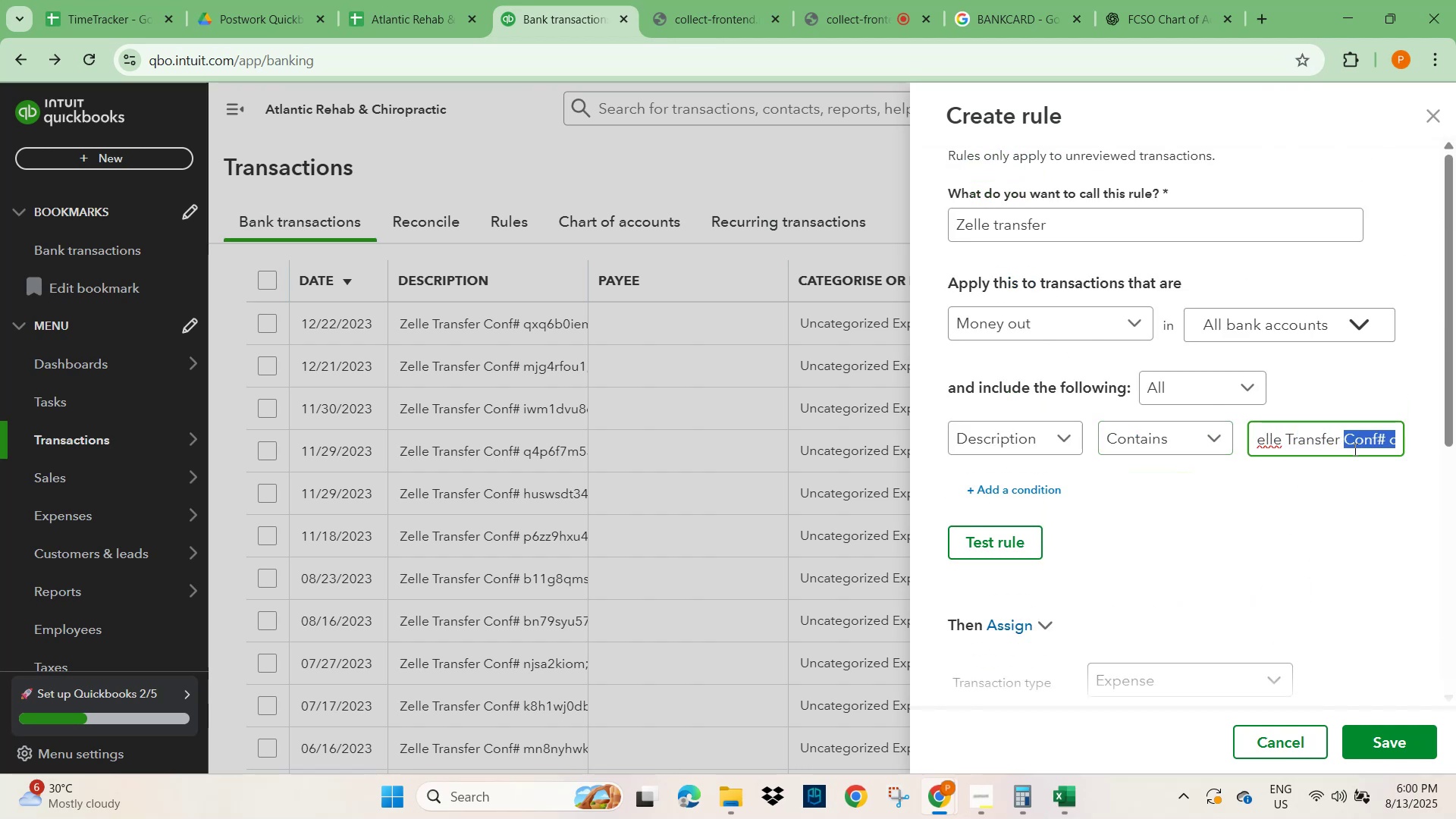 
key(Shift+ArrowLeft)
 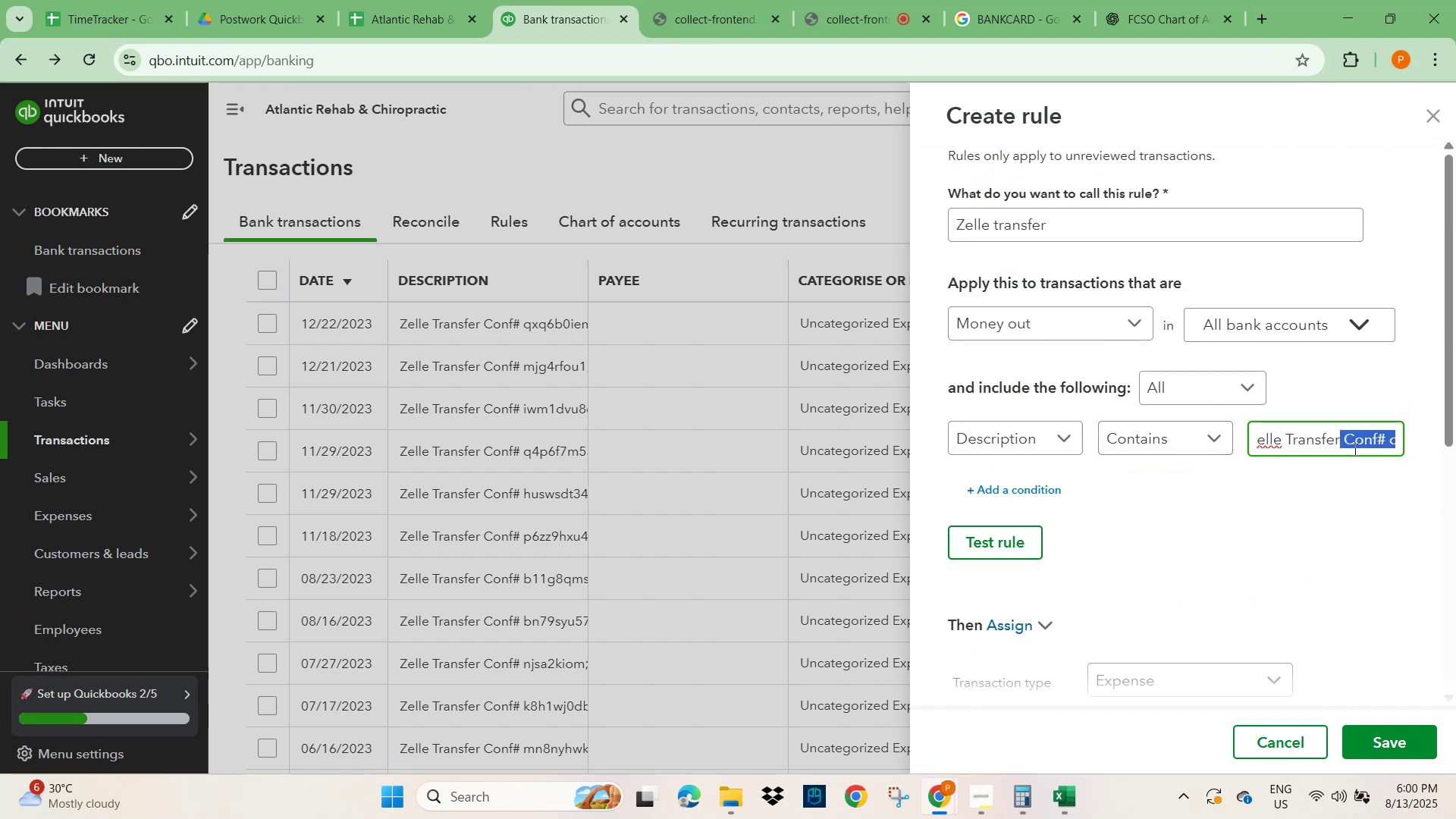 
key(Backspace)
 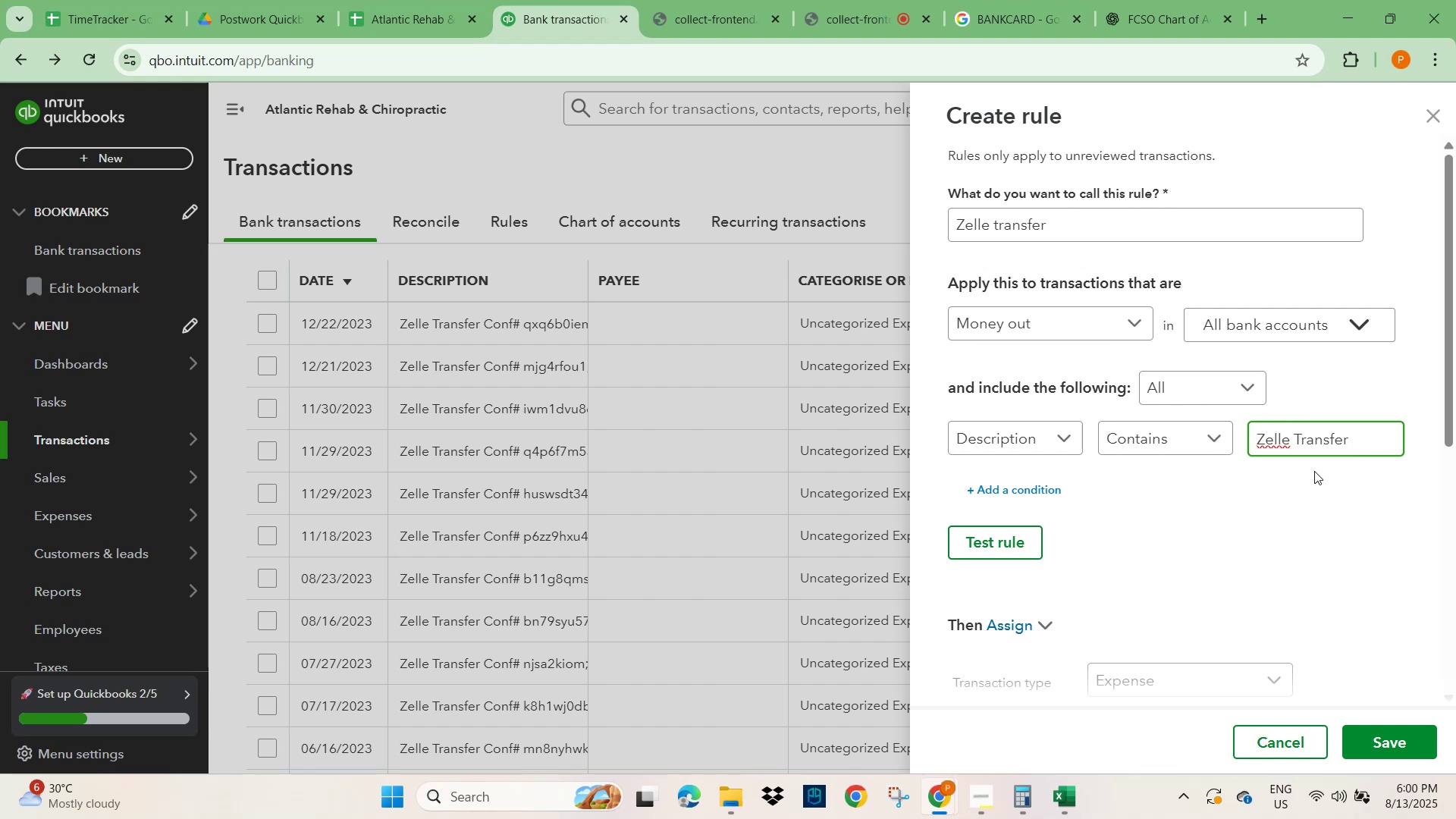 
left_click([1270, 548])
 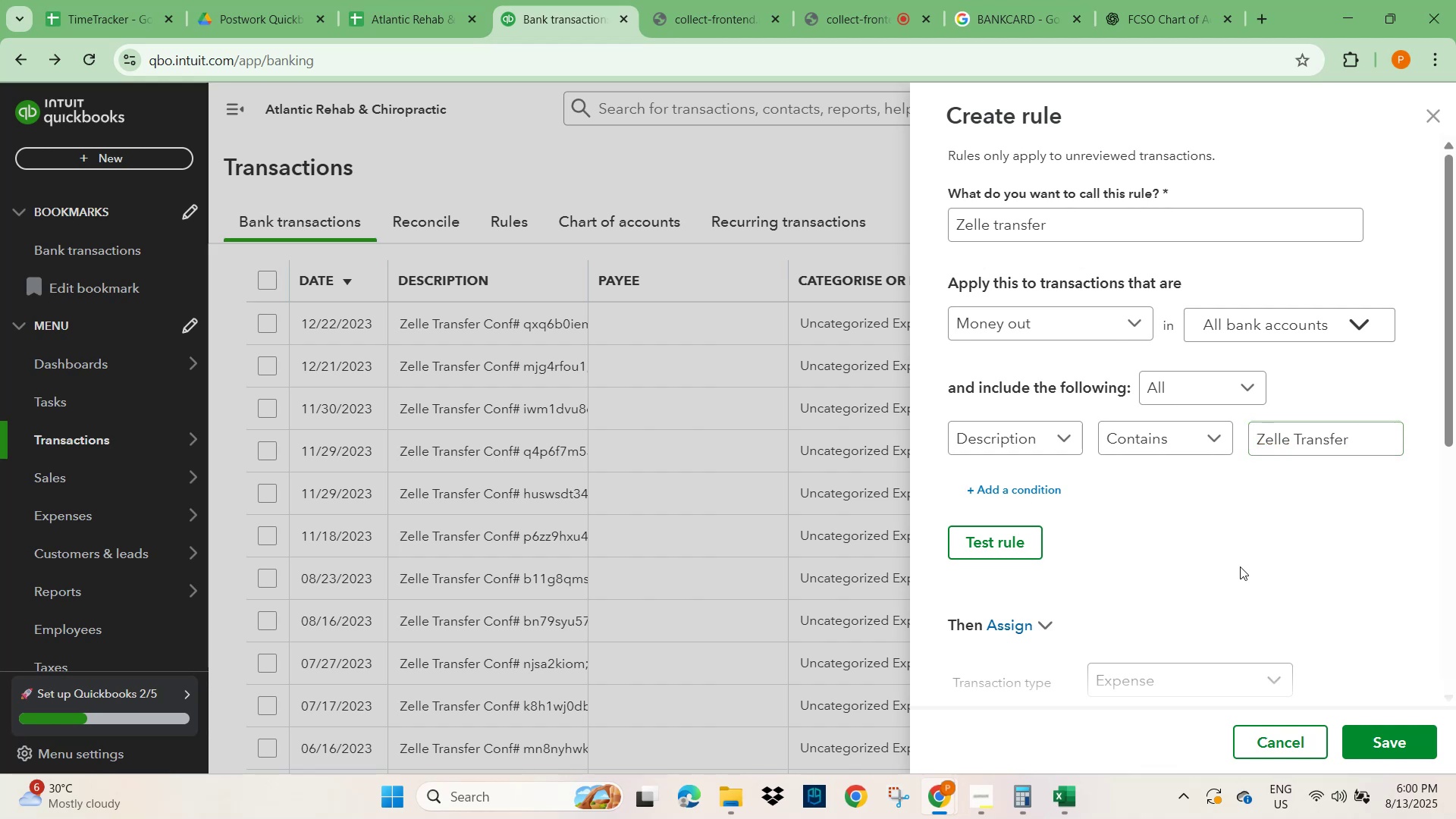 
scroll: coordinate [1210, 595], scroll_direction: down, amount: 2.0
 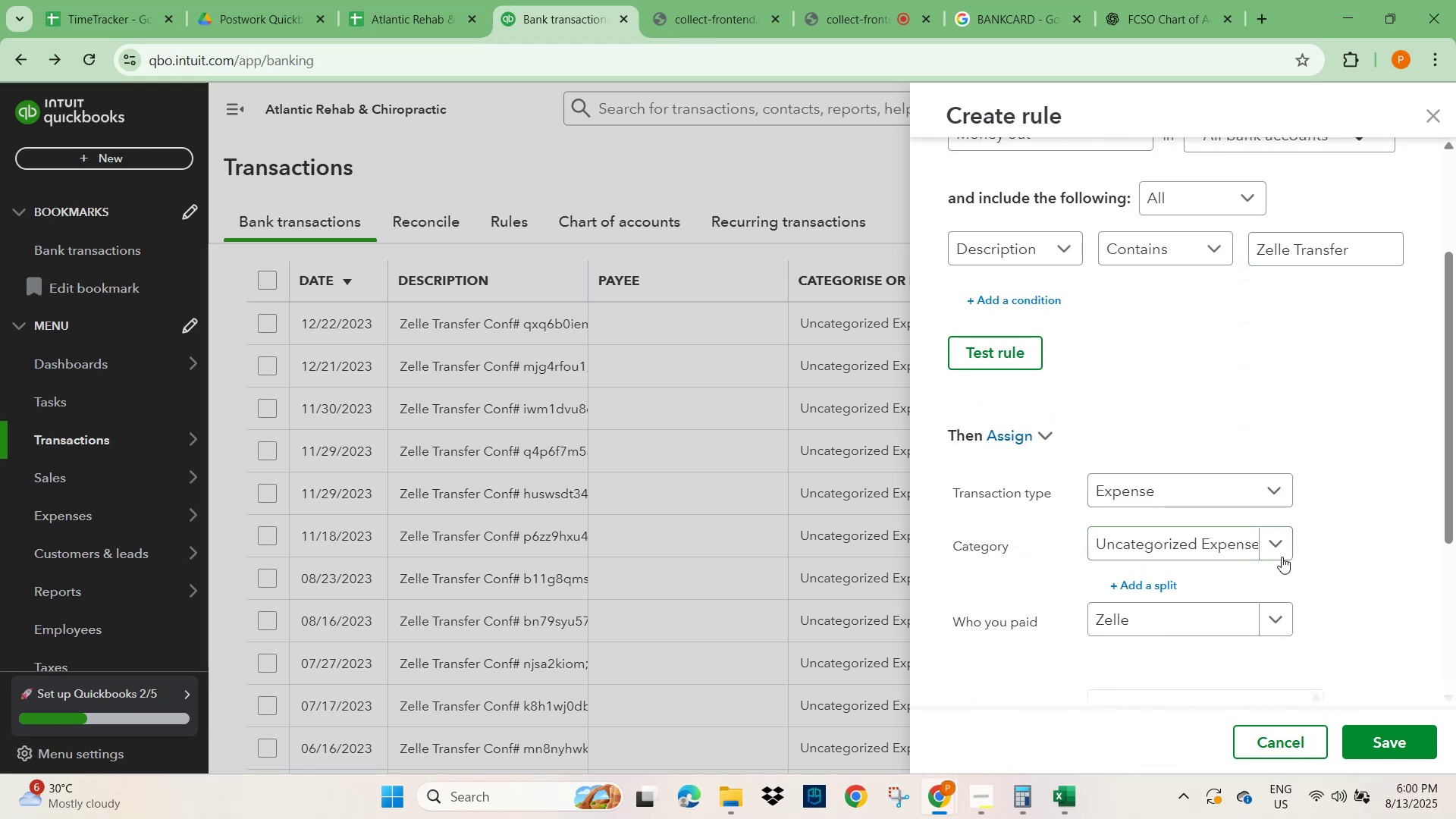 
left_click([1281, 547])
 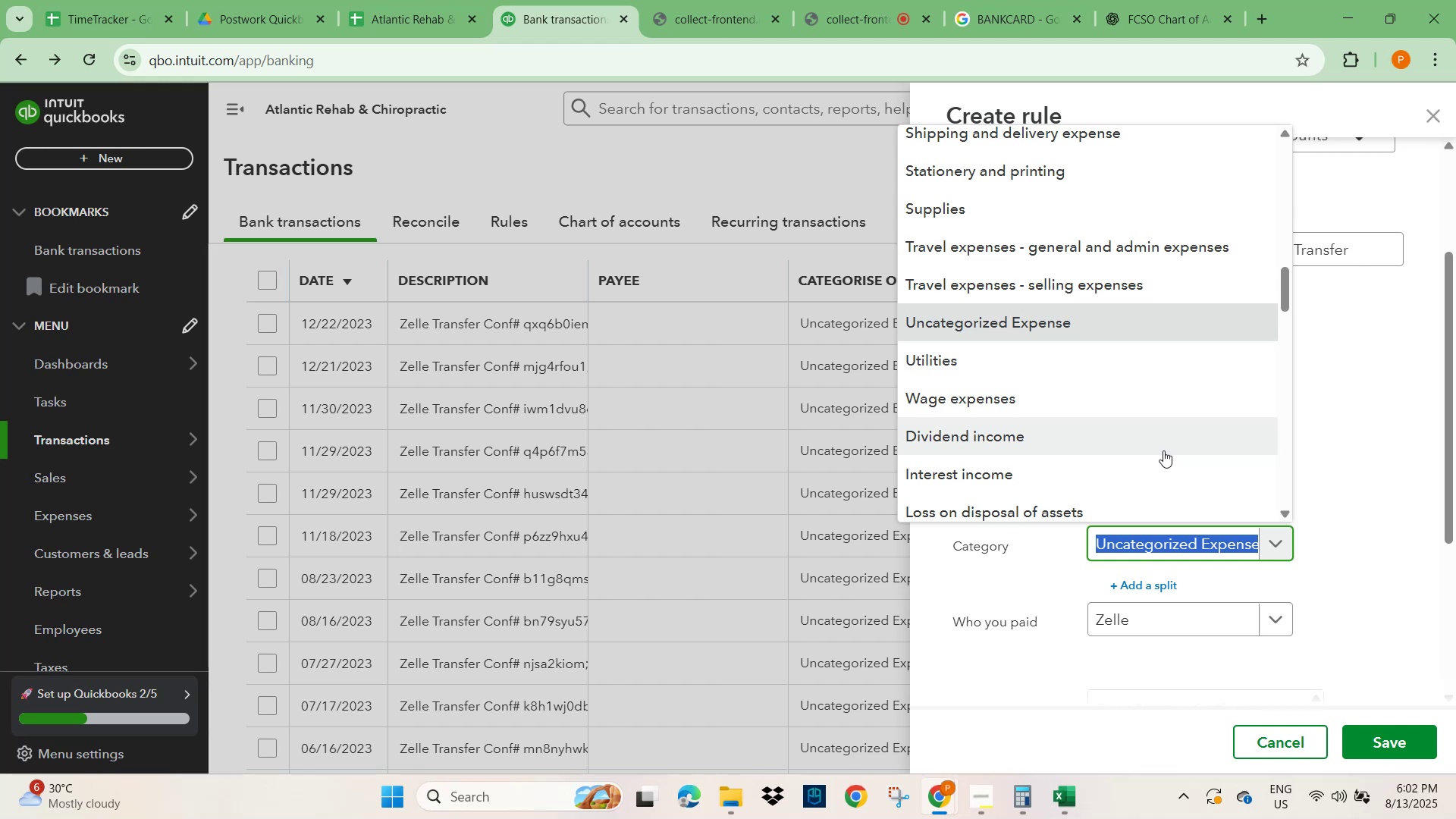 
wait(100.88)
 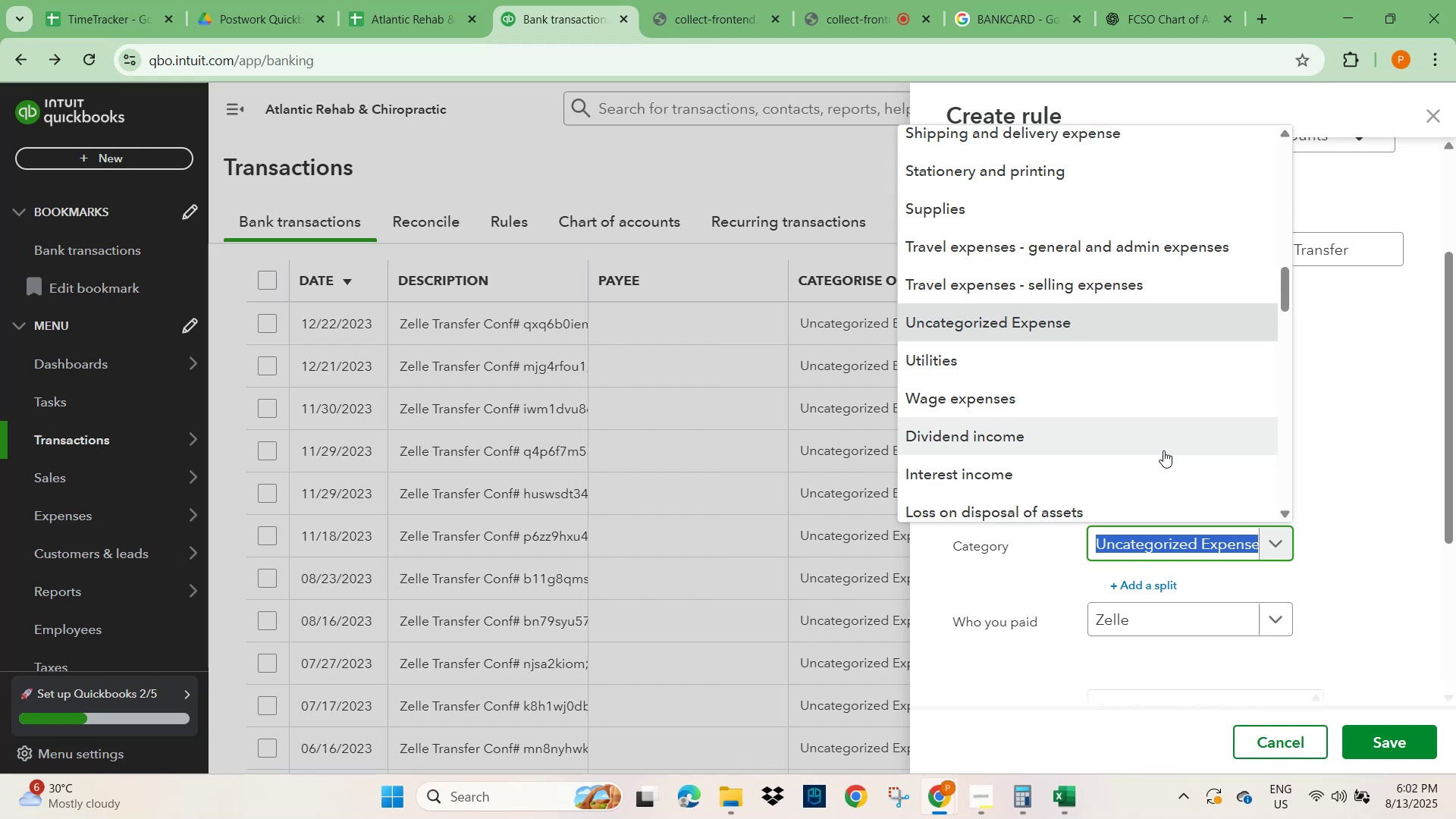 
scroll: coordinate [1059, 444], scroll_direction: down, amount: 2.0
 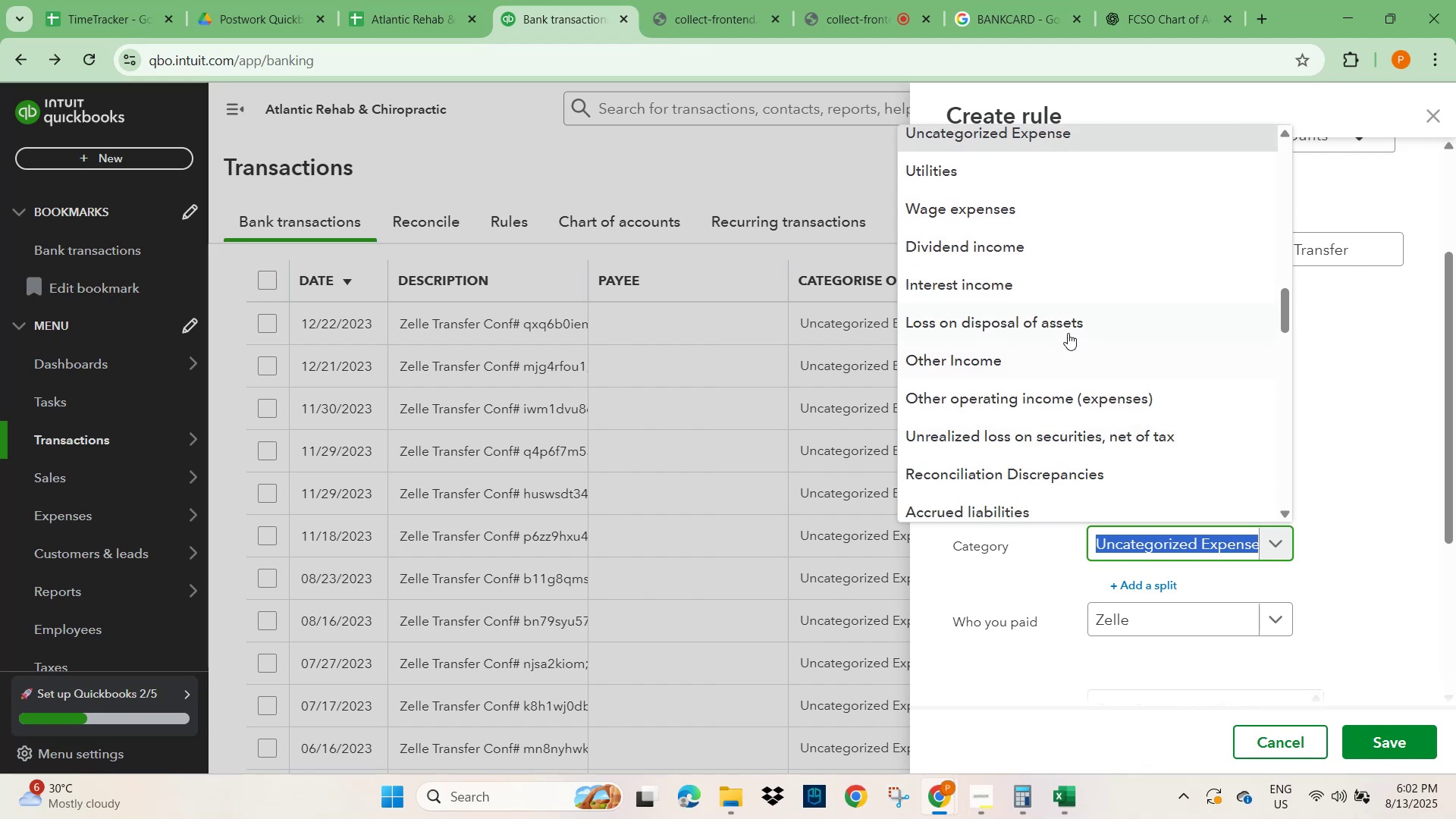 
wait(5.01)
 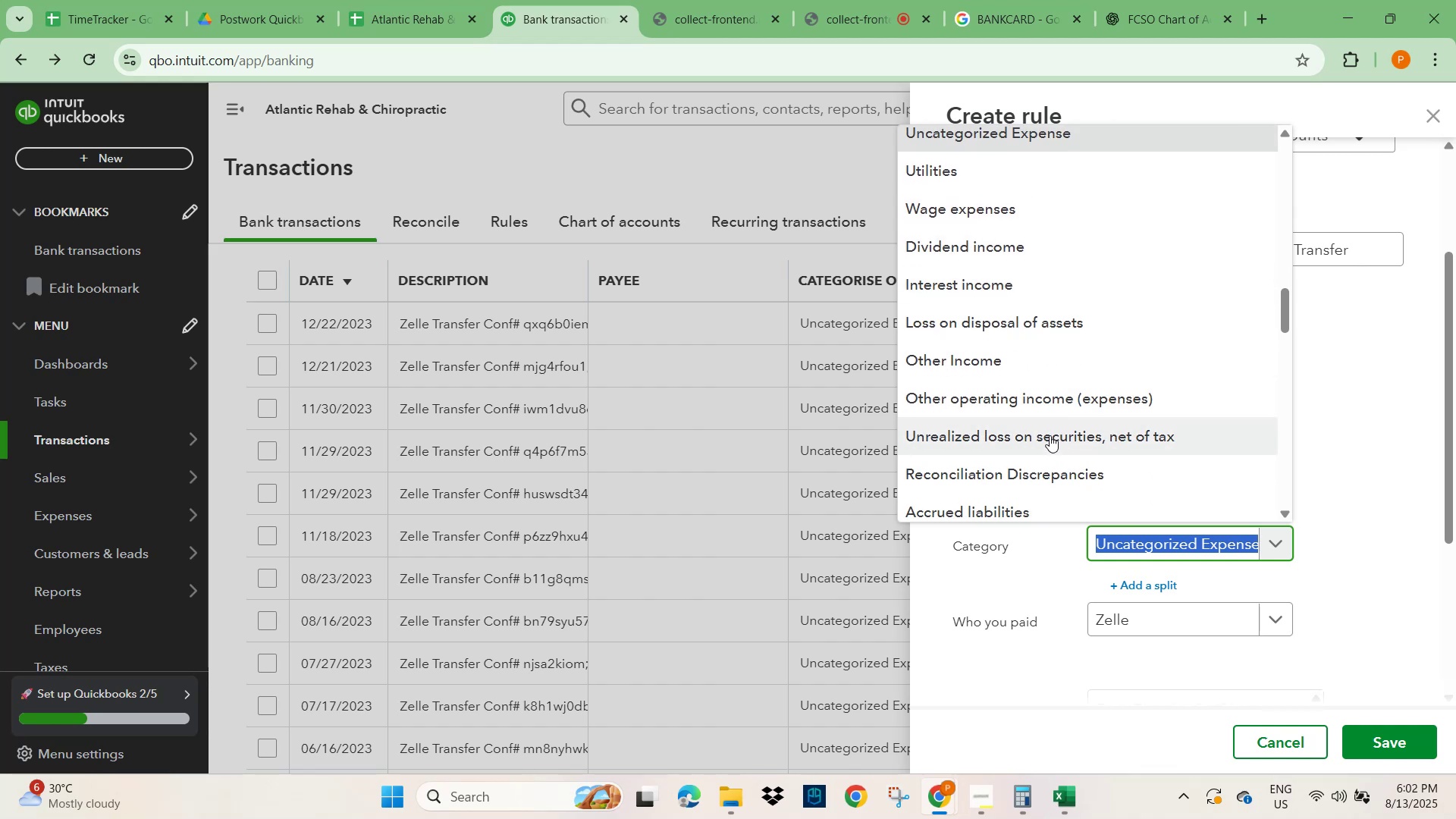 
type(genera)
 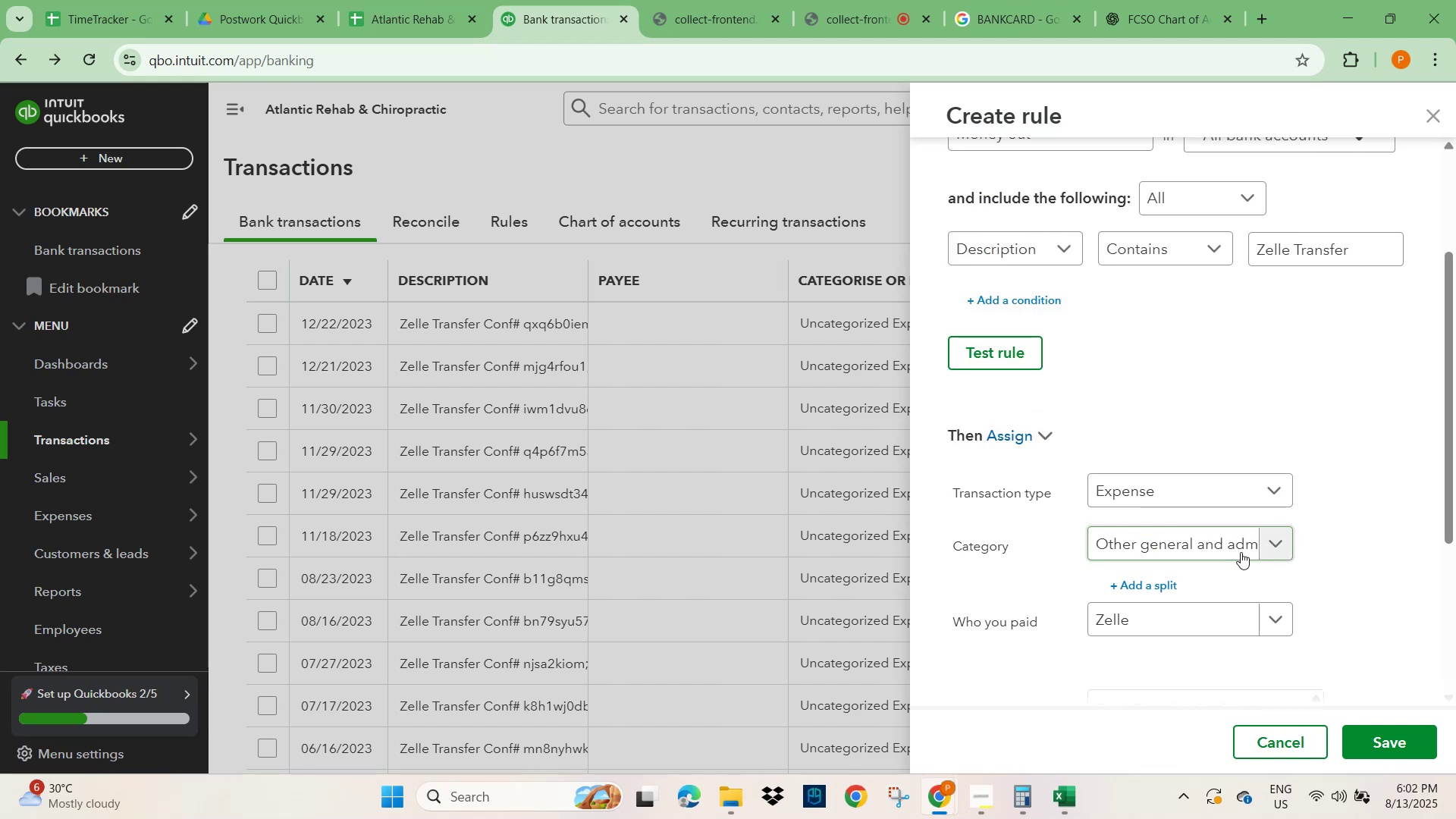 
scroll: coordinate [1333, 576], scroll_direction: down, amount: 4.0
 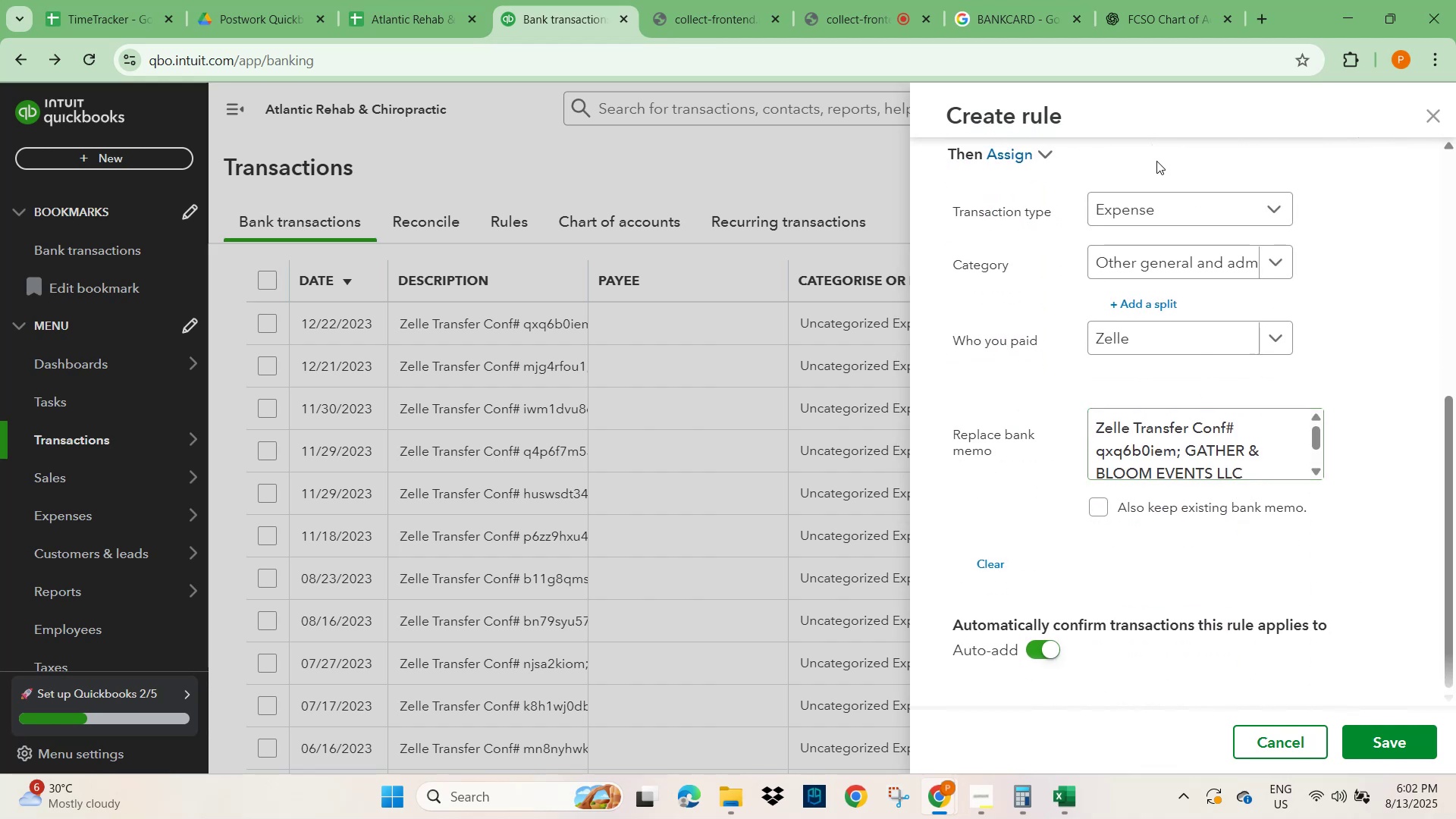 
left_click([1015, 14])
 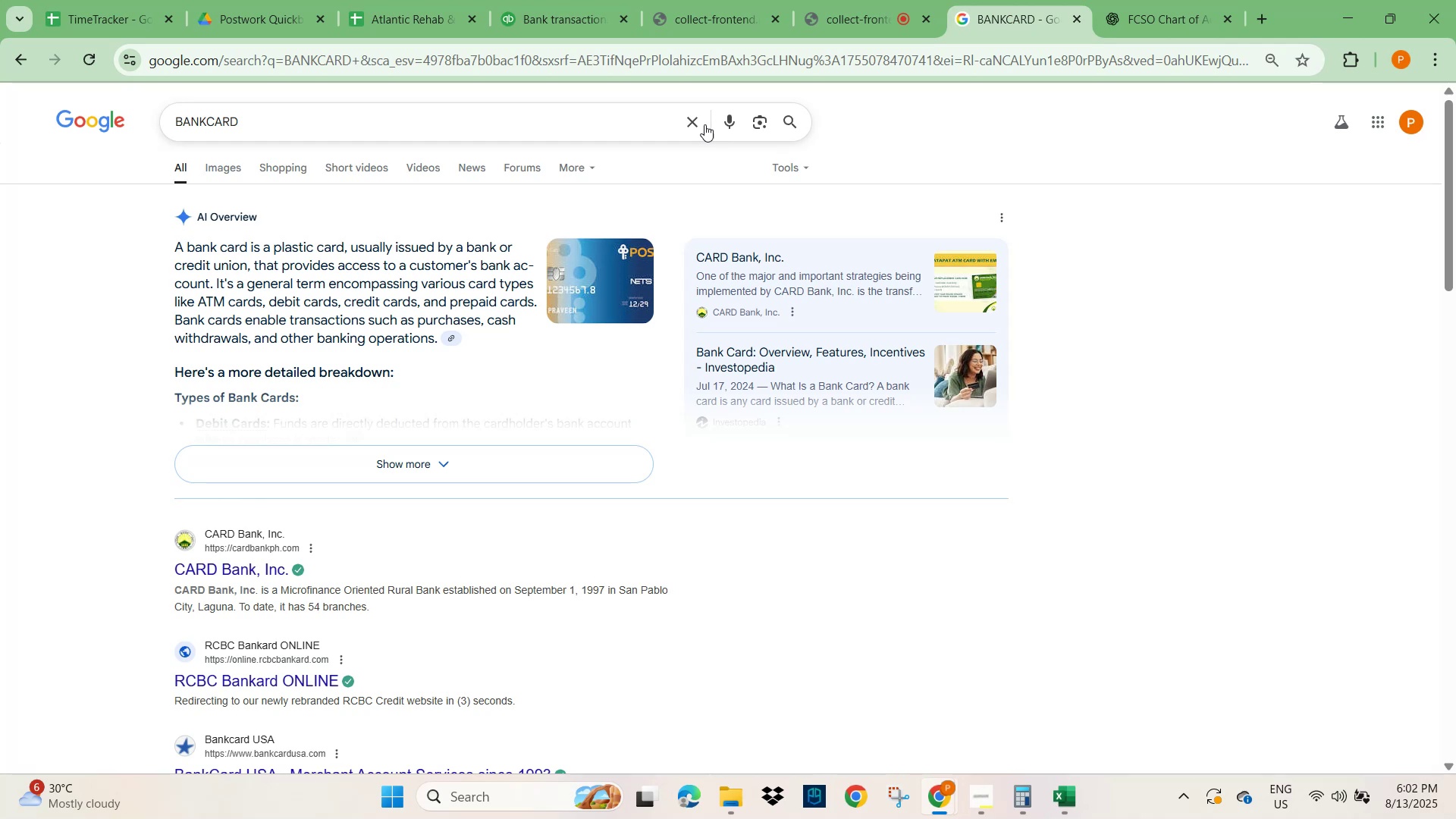 
key(Control+V)
 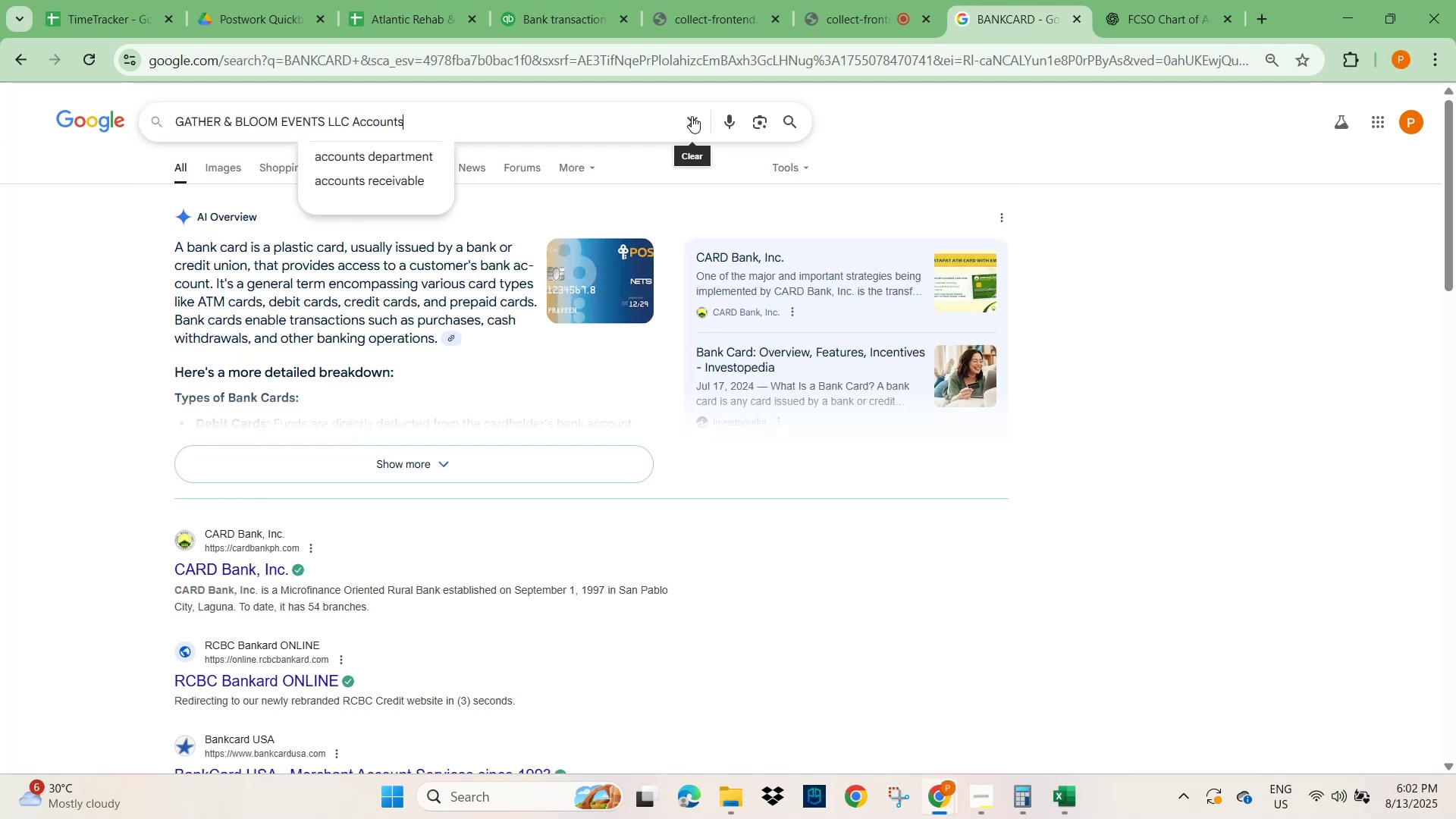 
key(NumpadEnter)
 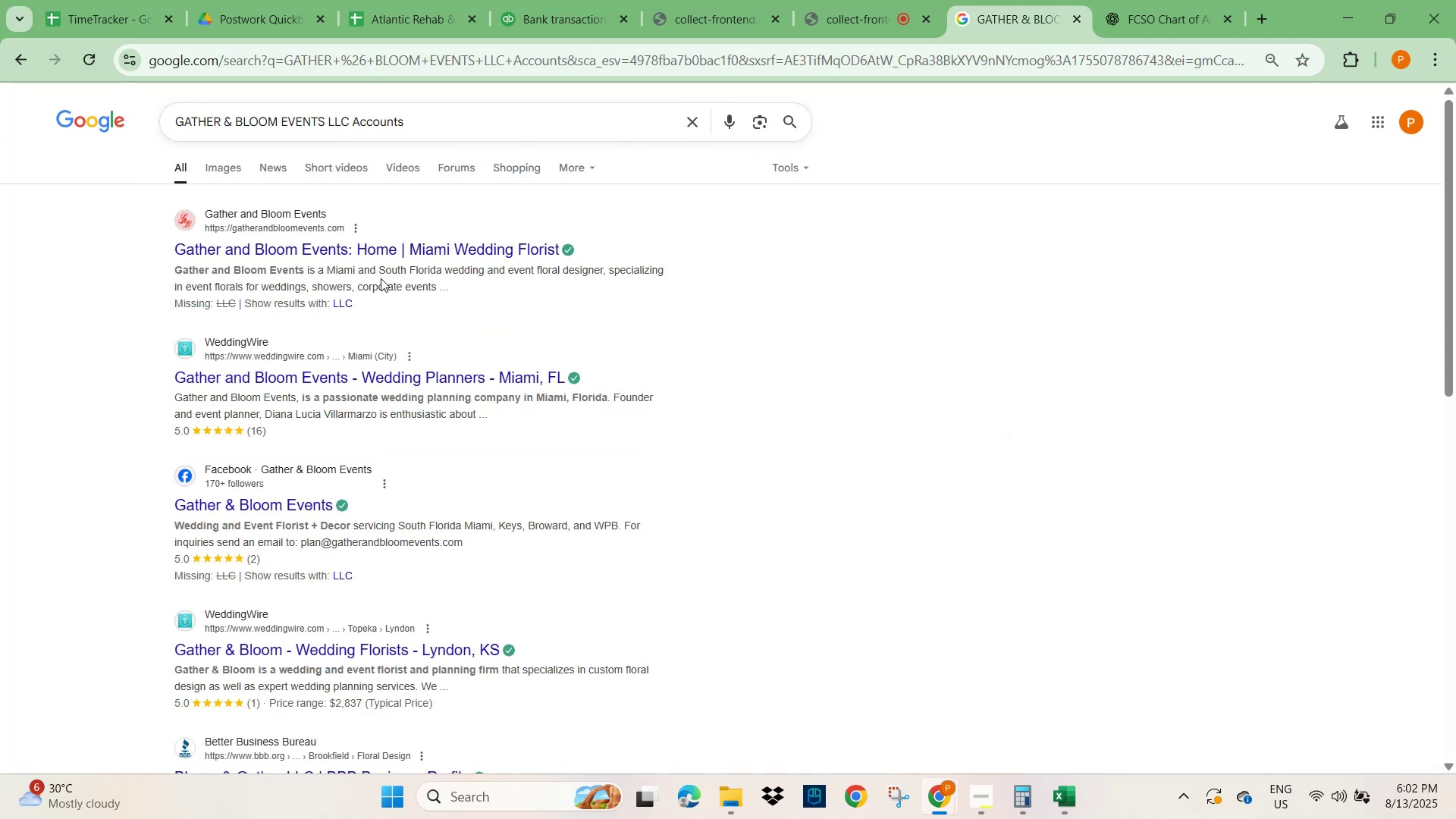 
wait(9.08)
 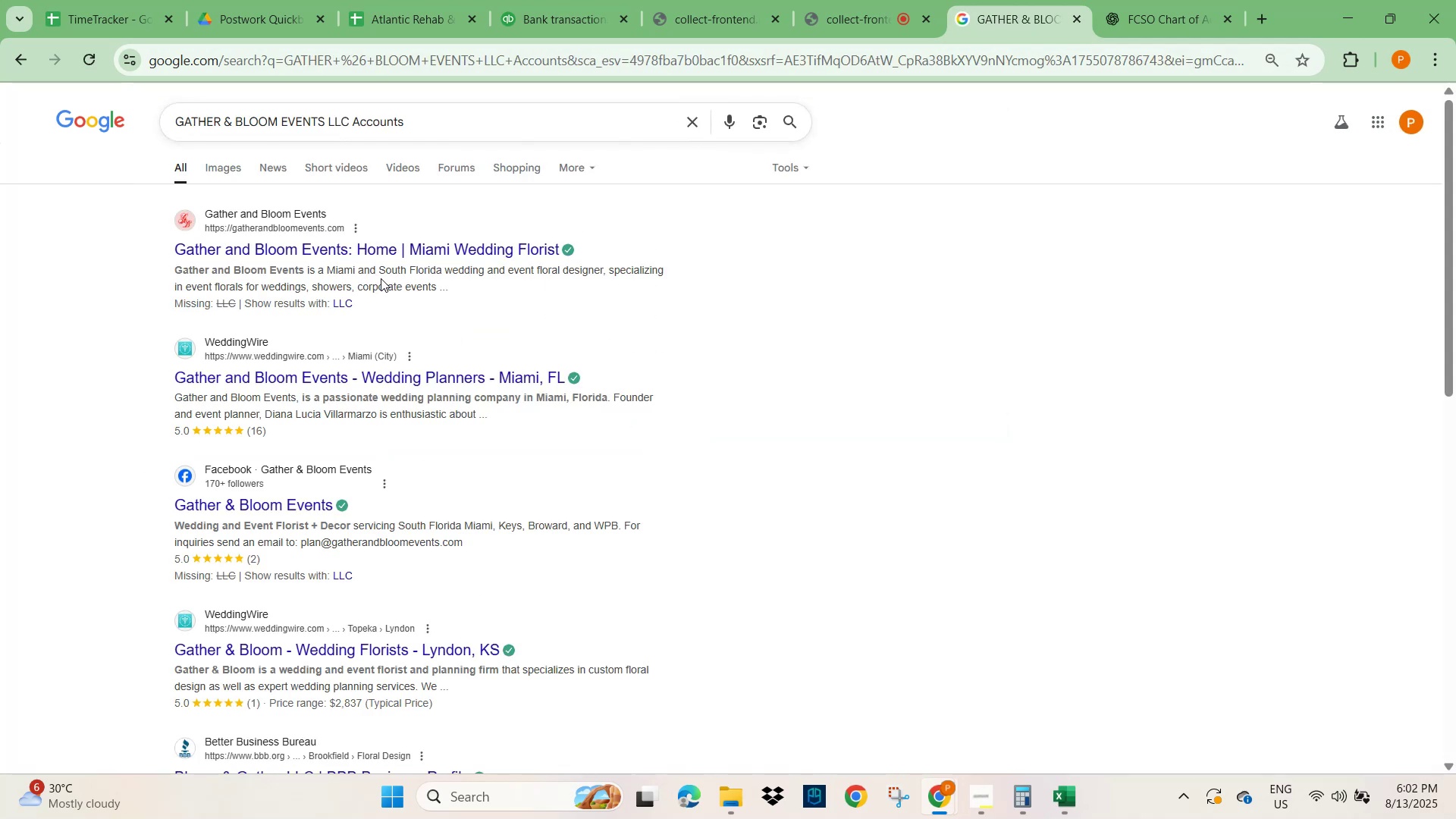 
left_click([717, 20])
 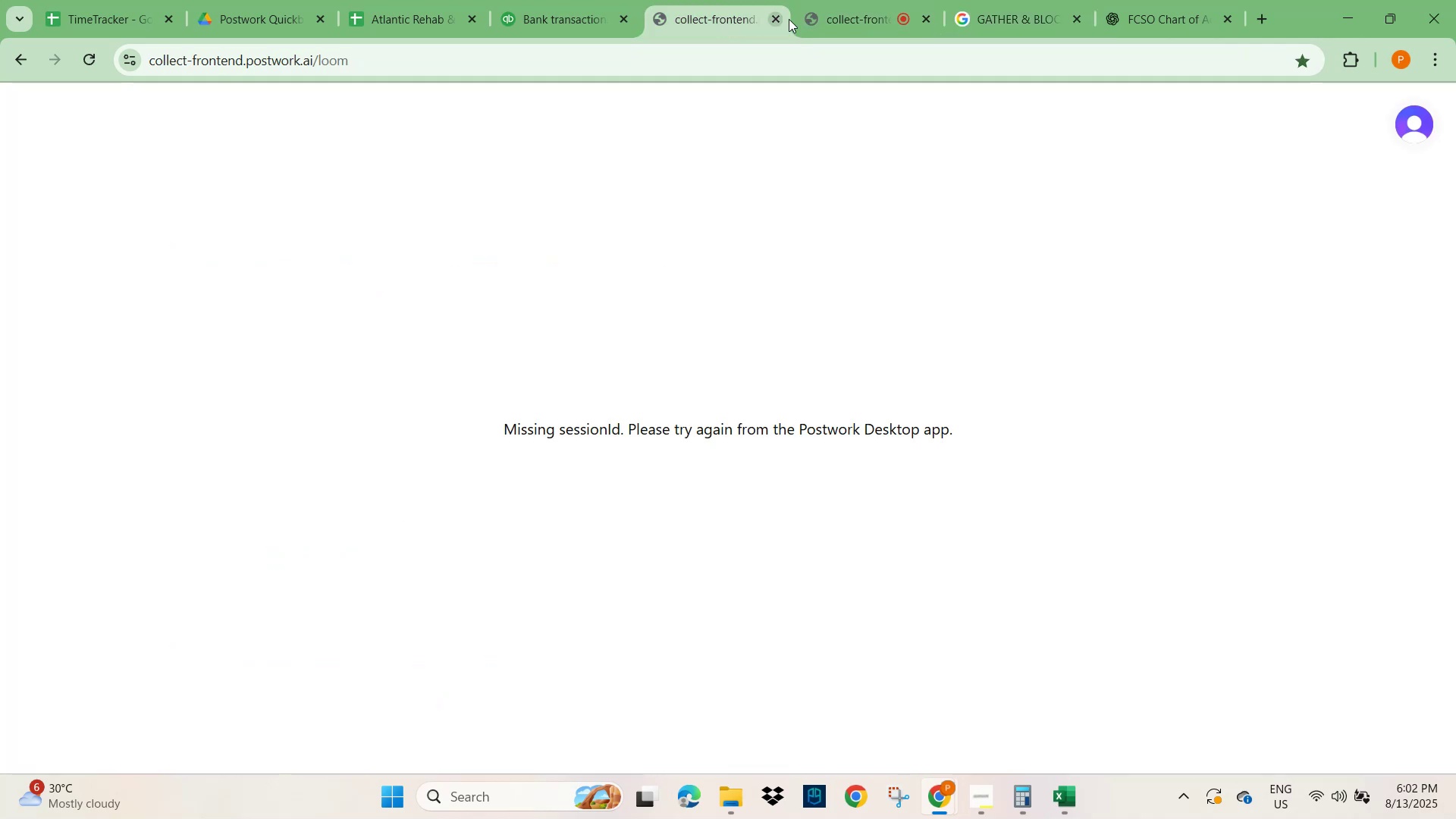 
left_click([834, 18])
 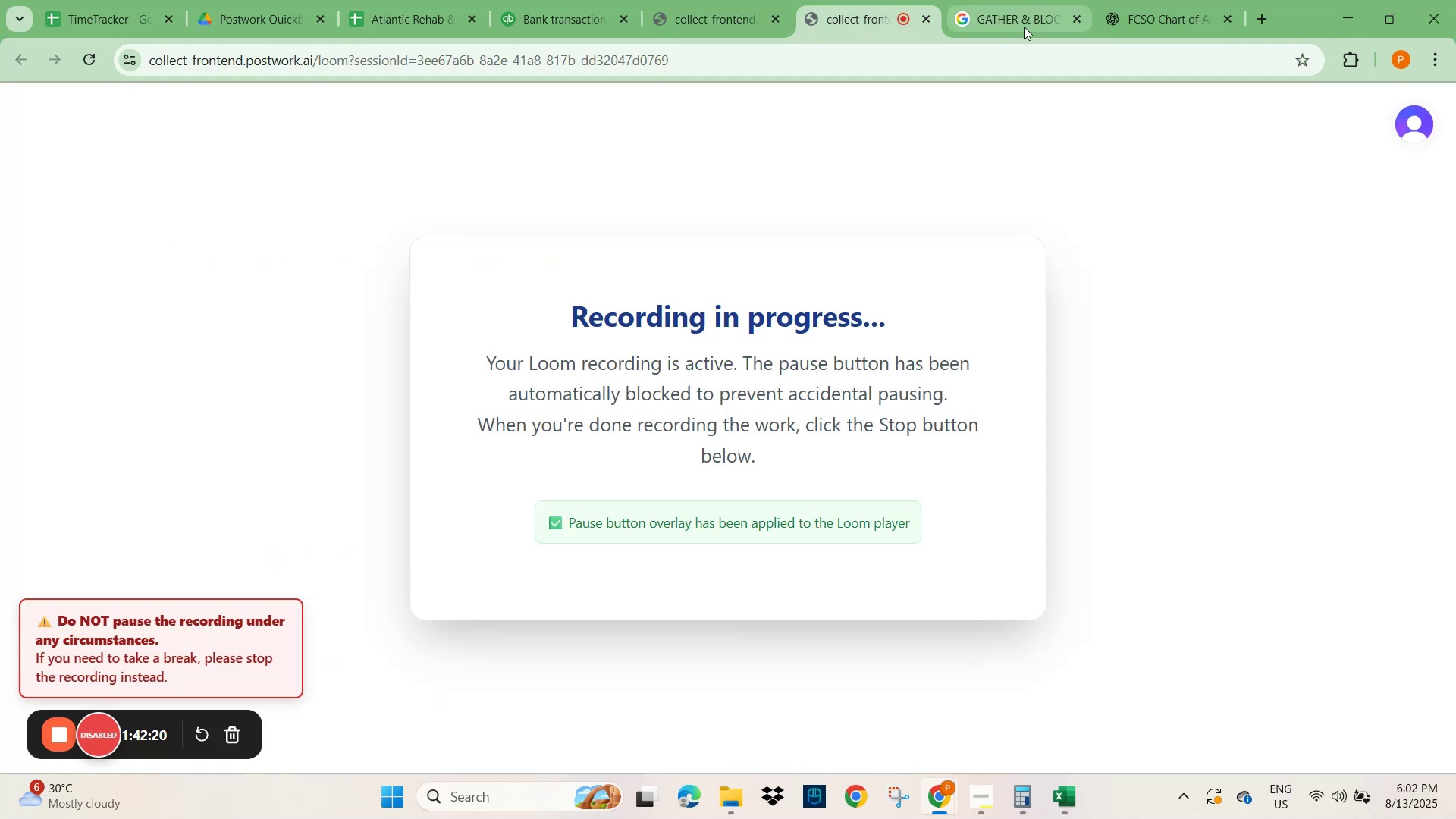 
left_click([1024, 26])
 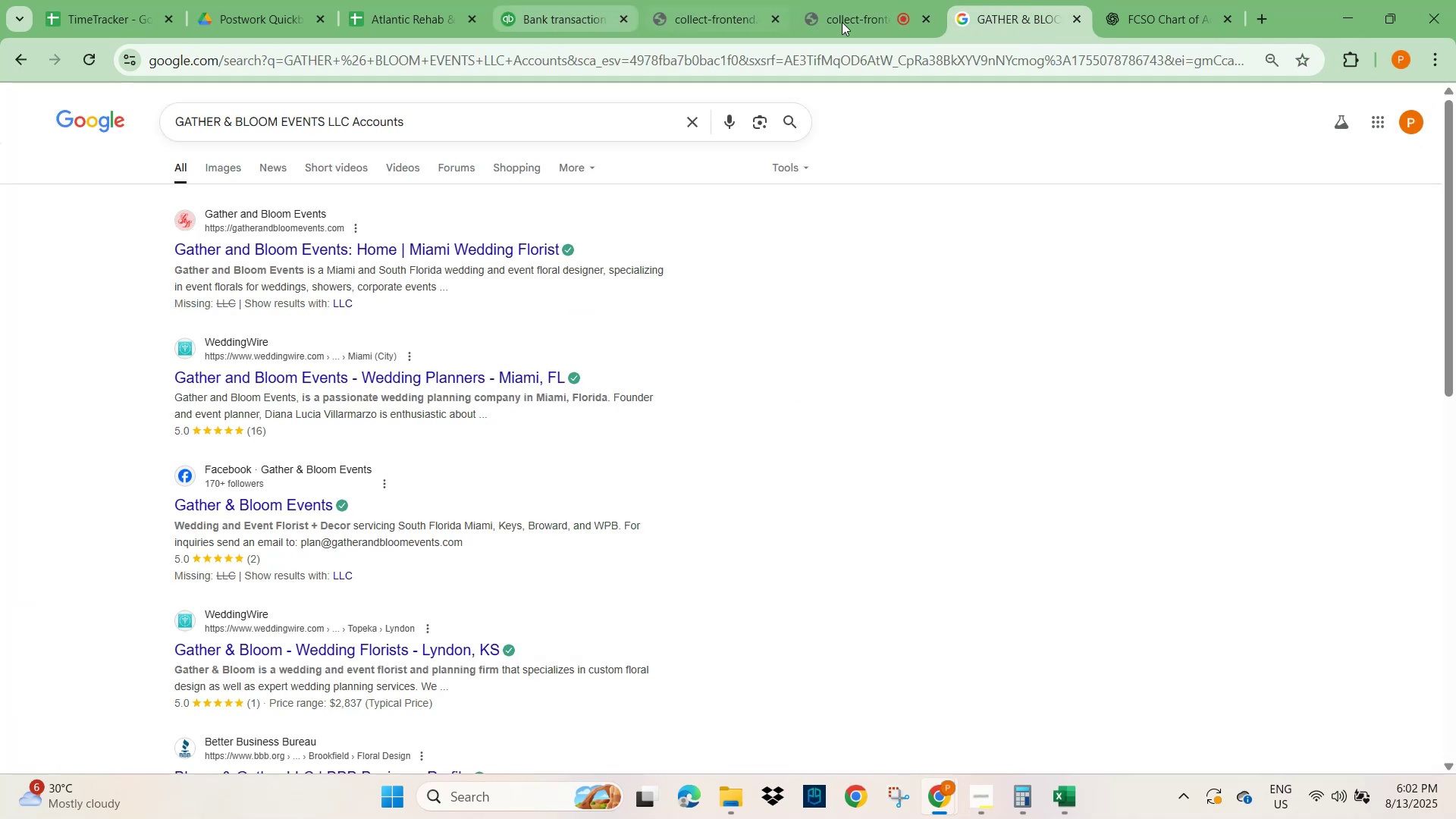 
left_click([1163, 14])
 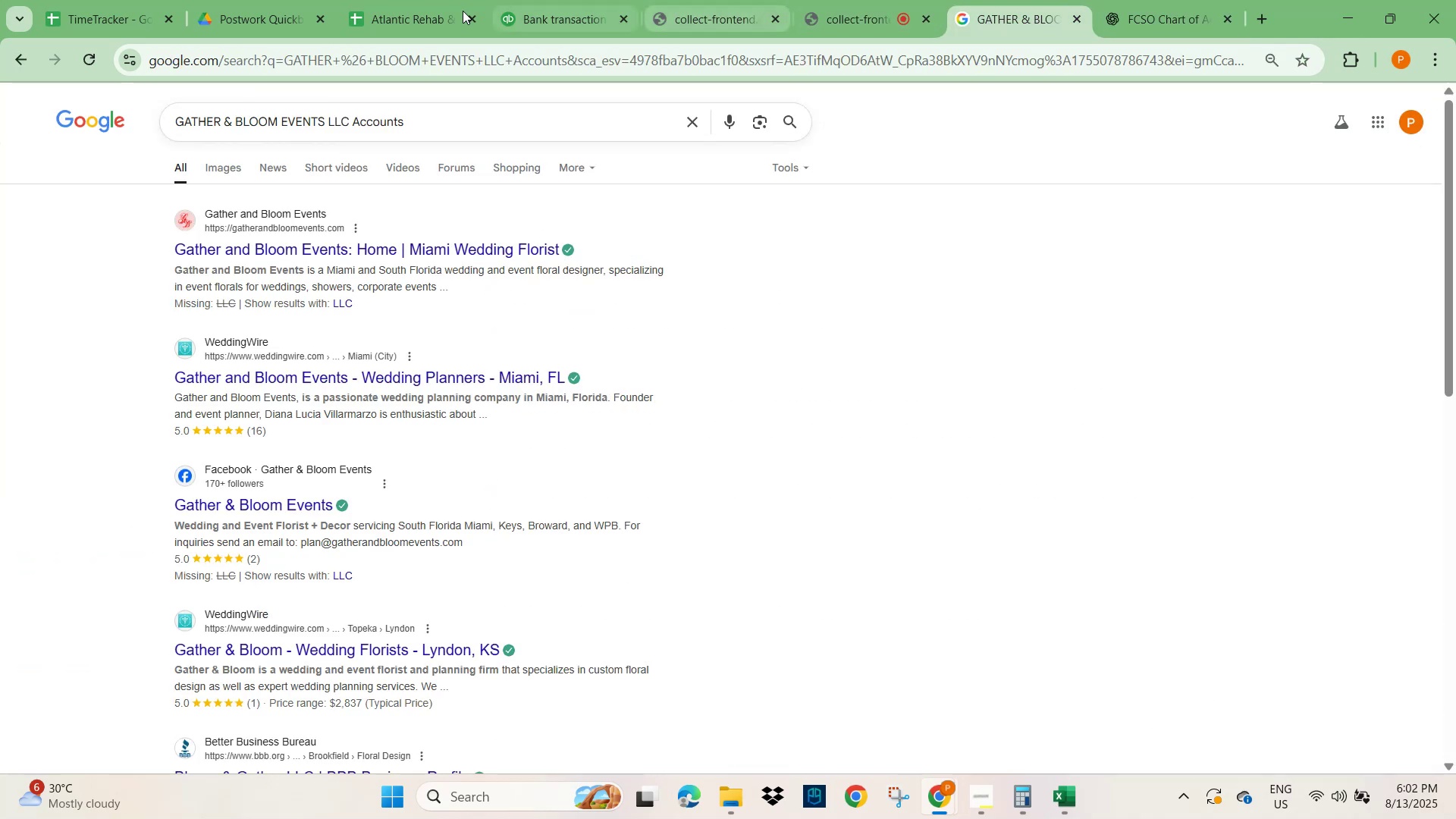 
left_click([559, 11])
 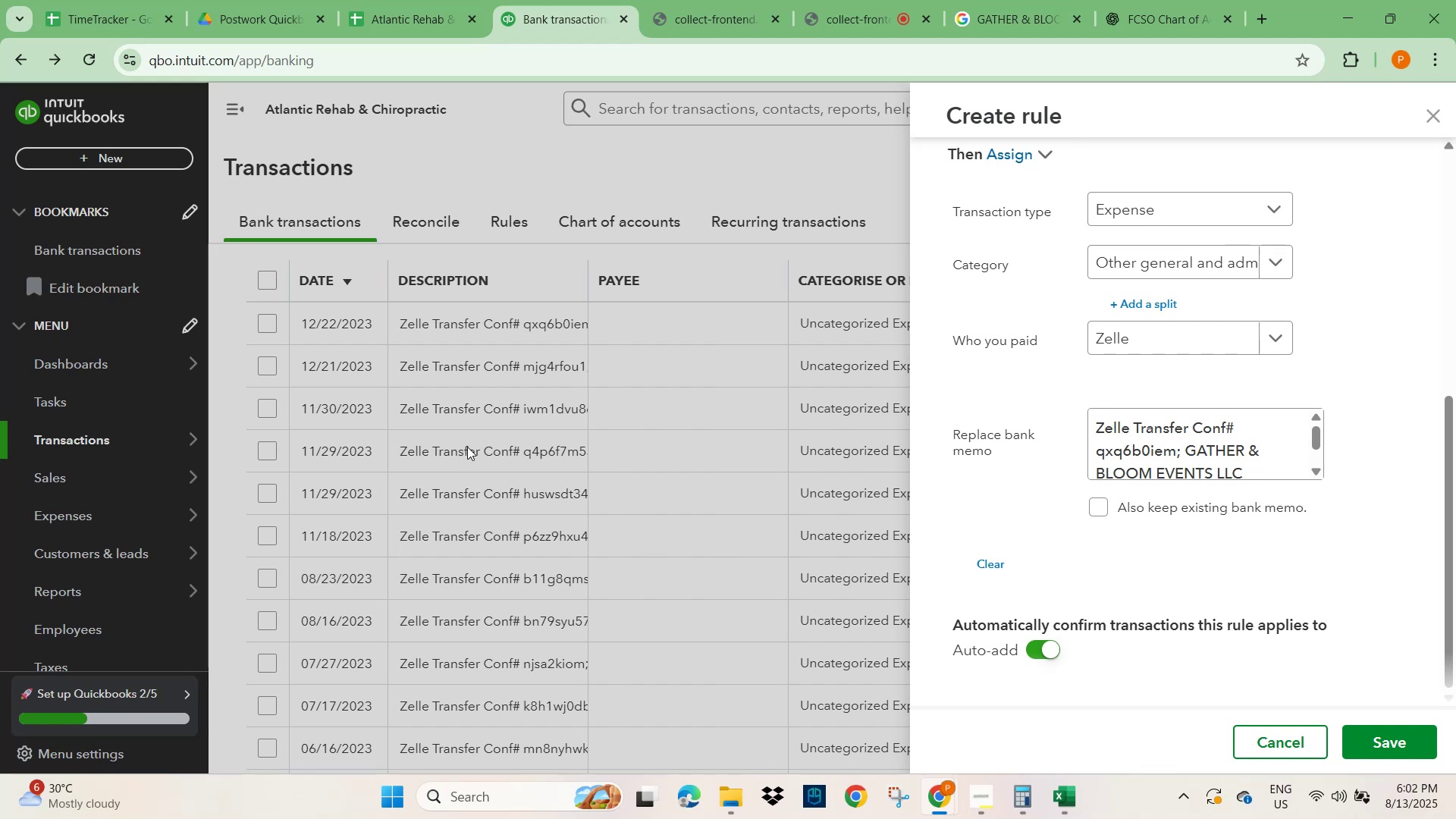 
wait(7.38)
 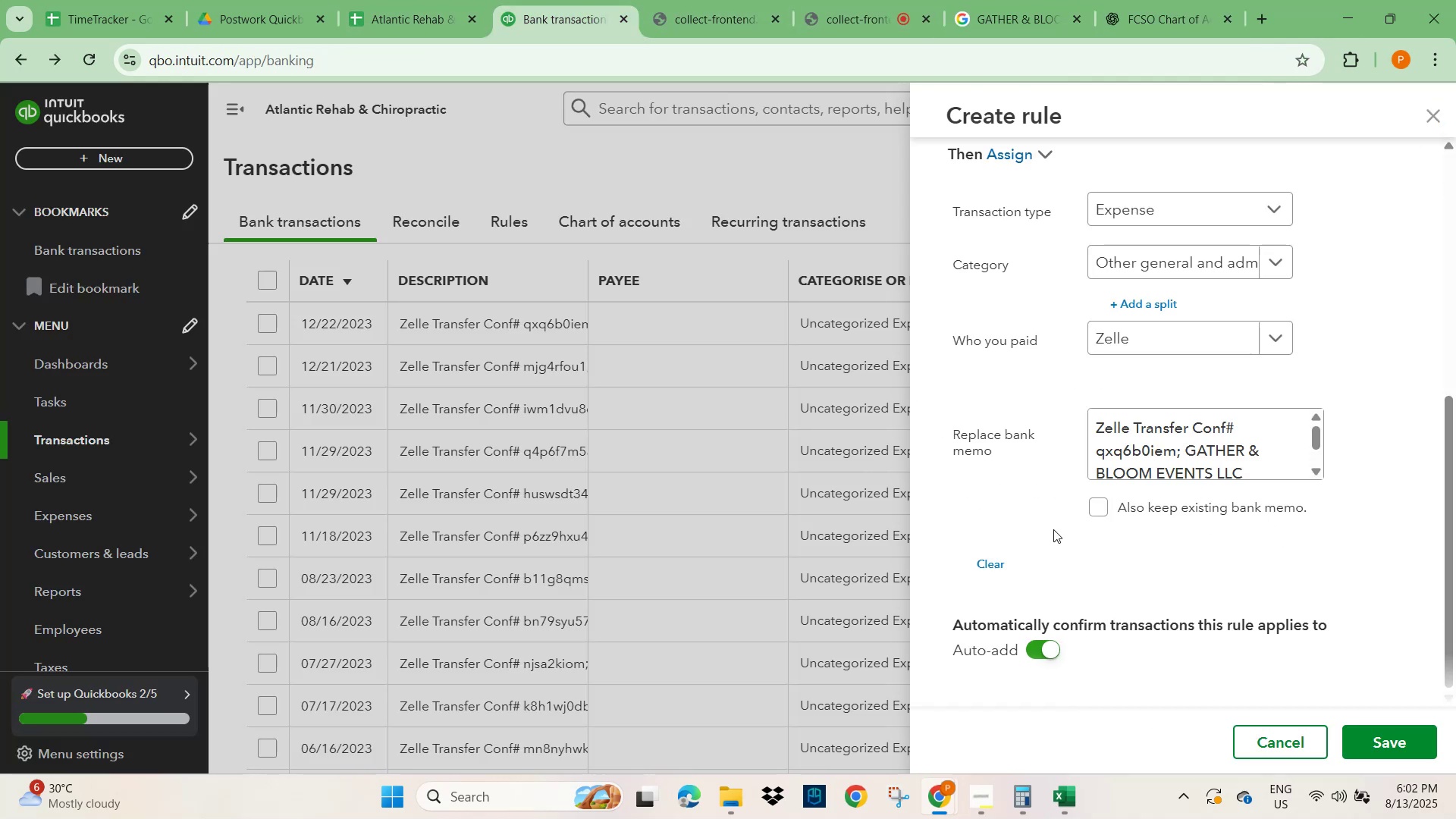 
left_click([467, 447])
 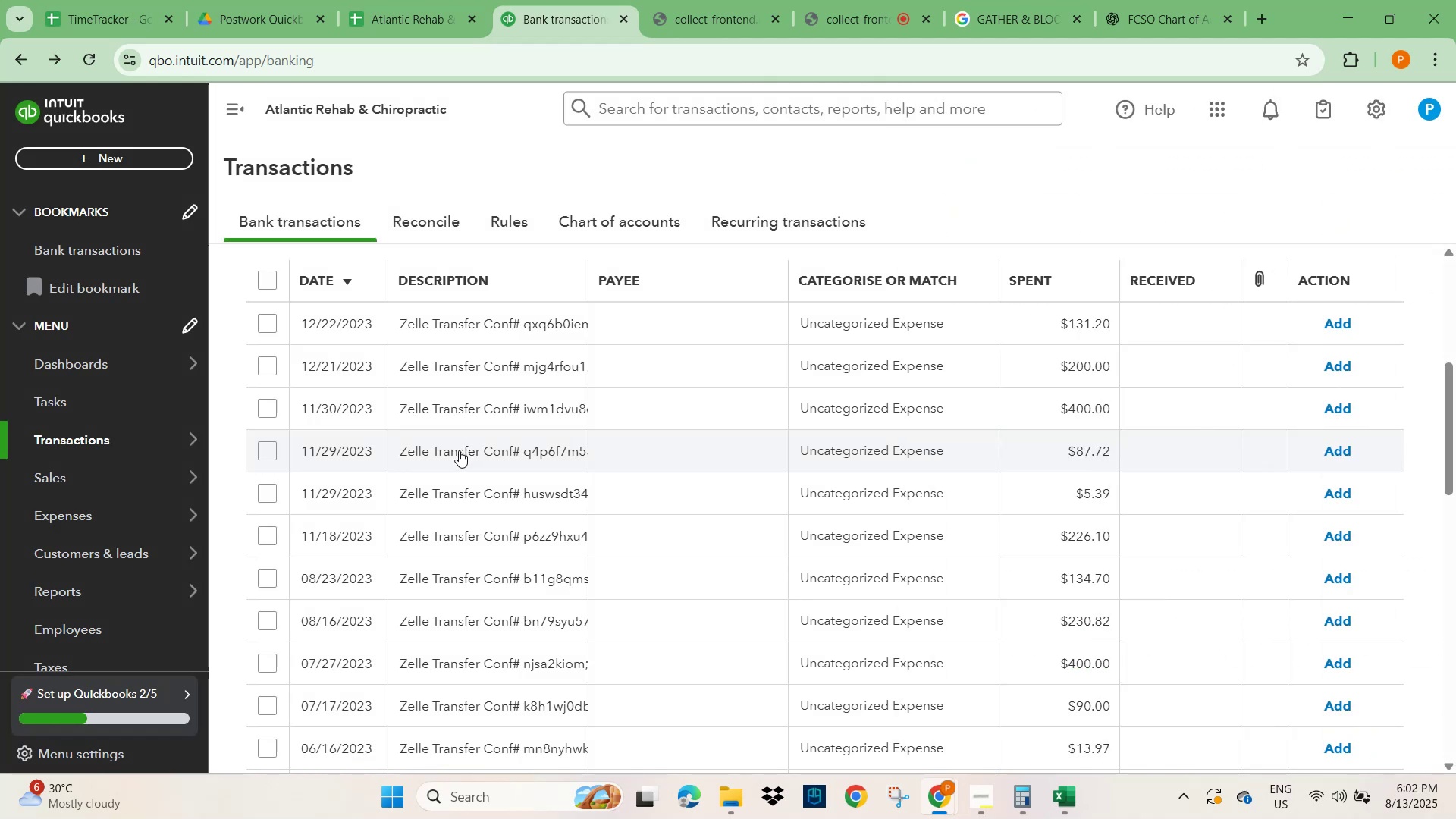 
scroll: coordinate [469, 441], scroll_direction: up, amount: 3.0
 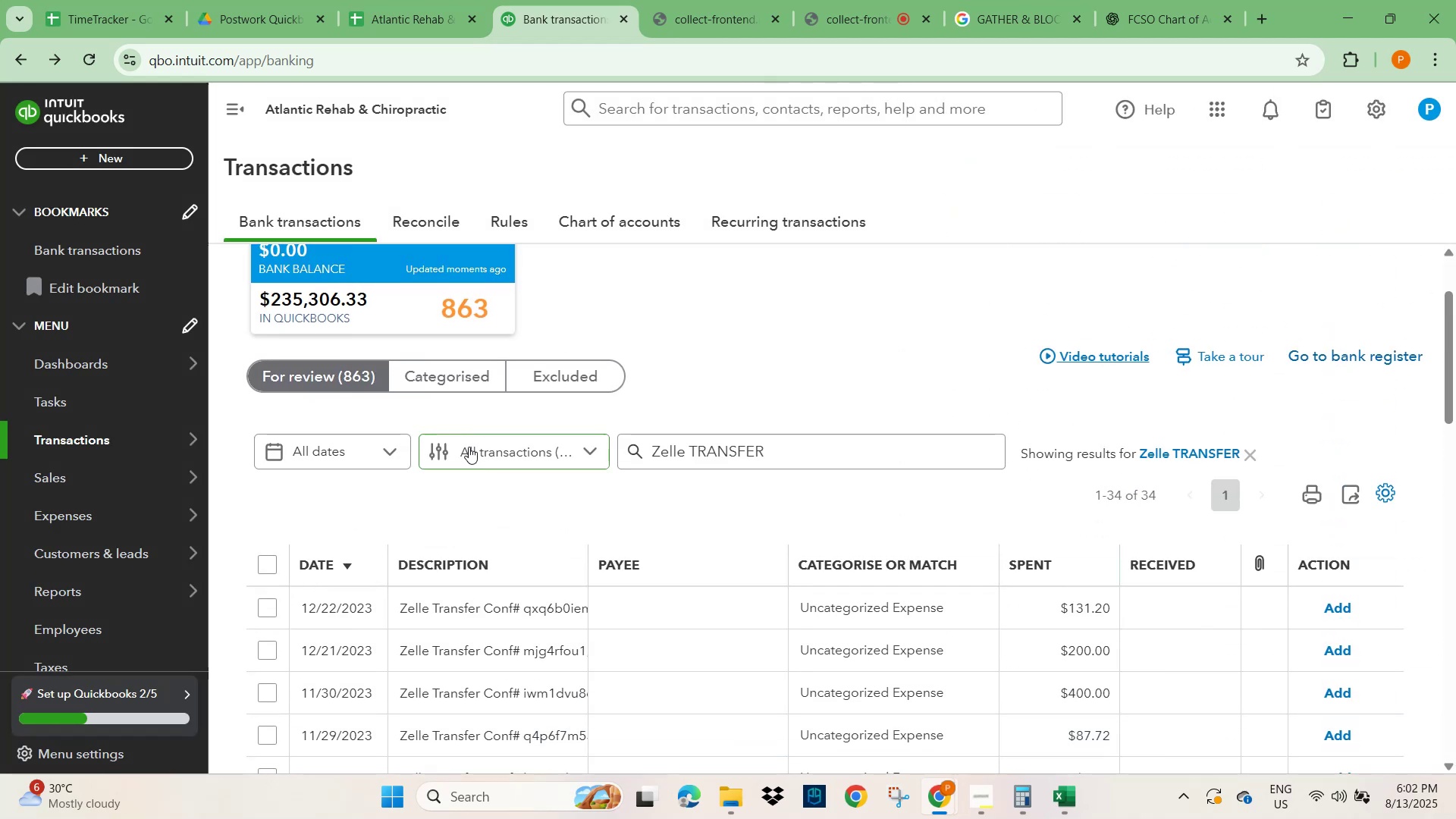 
scroll: coordinate [457, 511], scroll_direction: down, amount: 3.0
 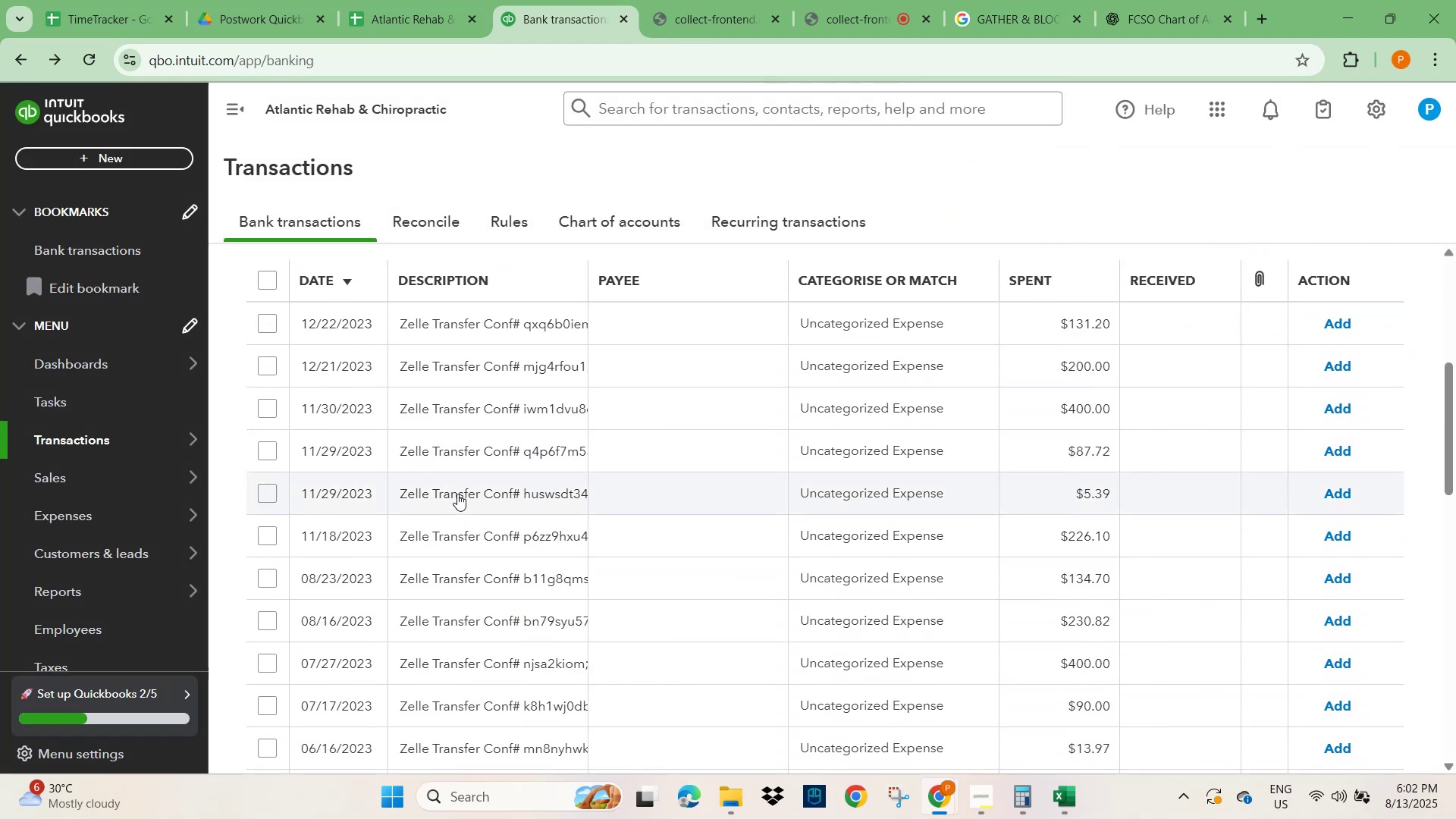 
left_click([457, 479])
 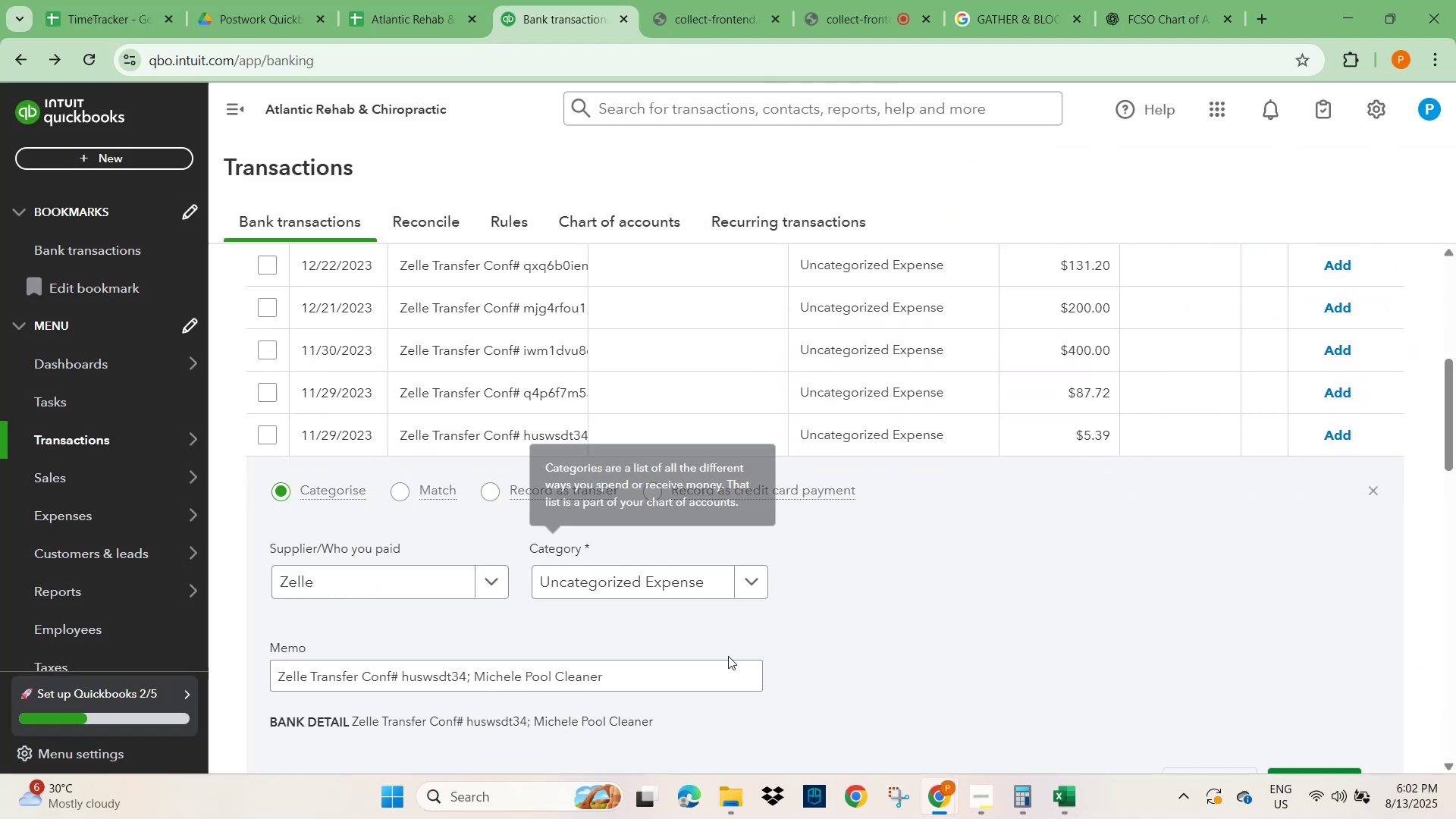 
scroll: coordinate [617, 598], scroll_direction: down, amount: 1.0
 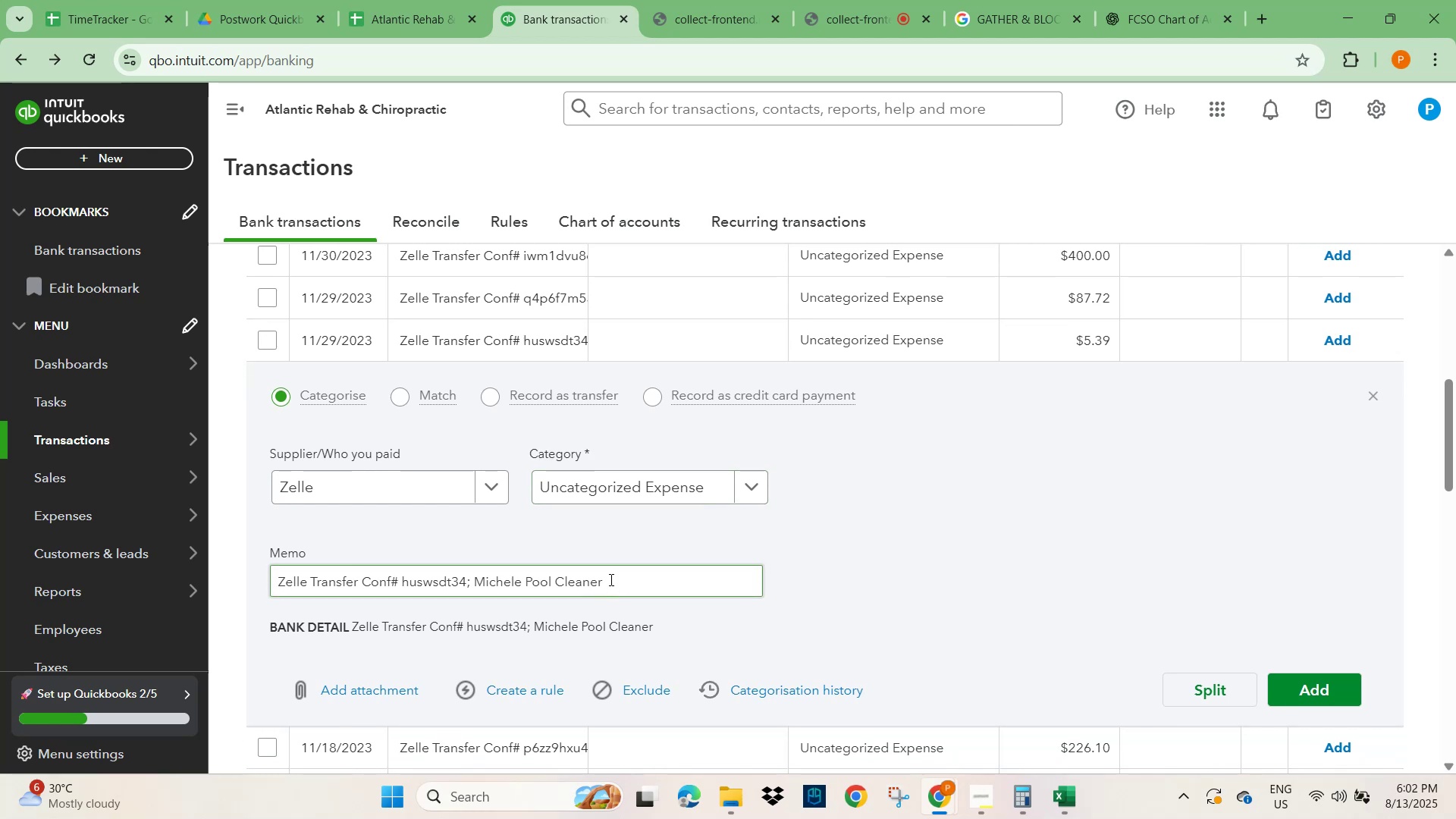 
wait(7.82)
 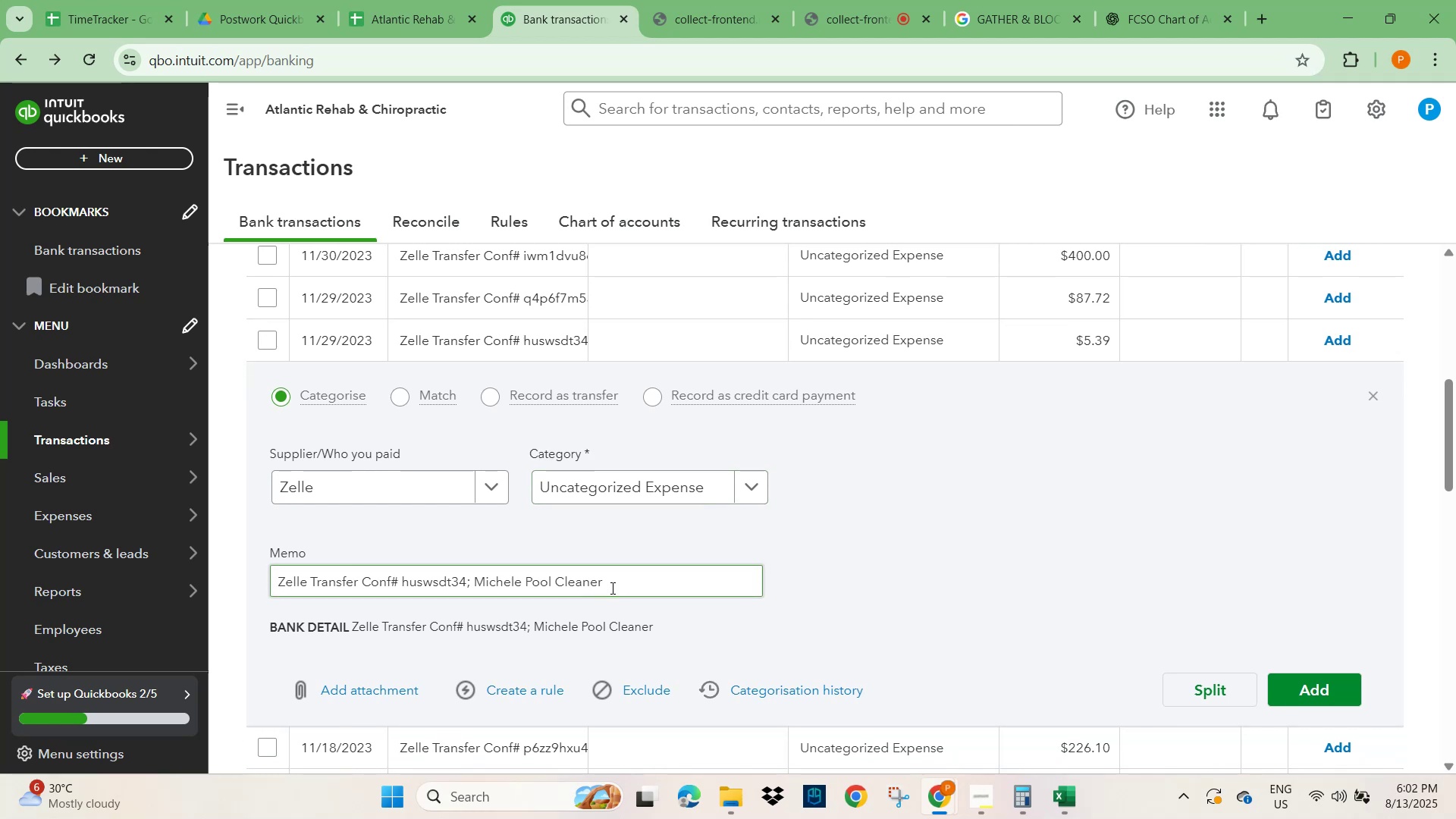 
scroll: coordinate [965, 576], scroll_direction: up, amount: 3.0
 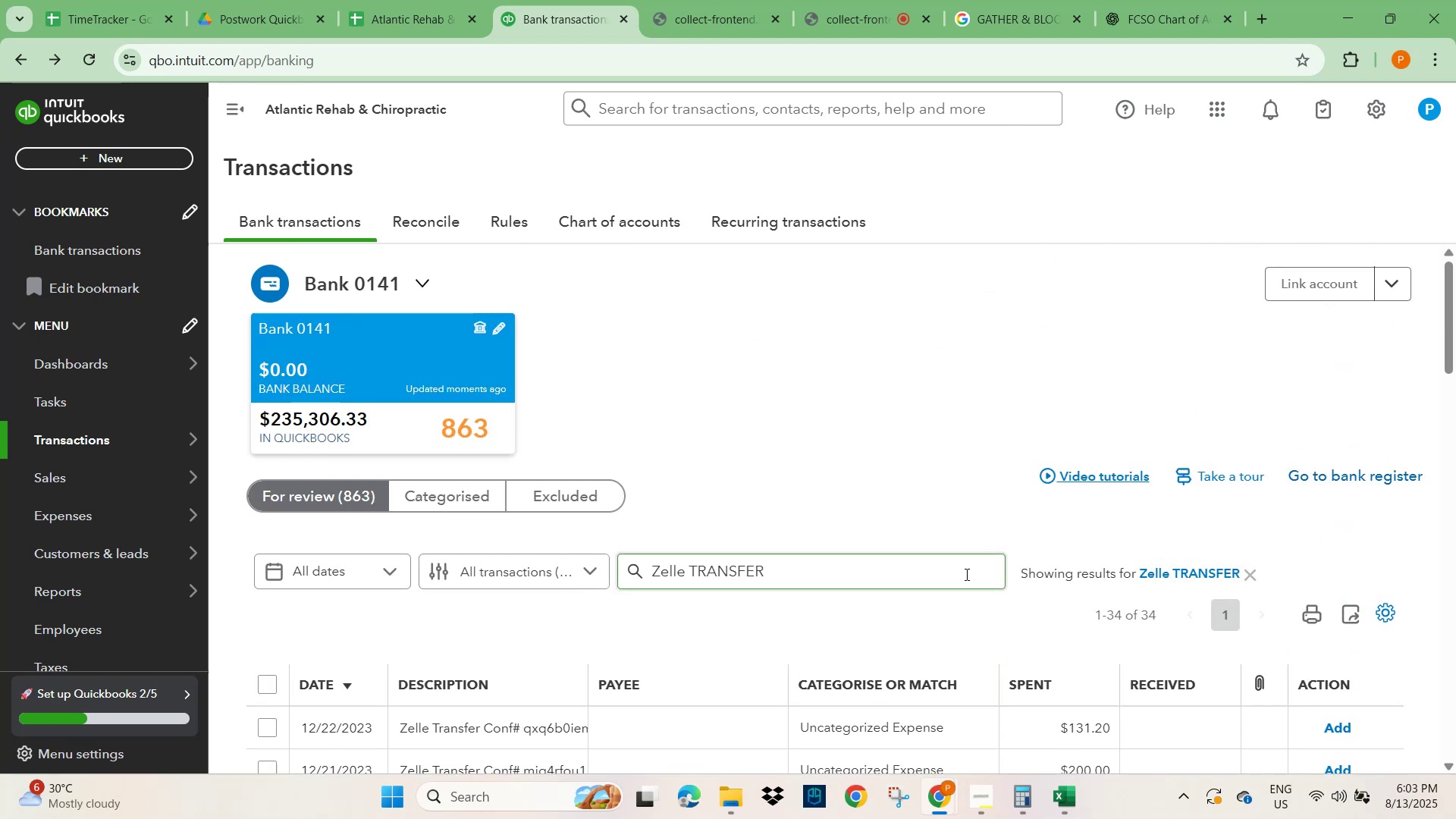 
scroll: coordinate [475, 554], scroll_direction: down, amount: 4.0
 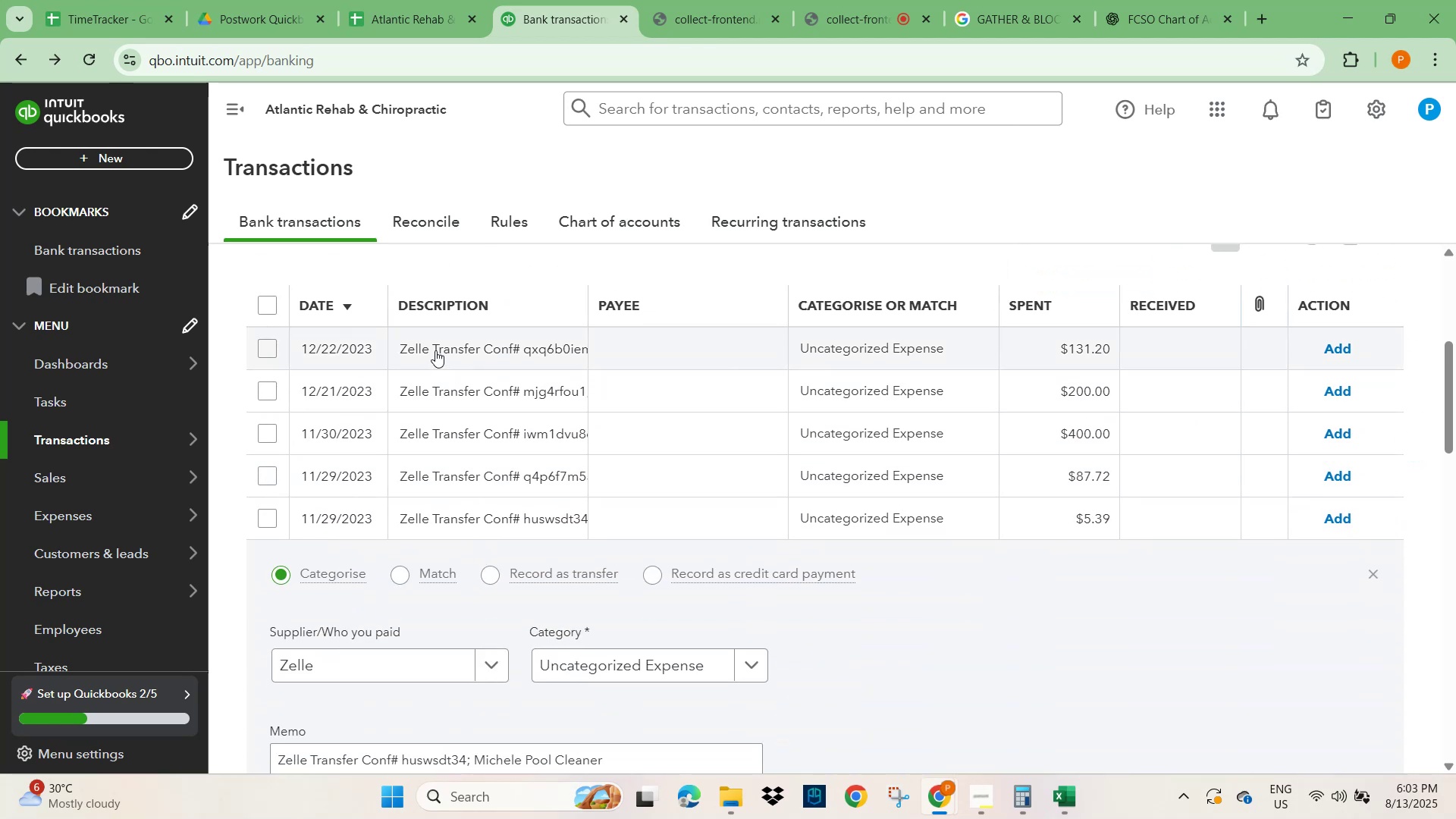 
left_click([435, 350])
 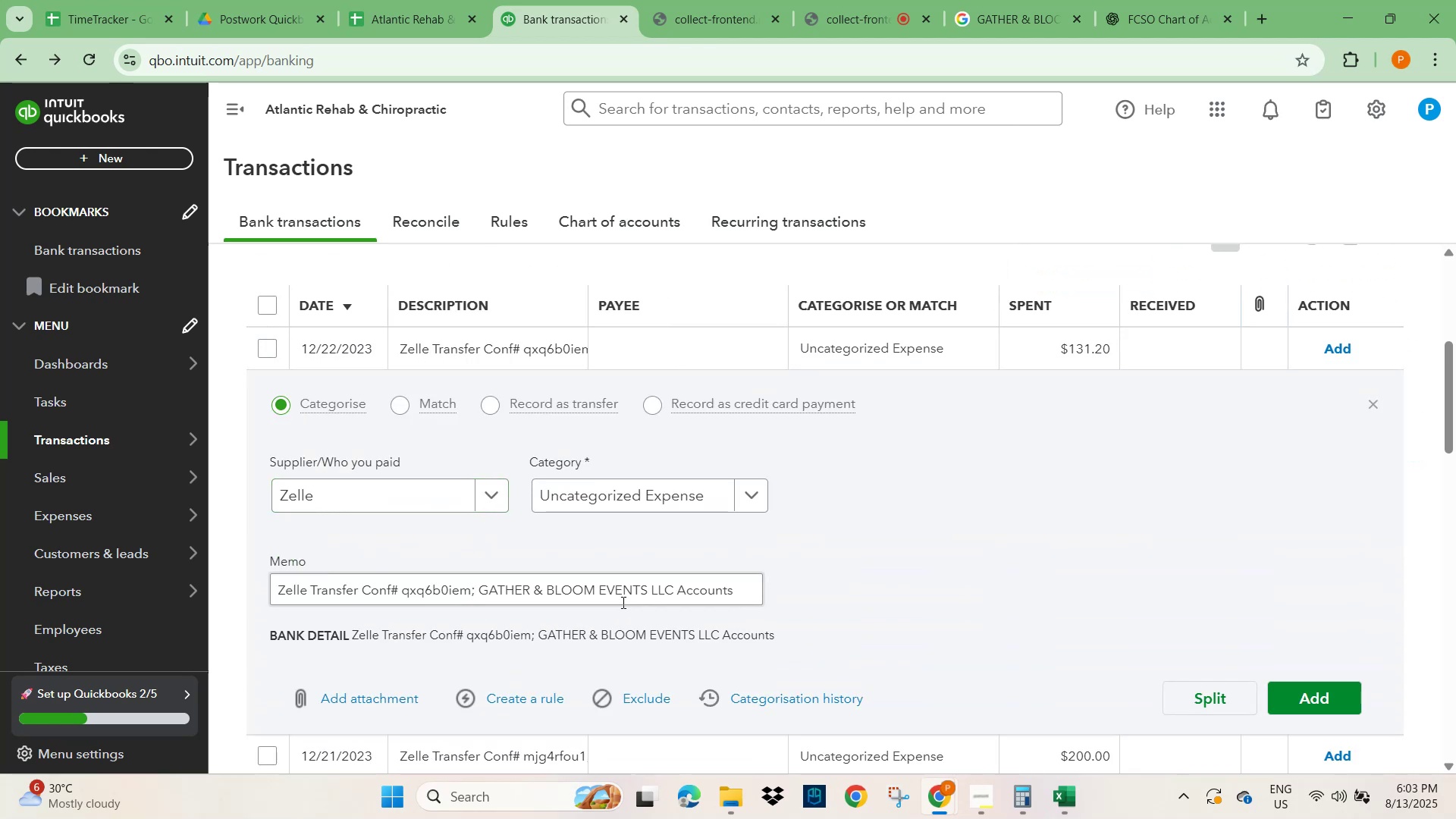 
left_click_drag(start_coordinate=[739, 587], to_coordinate=[582, 586])
 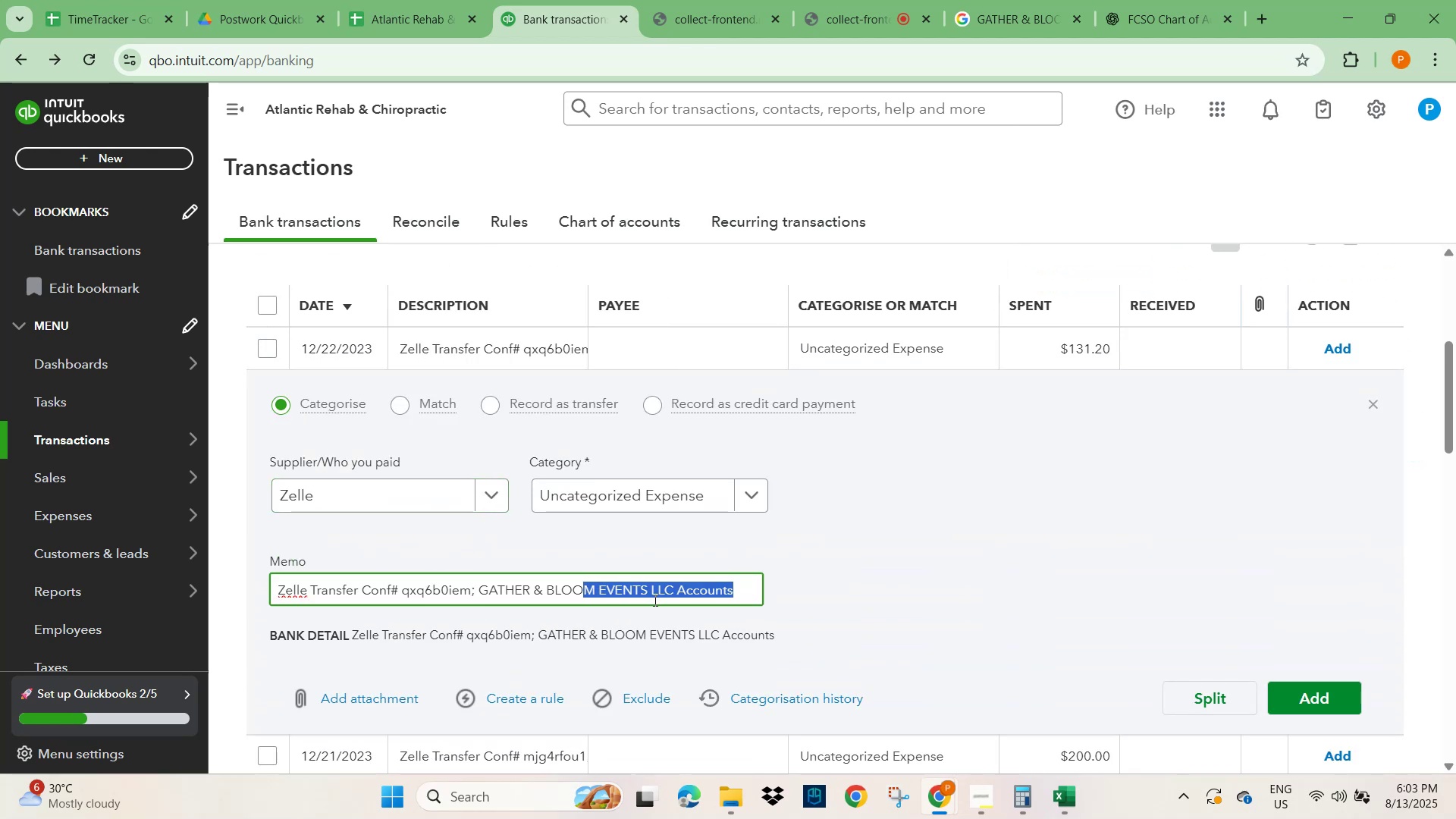 
left_click([656, 597])
 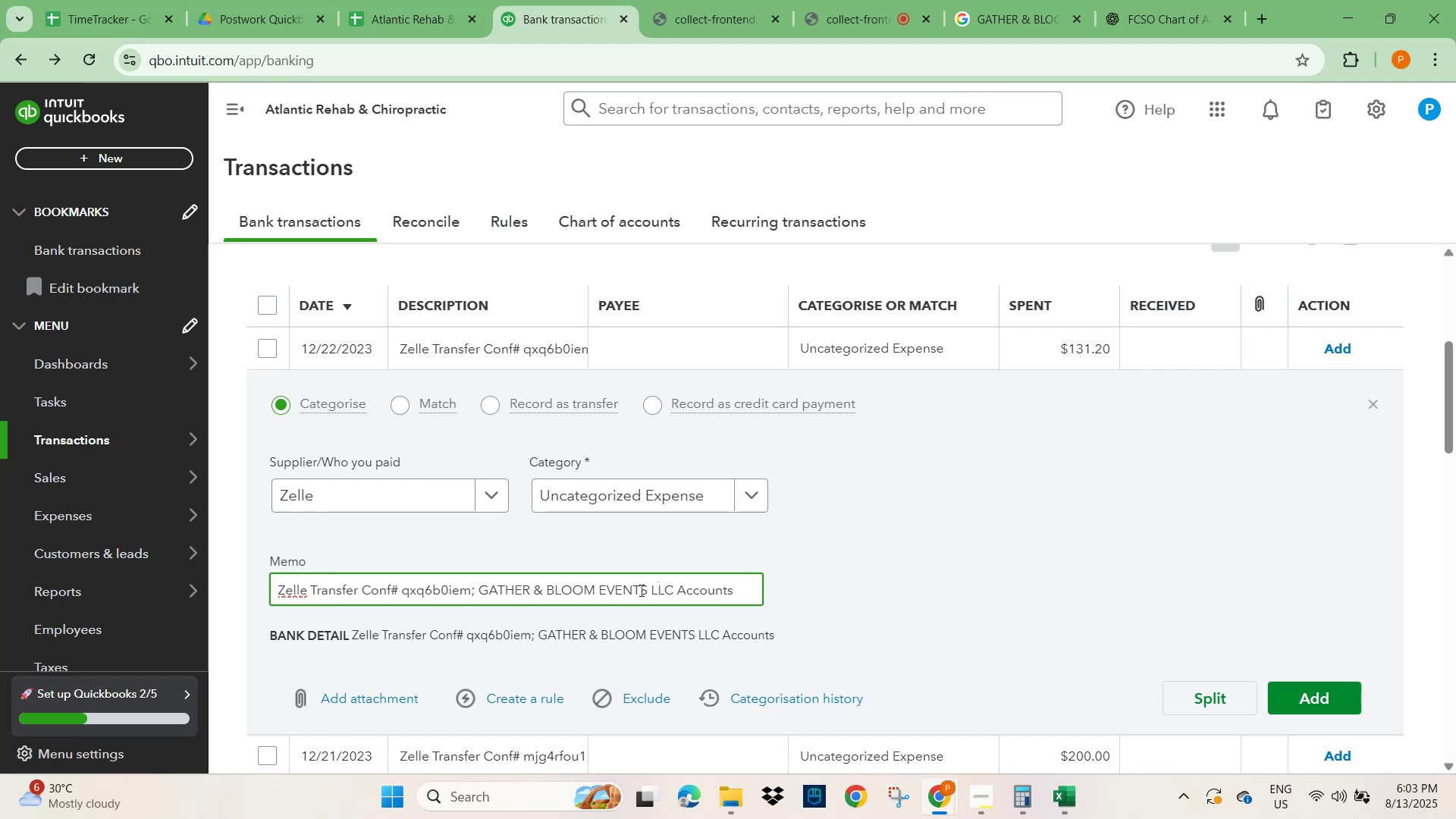 
left_click_drag(start_coordinate=[648, 589], to_coordinate=[482, 589])
 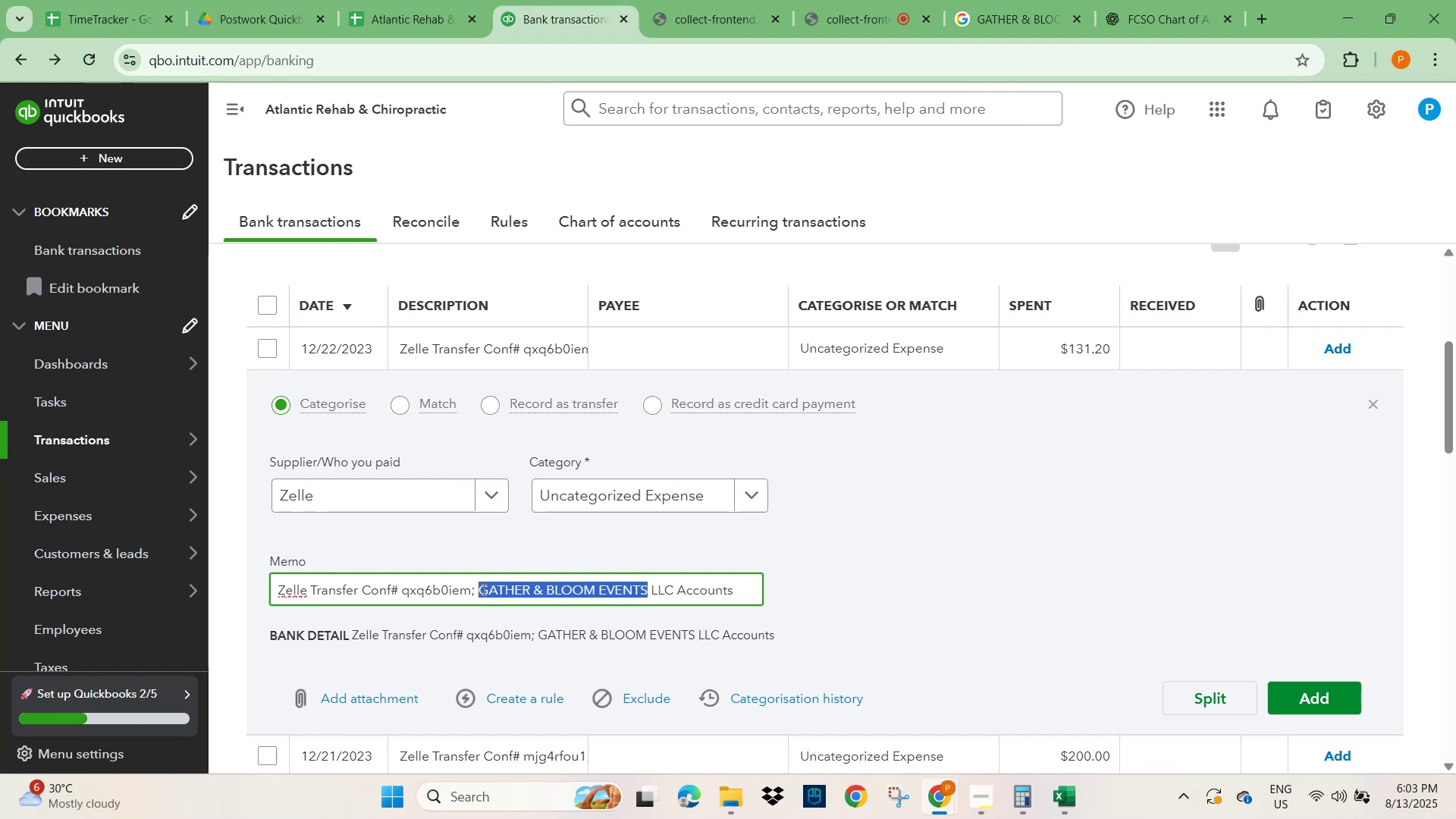 
key(Control+C)
 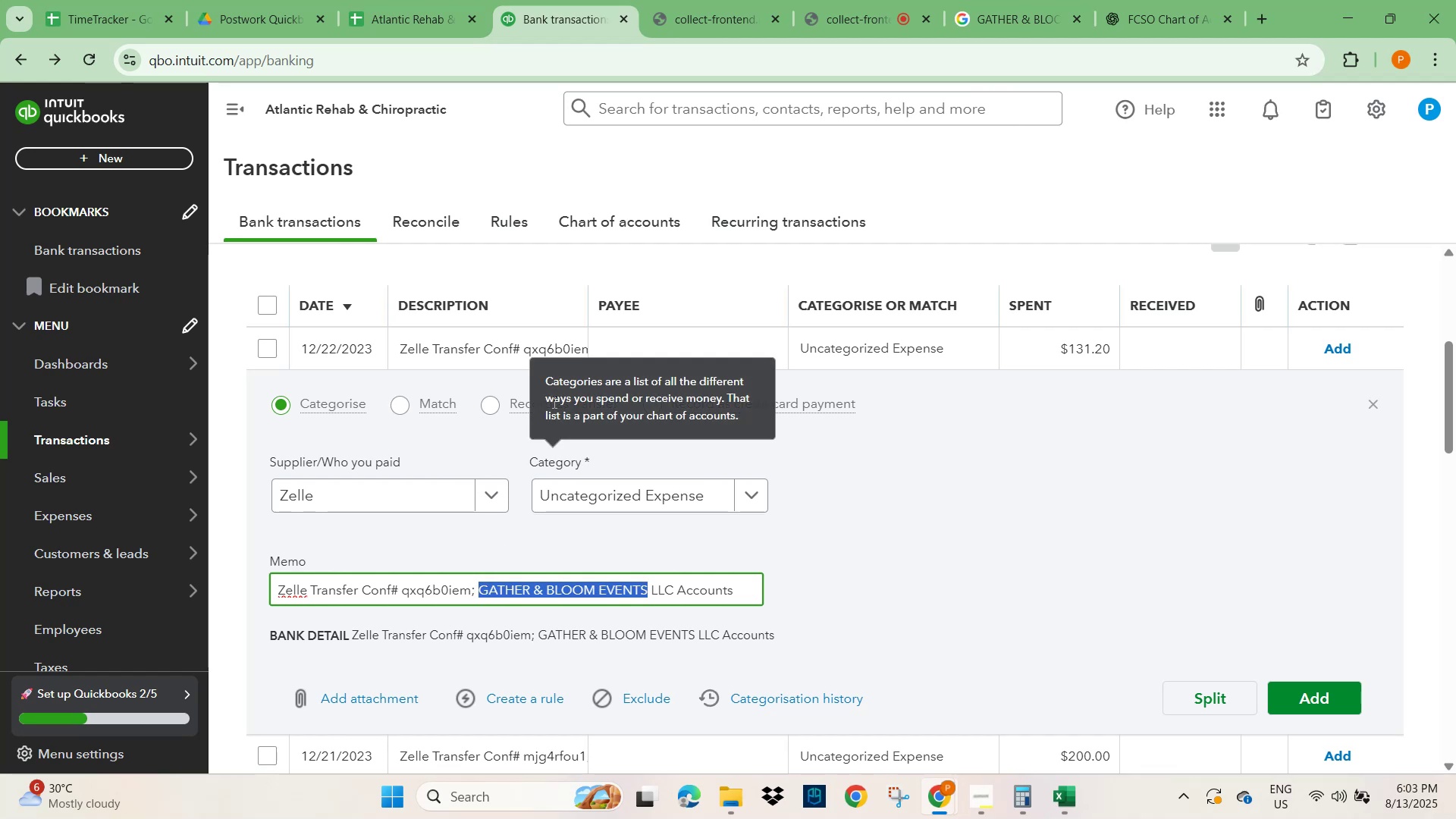 
scroll: coordinate [336, 428], scroll_direction: up, amount: 4.0
 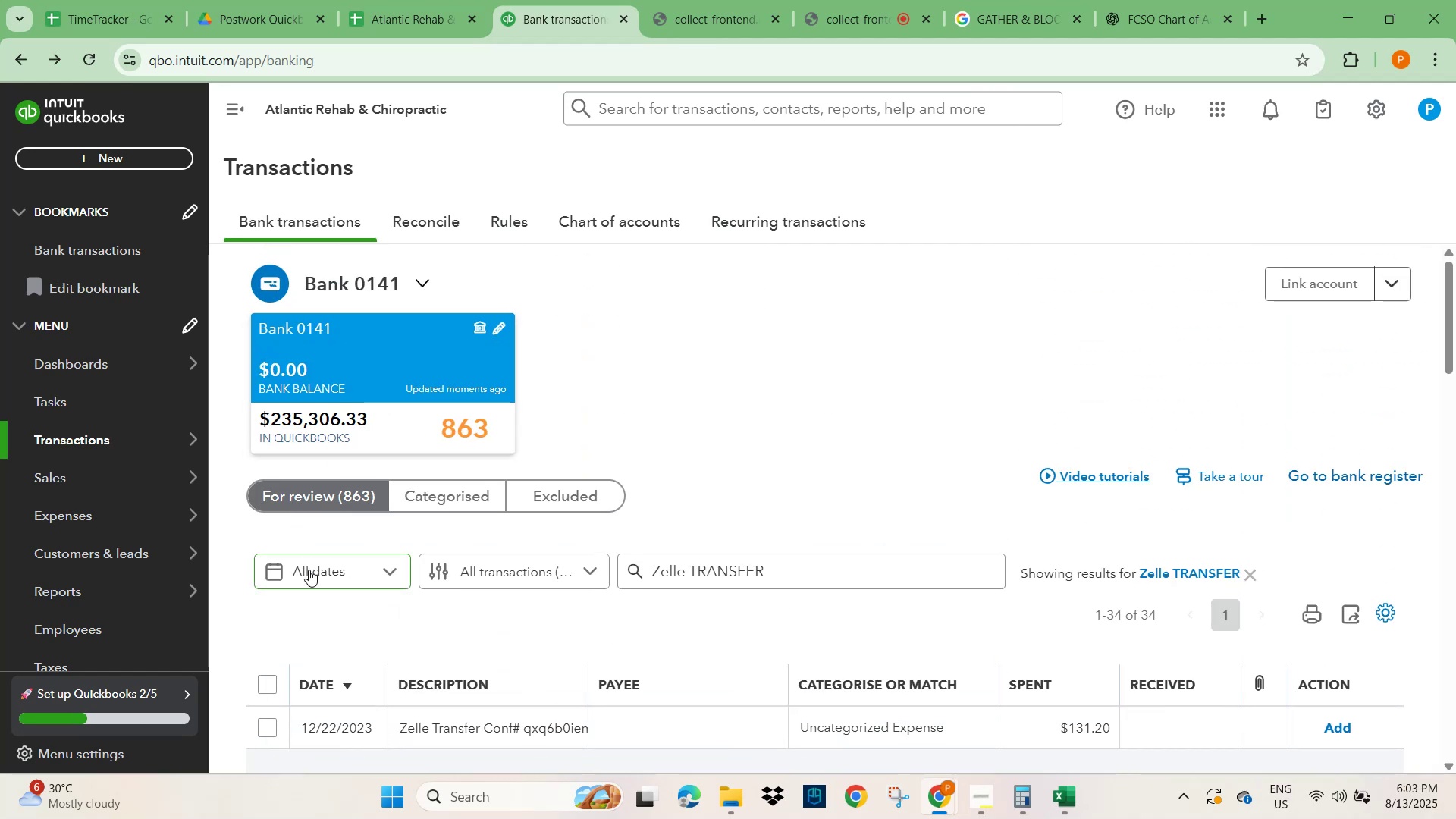 
scroll: coordinate [350, 568], scroll_direction: down, amount: 3.0
 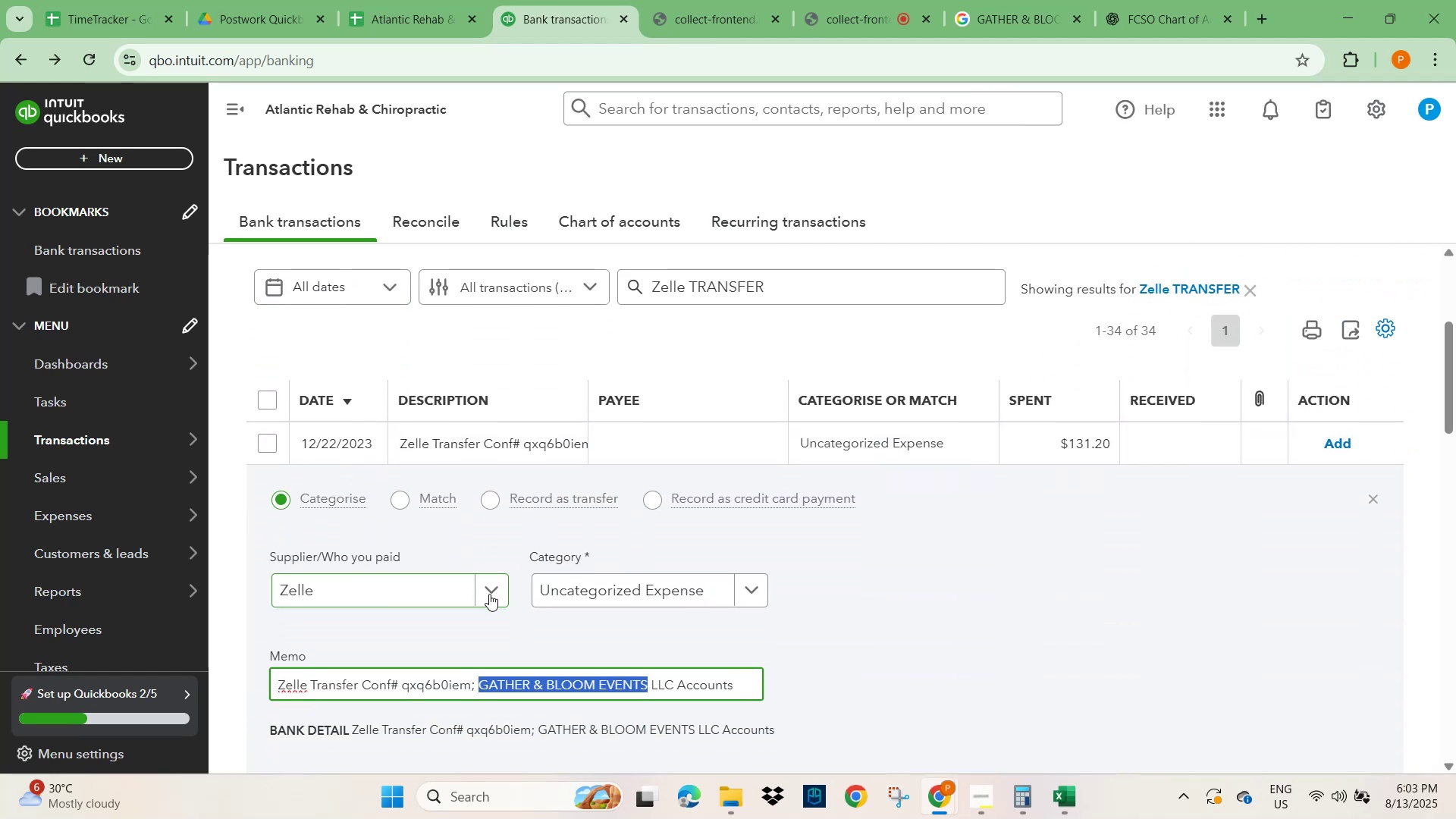 
left_click([403, 591])
 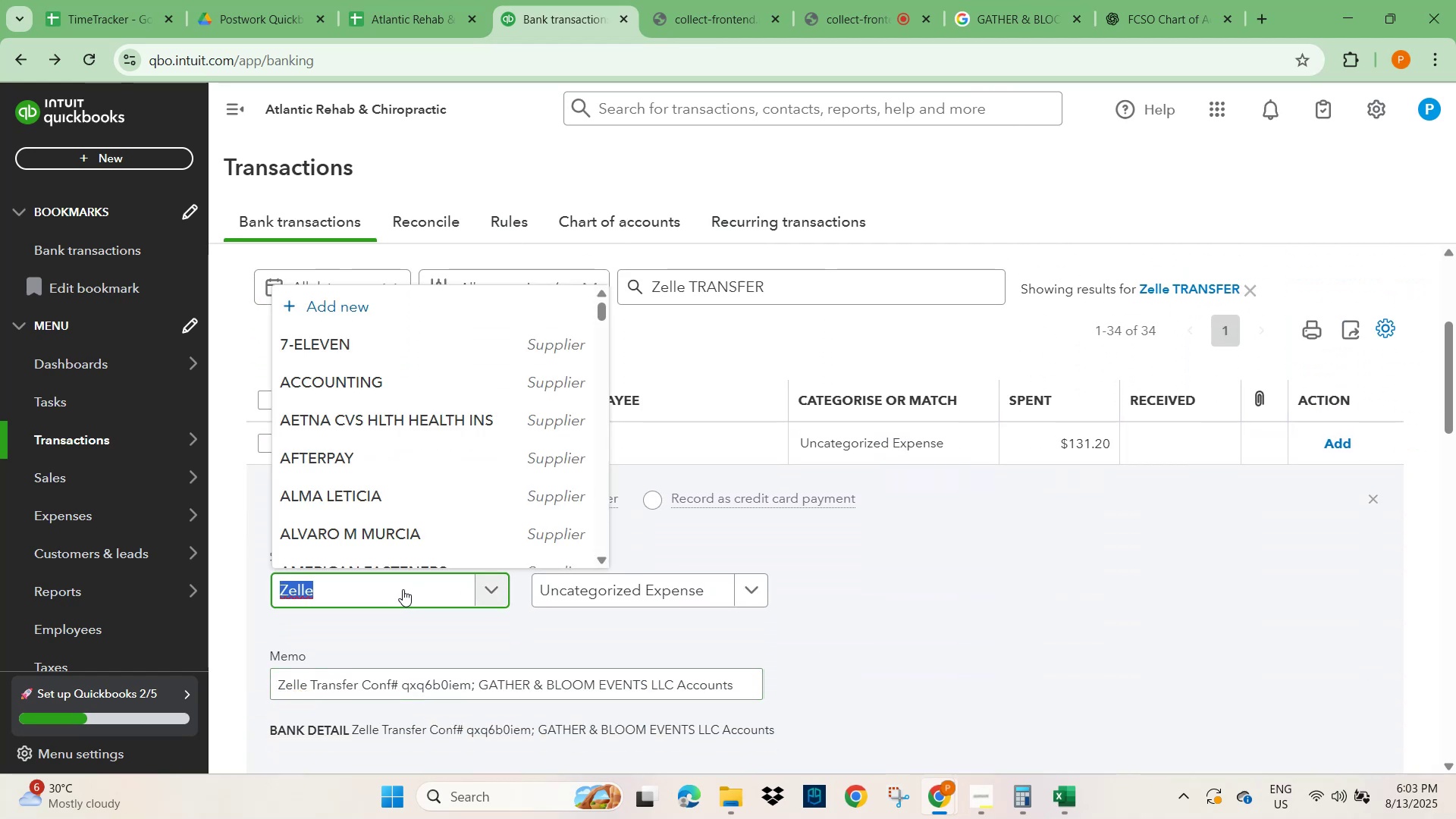 
key(Control+V)
 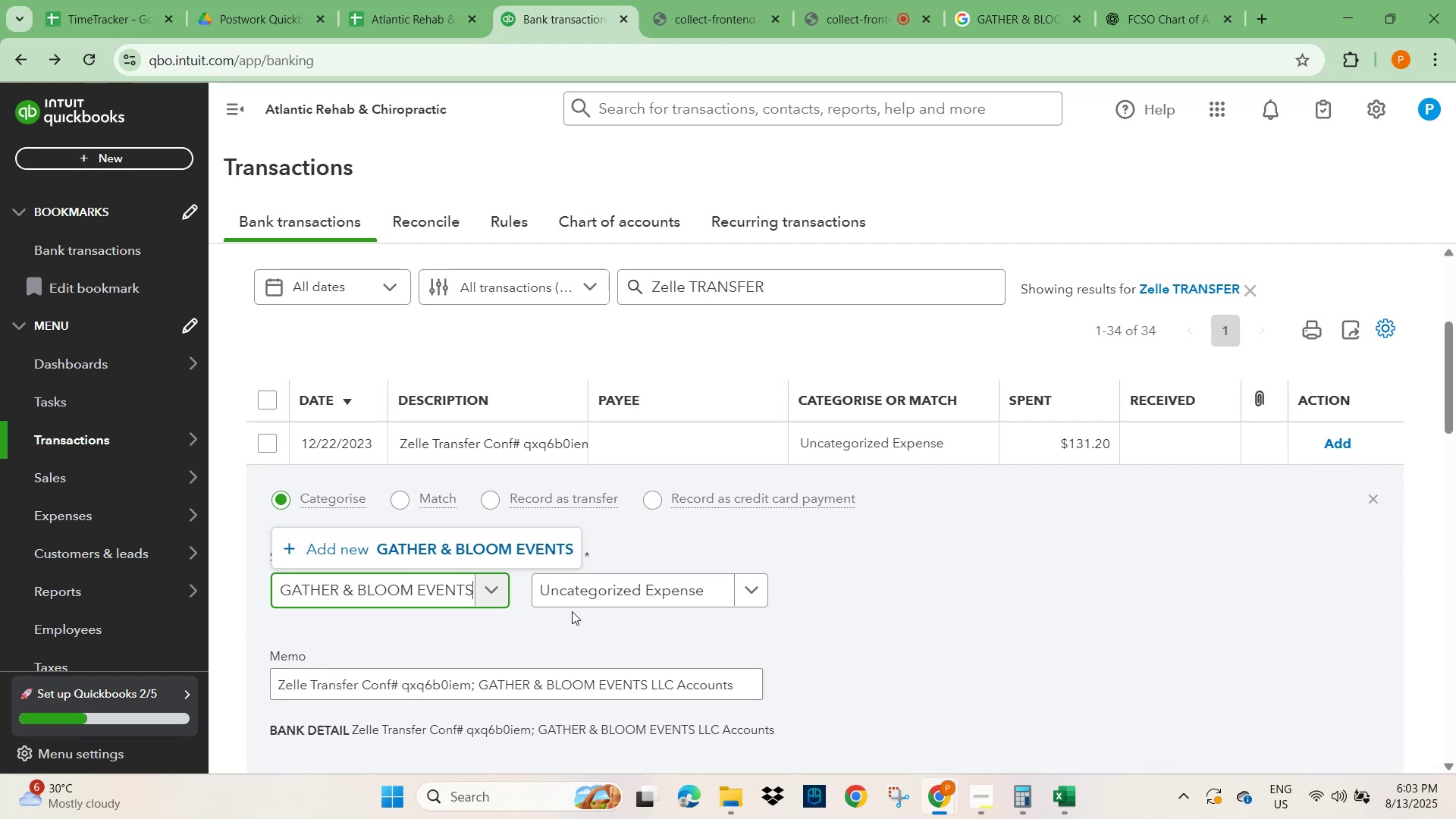 
left_click([495, 539])
 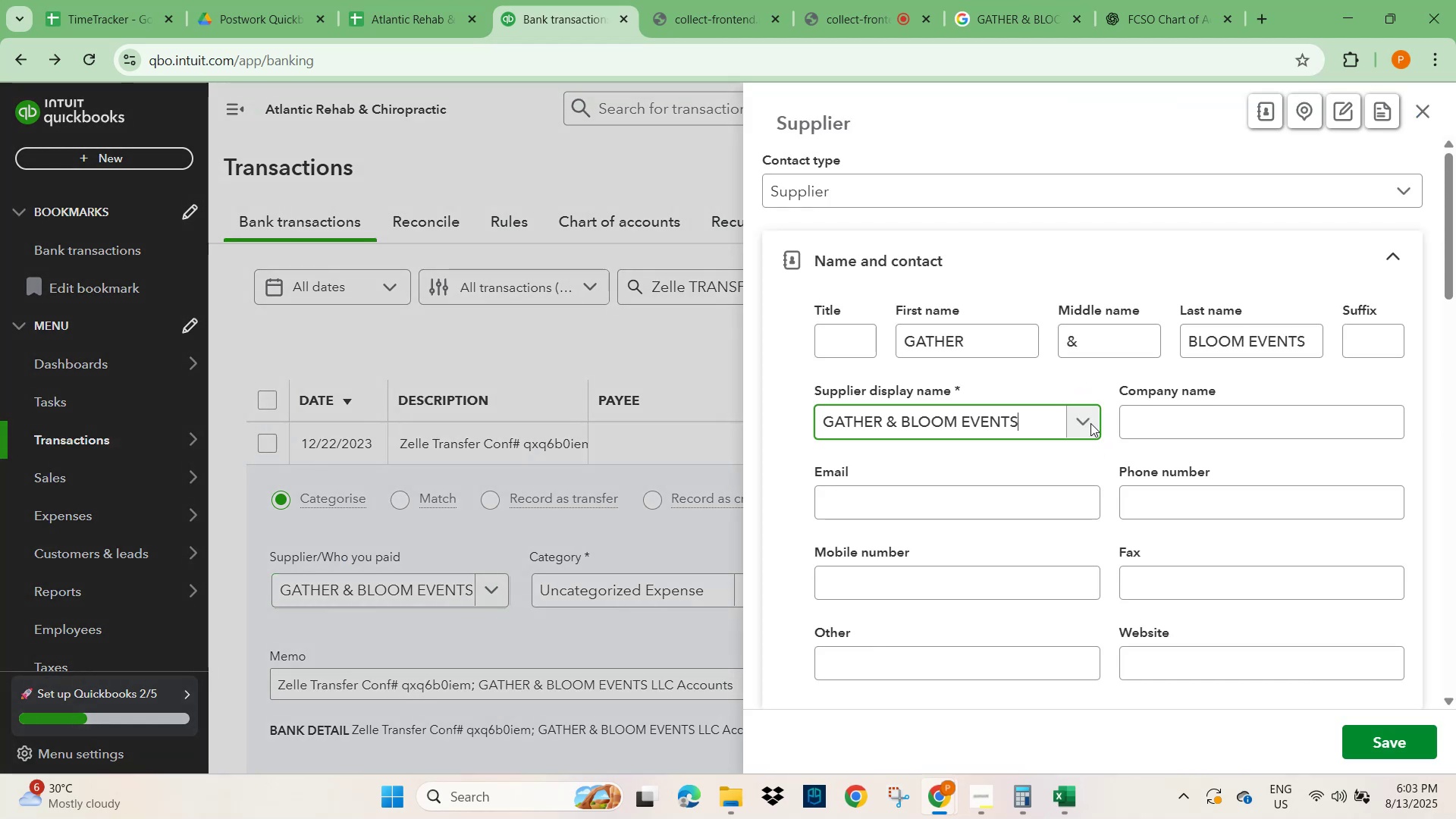 
scroll: coordinate [585, 651], scroll_direction: down, amount: 5.0
 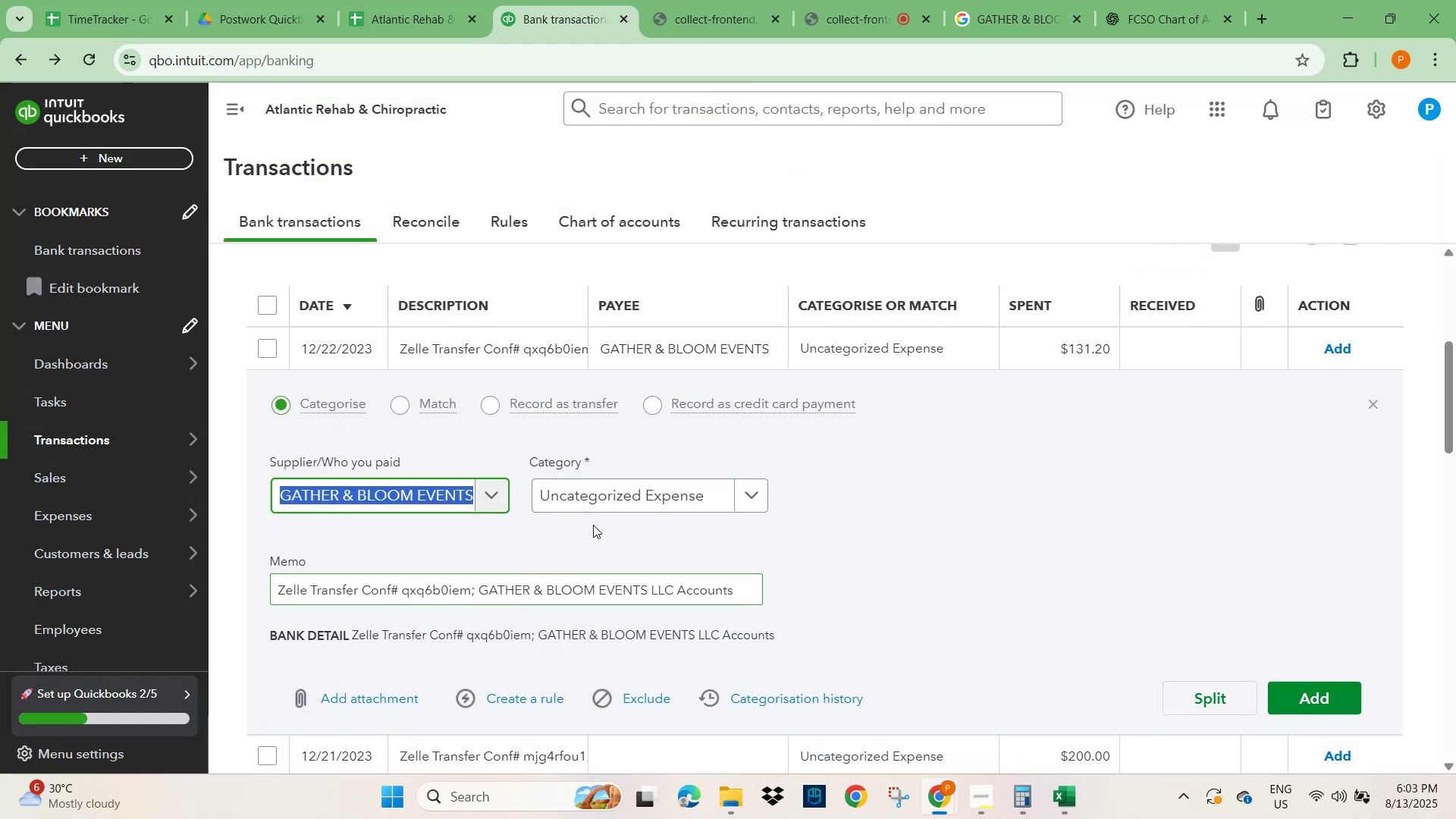 
left_click([635, 497])
 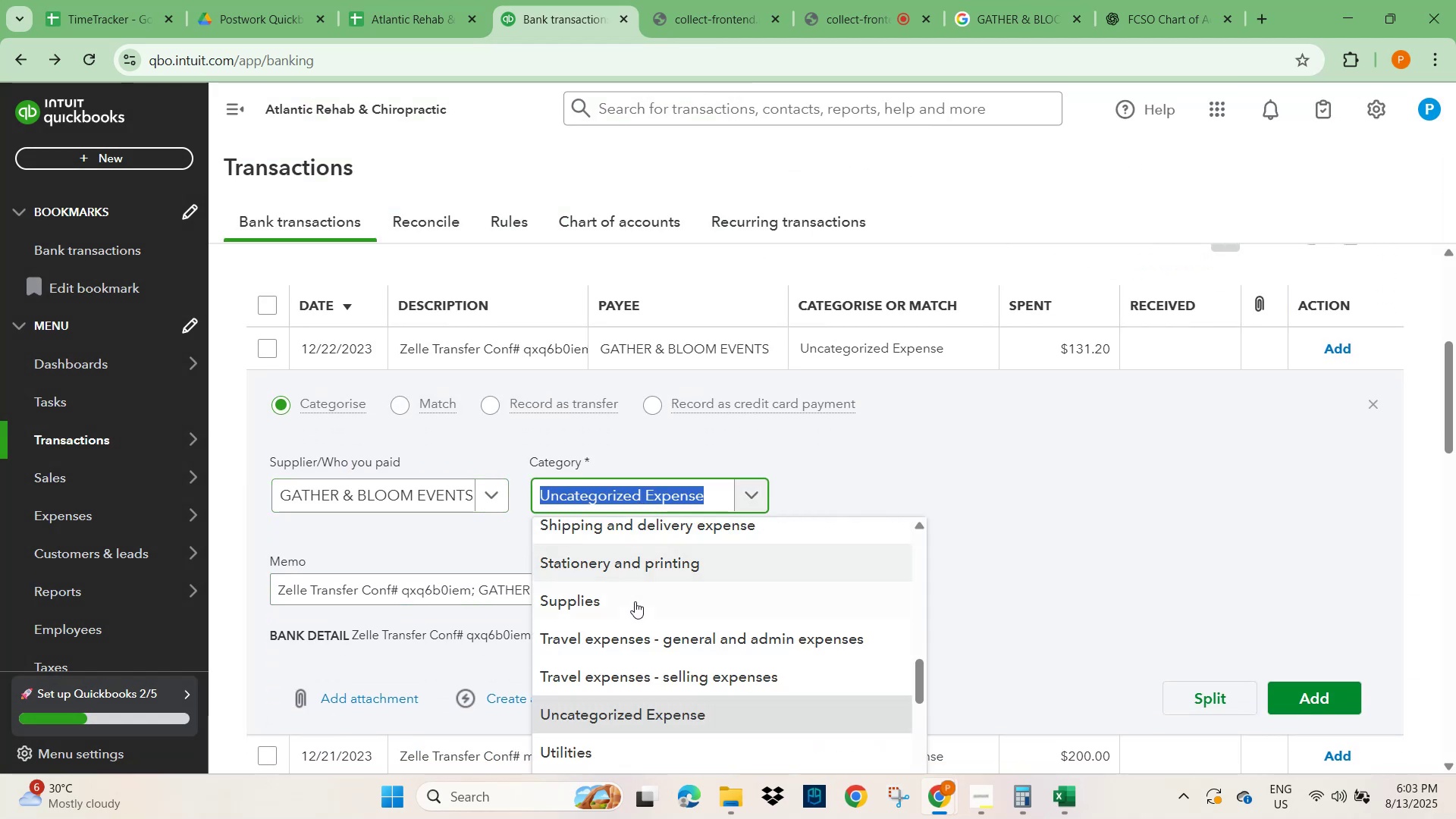 
scroll: coordinate [652, 678], scroll_direction: down, amount: 1.0
 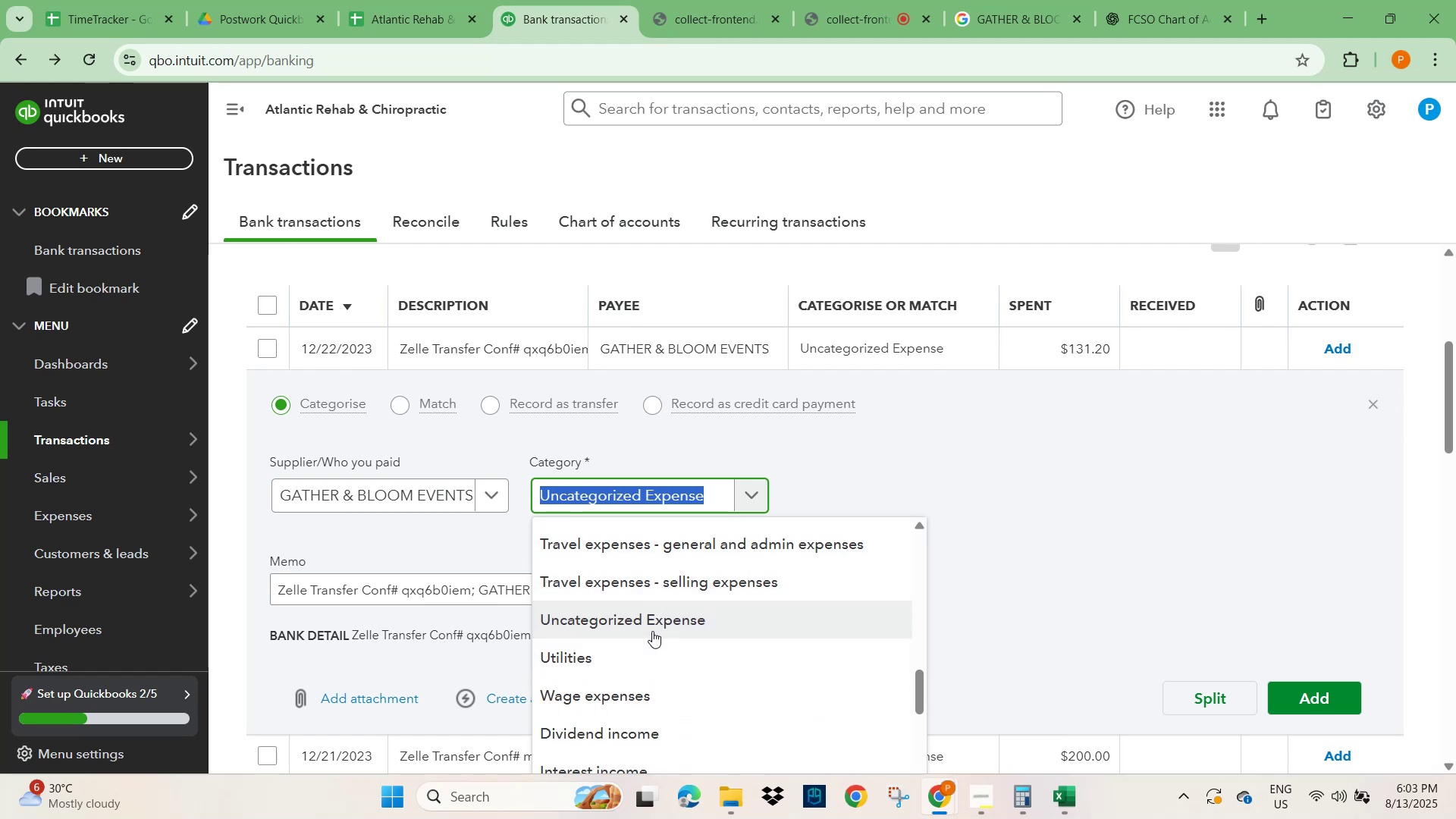 
wait(5.79)
 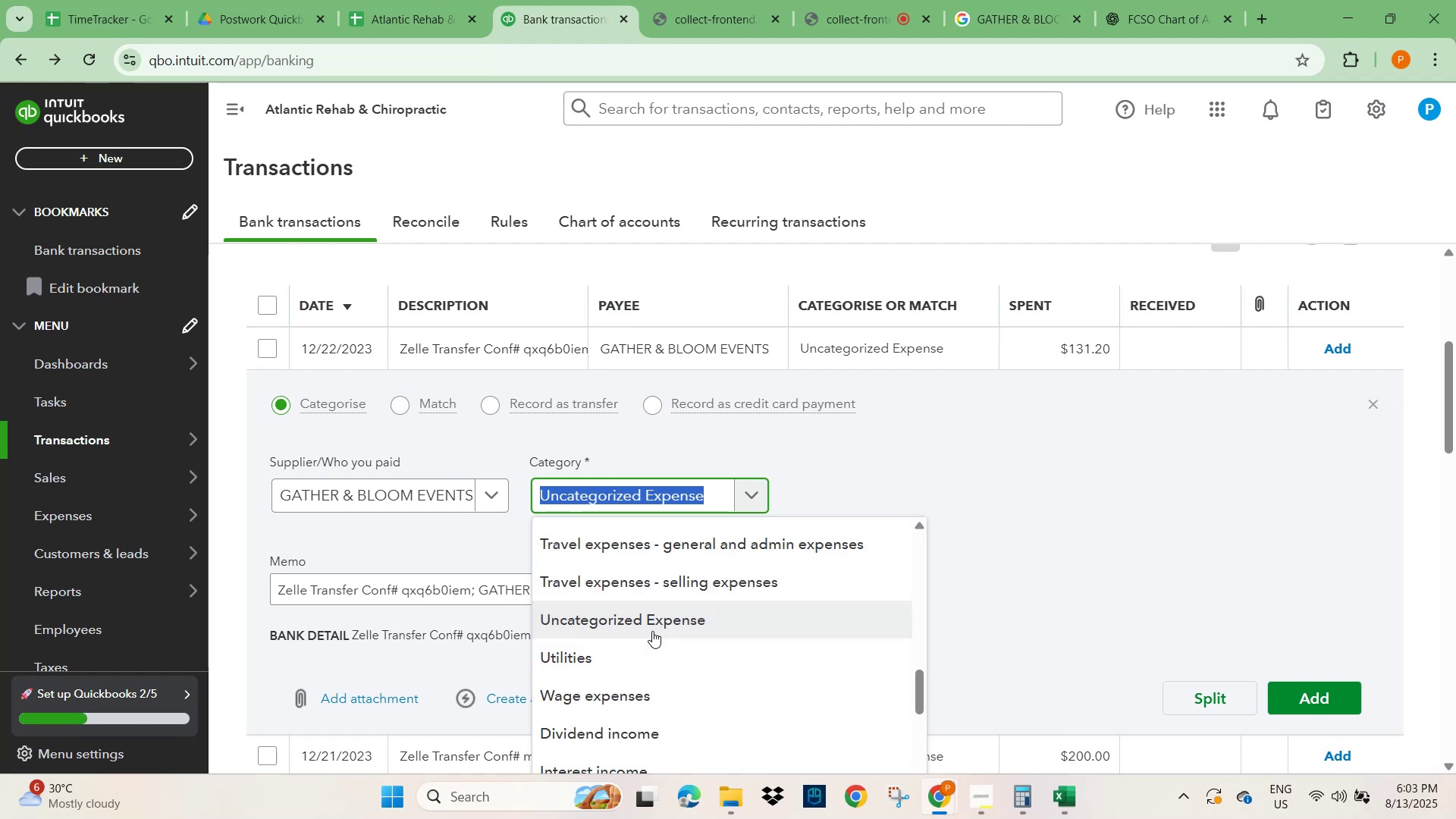 
scroll: coordinate [715, 677], scroll_direction: down, amount: 5.0
 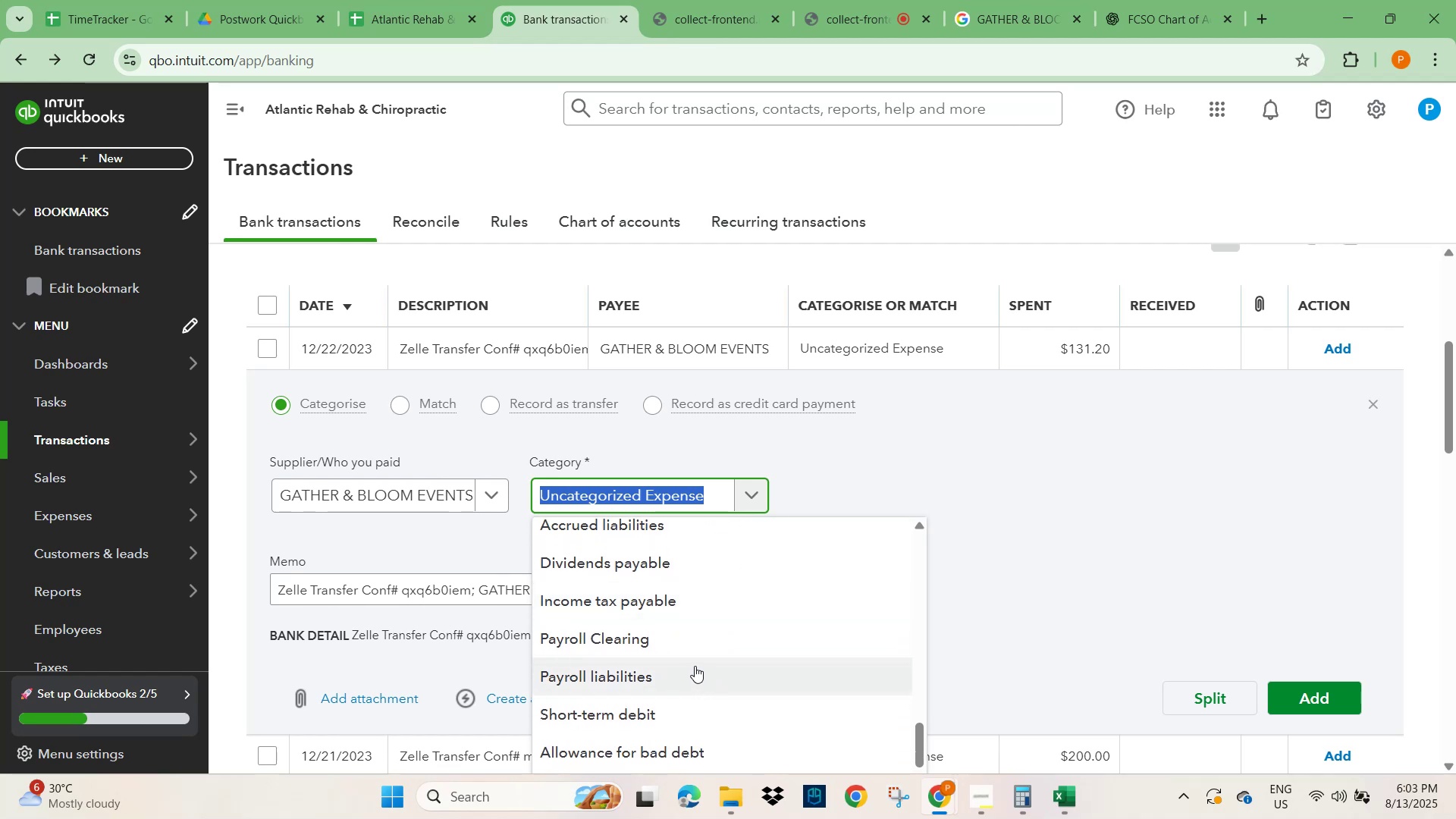 
scroll: coordinate [680, 643], scroll_direction: down, amount: 1.0
 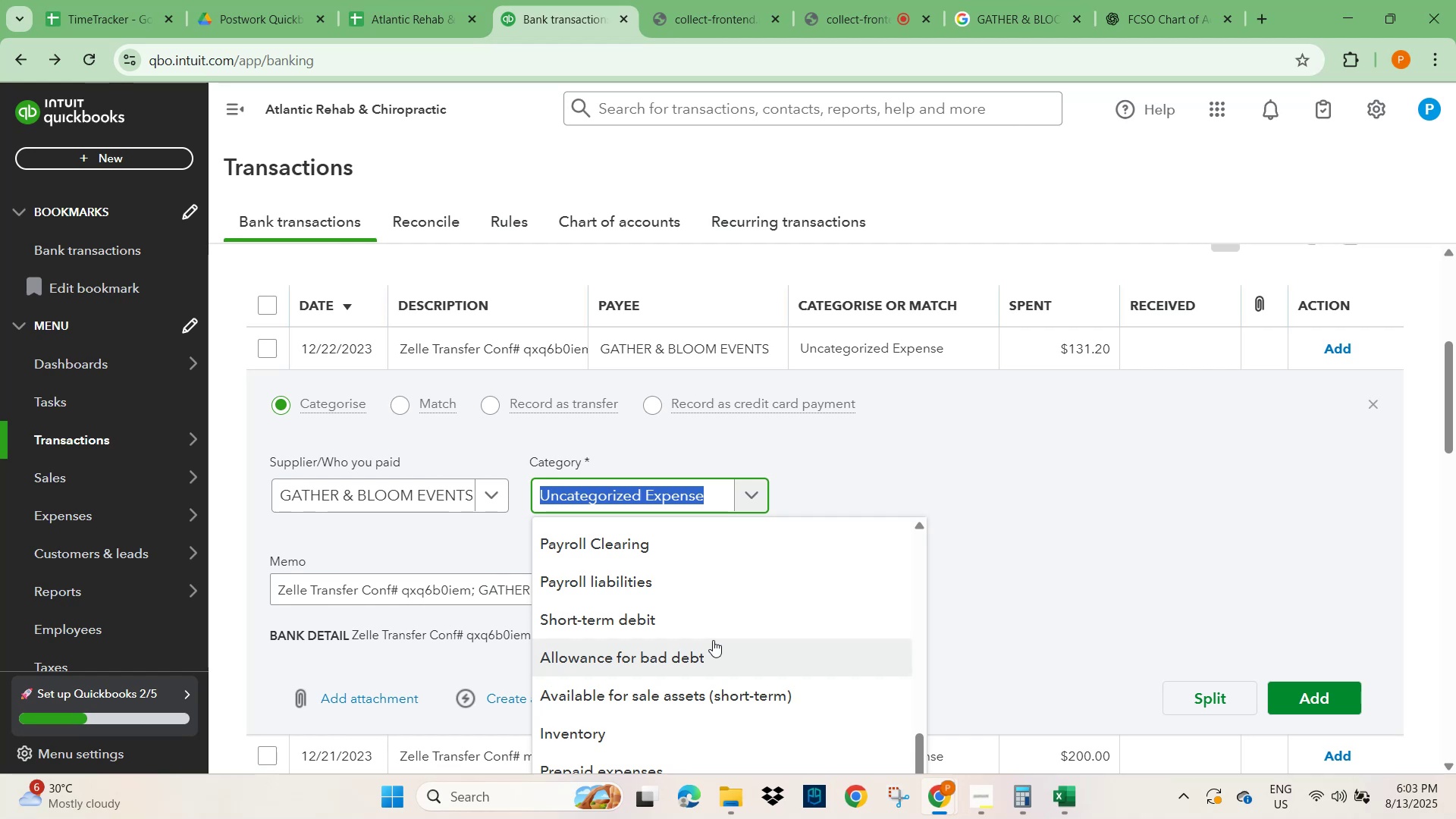 
wait(13.23)
 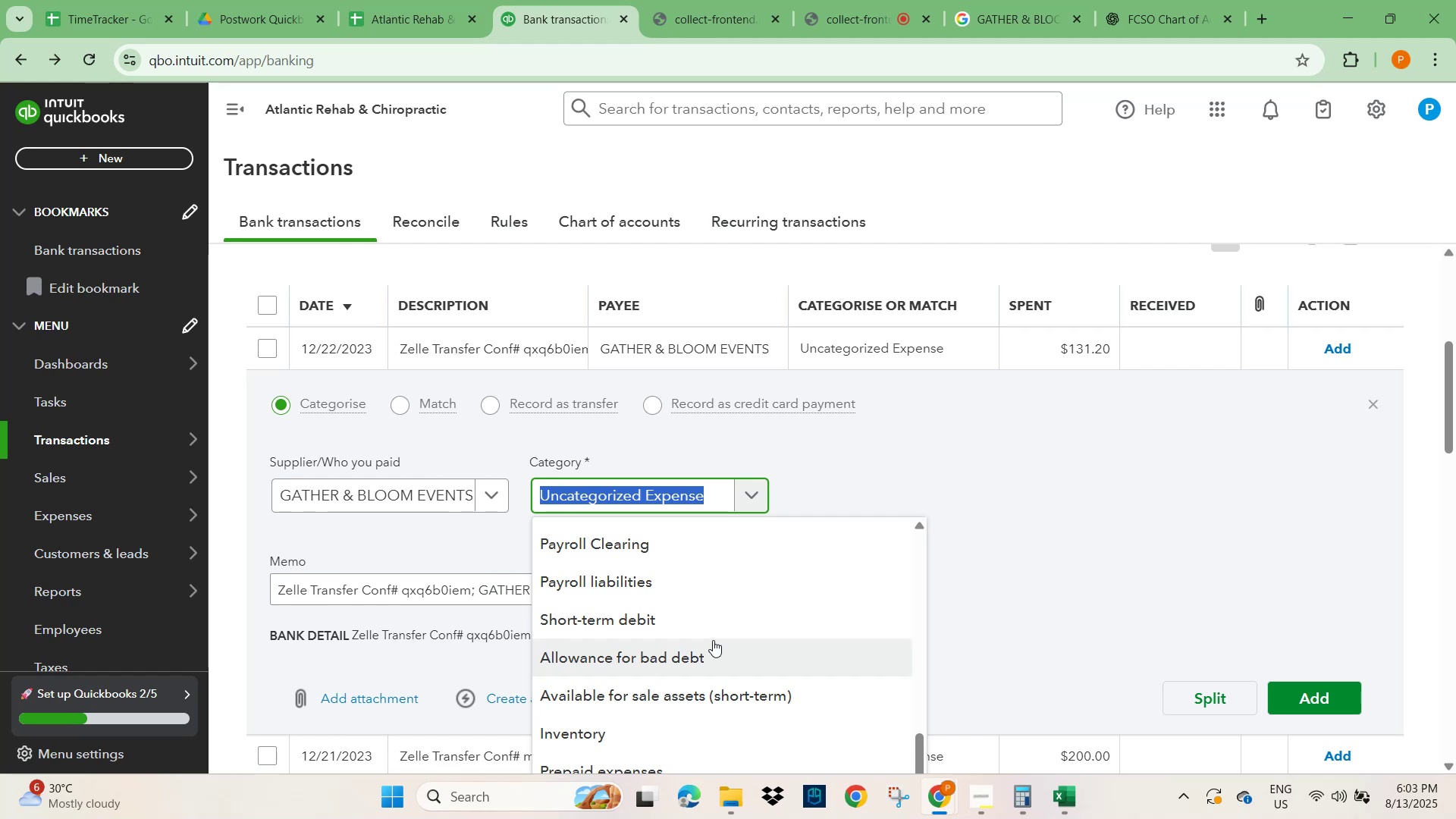 
scroll: coordinate [713, 640], scroll_direction: down, amount: 1.0
 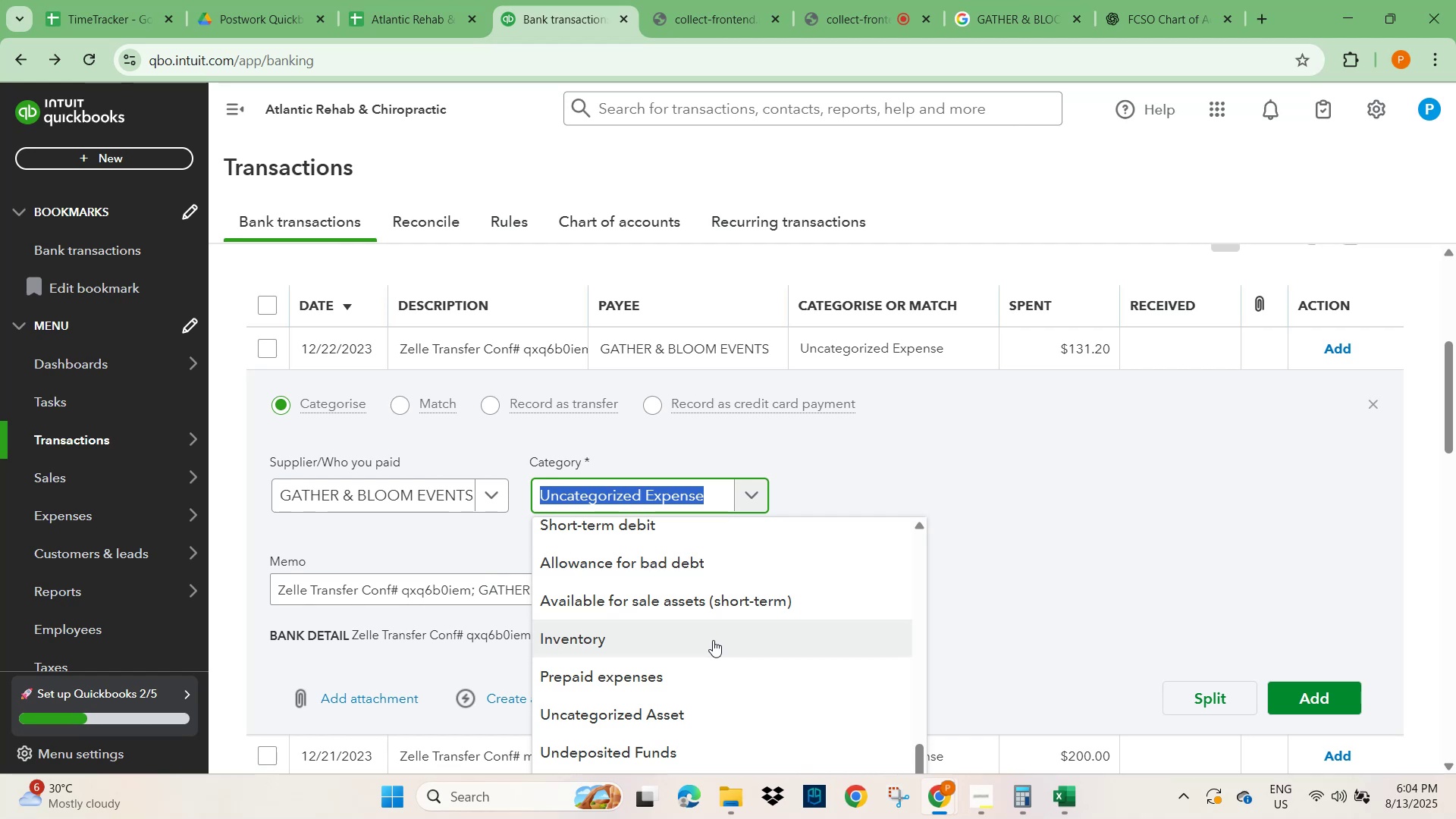 
wait(15.94)
 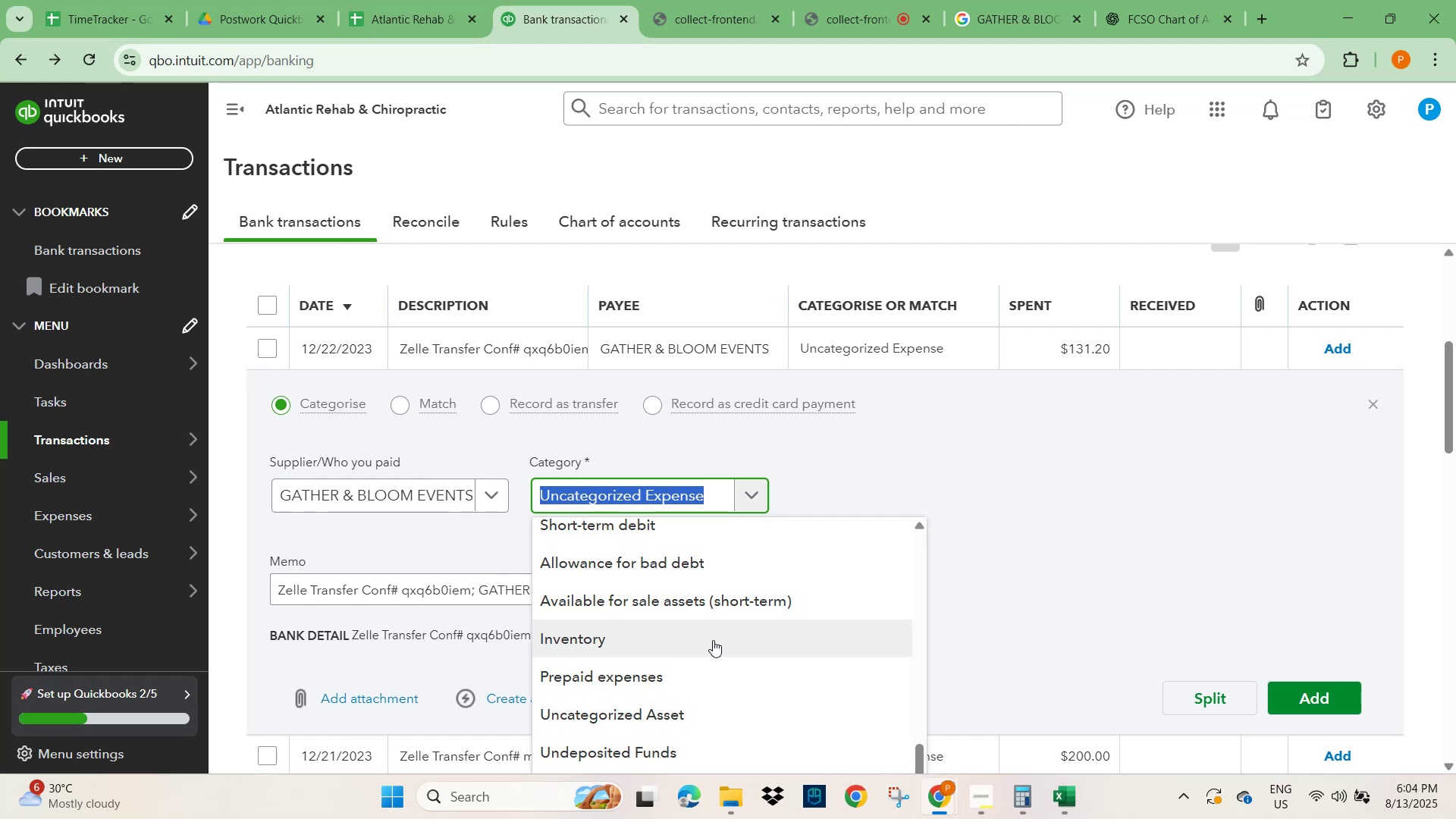 
scroll: coordinate [650, 701], scroll_direction: down, amount: 2.0
 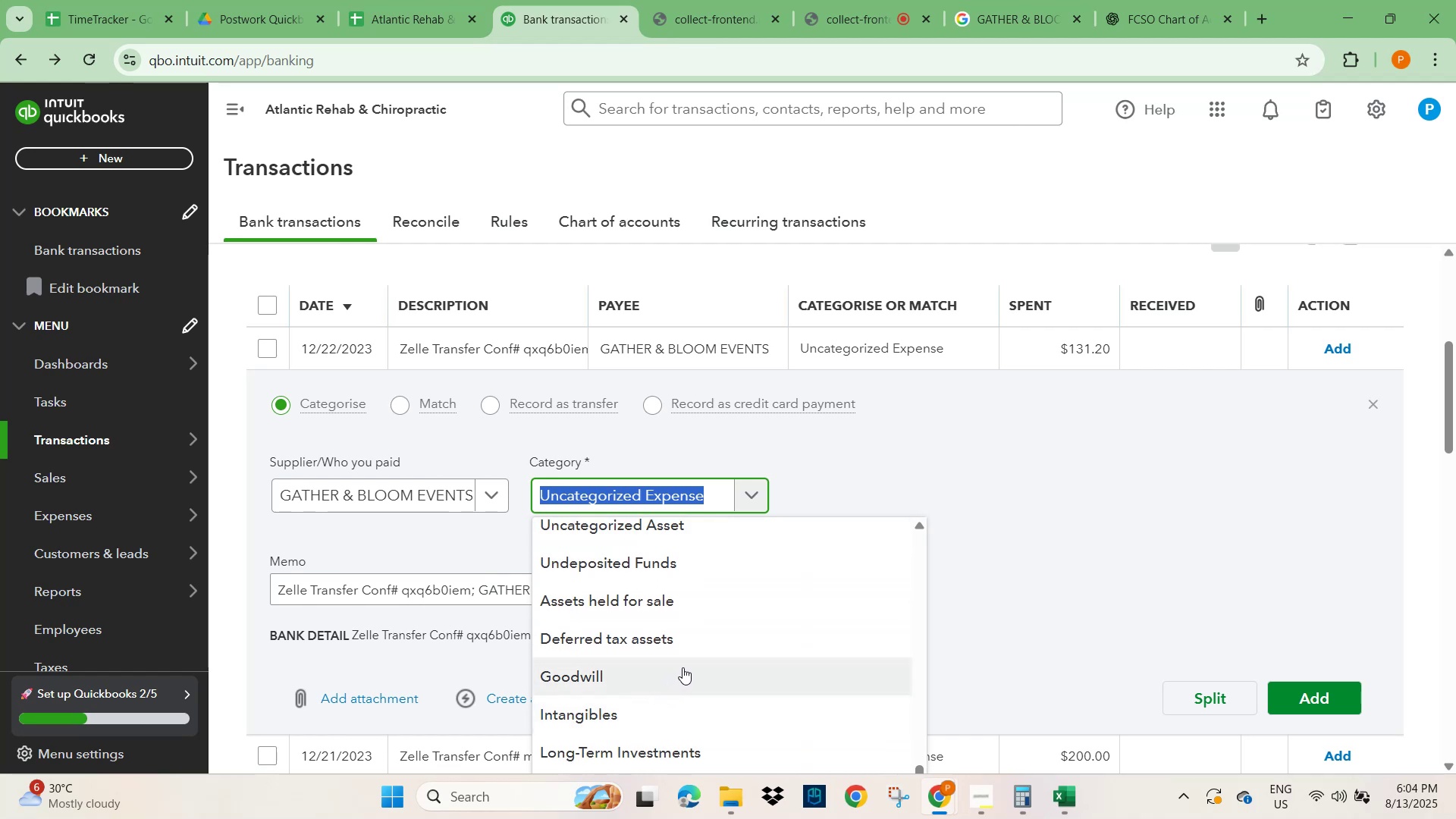 
scroll: coordinate [686, 646], scroll_direction: up, amount: 24.0
 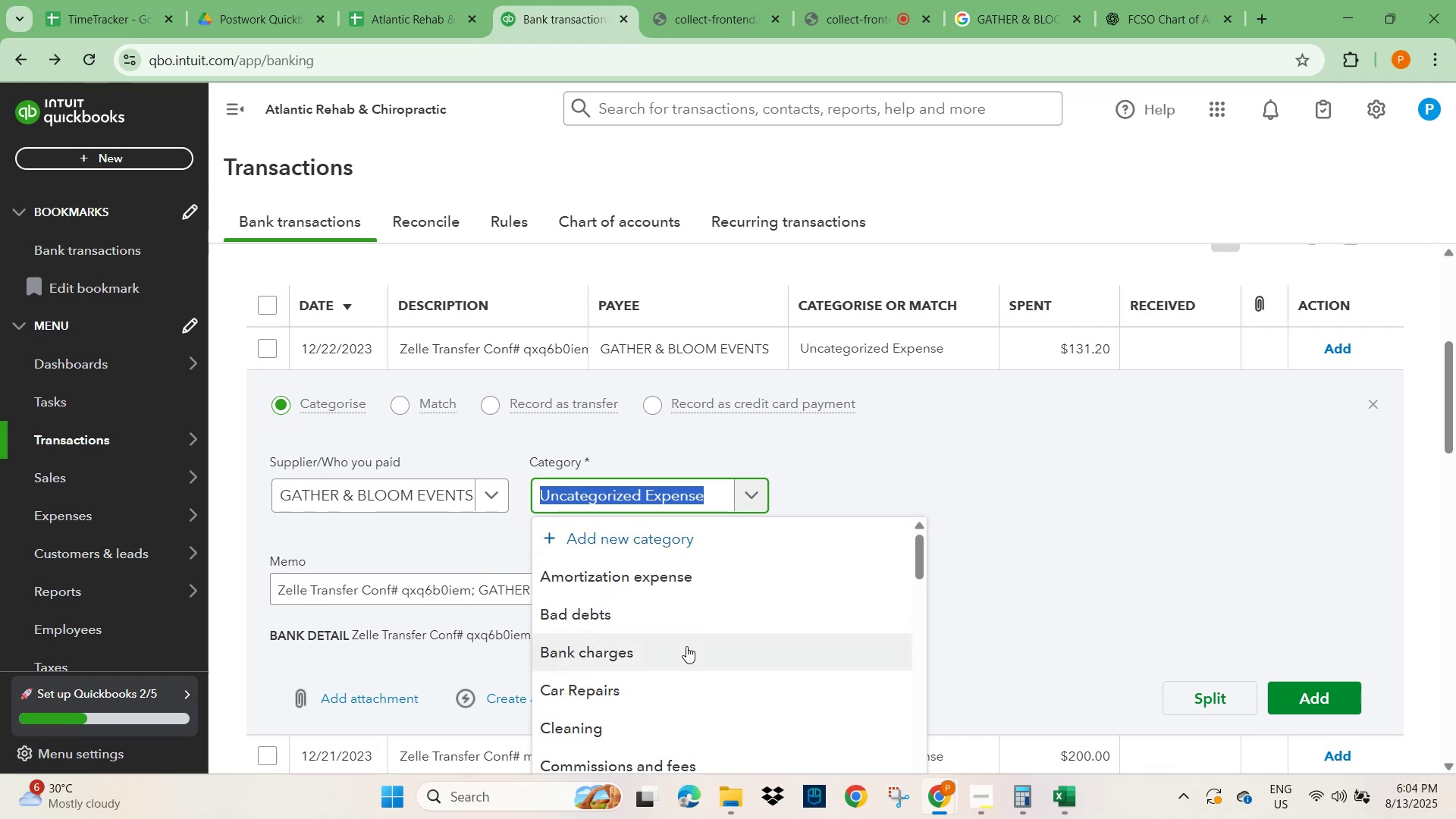 
scroll: coordinate [686, 642], scroll_direction: down, amount: 6.0
 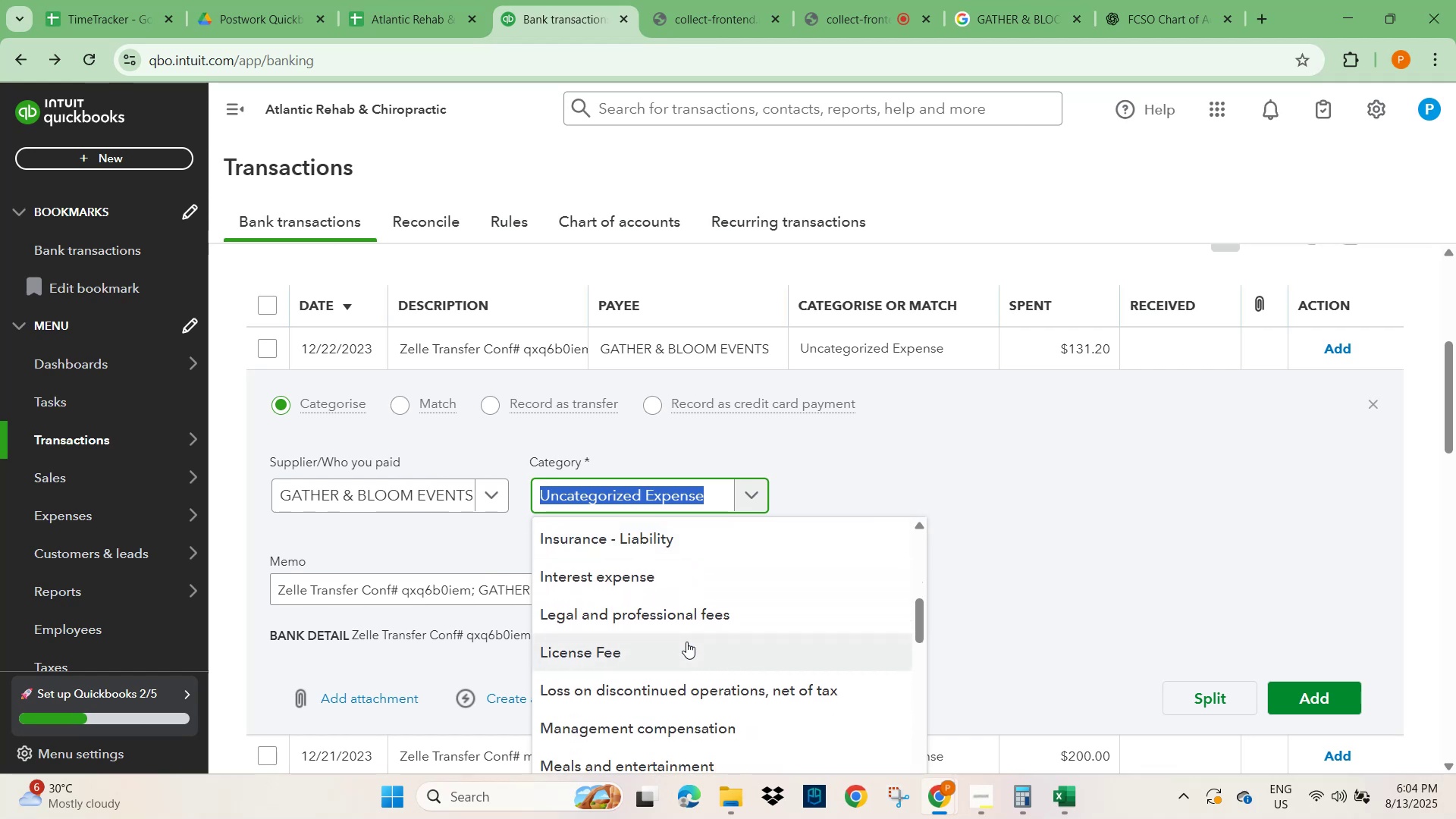 
scroll: coordinate [686, 642], scroll_direction: down, amount: 2.0
 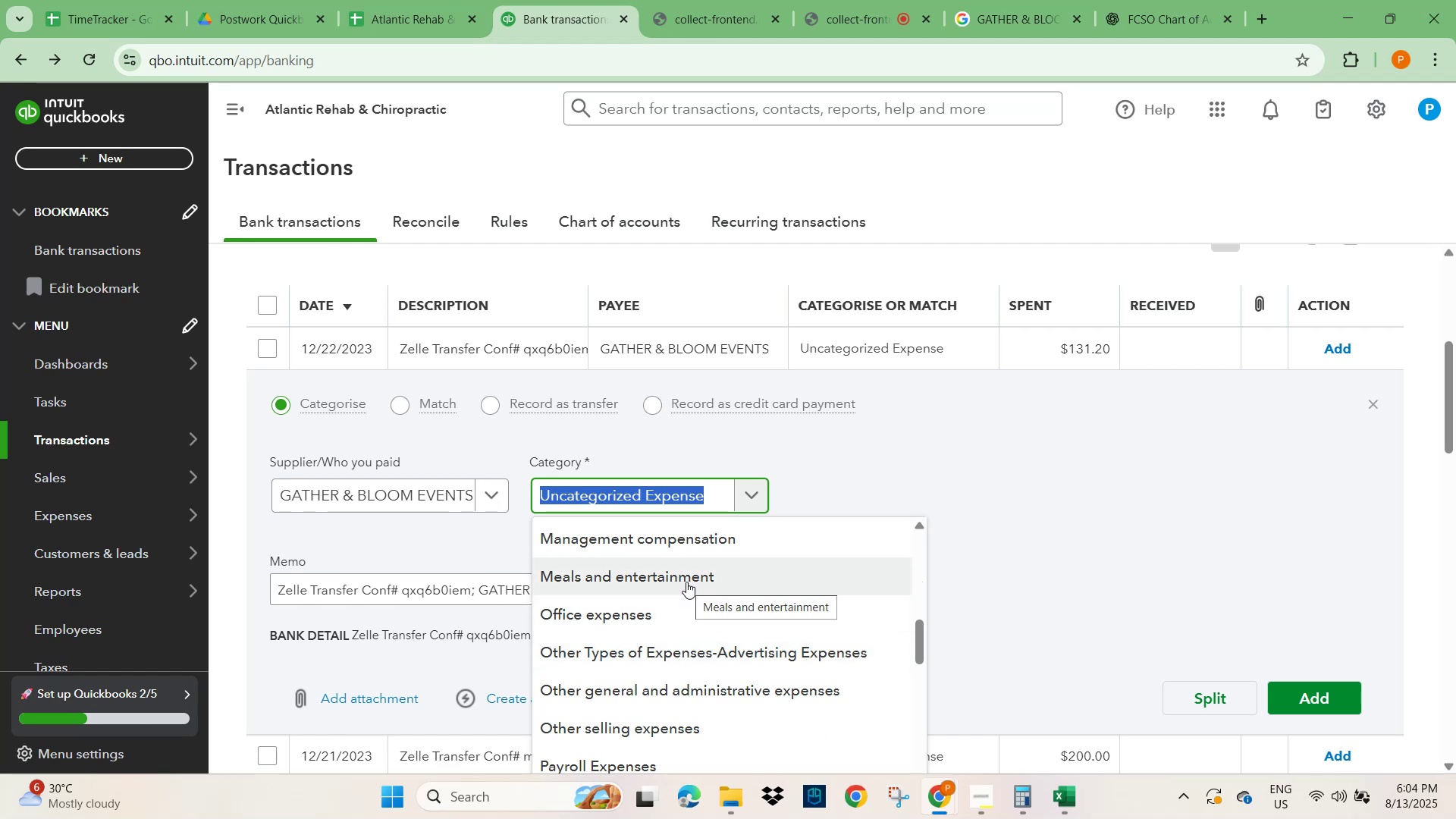 
left_click([686, 582])
 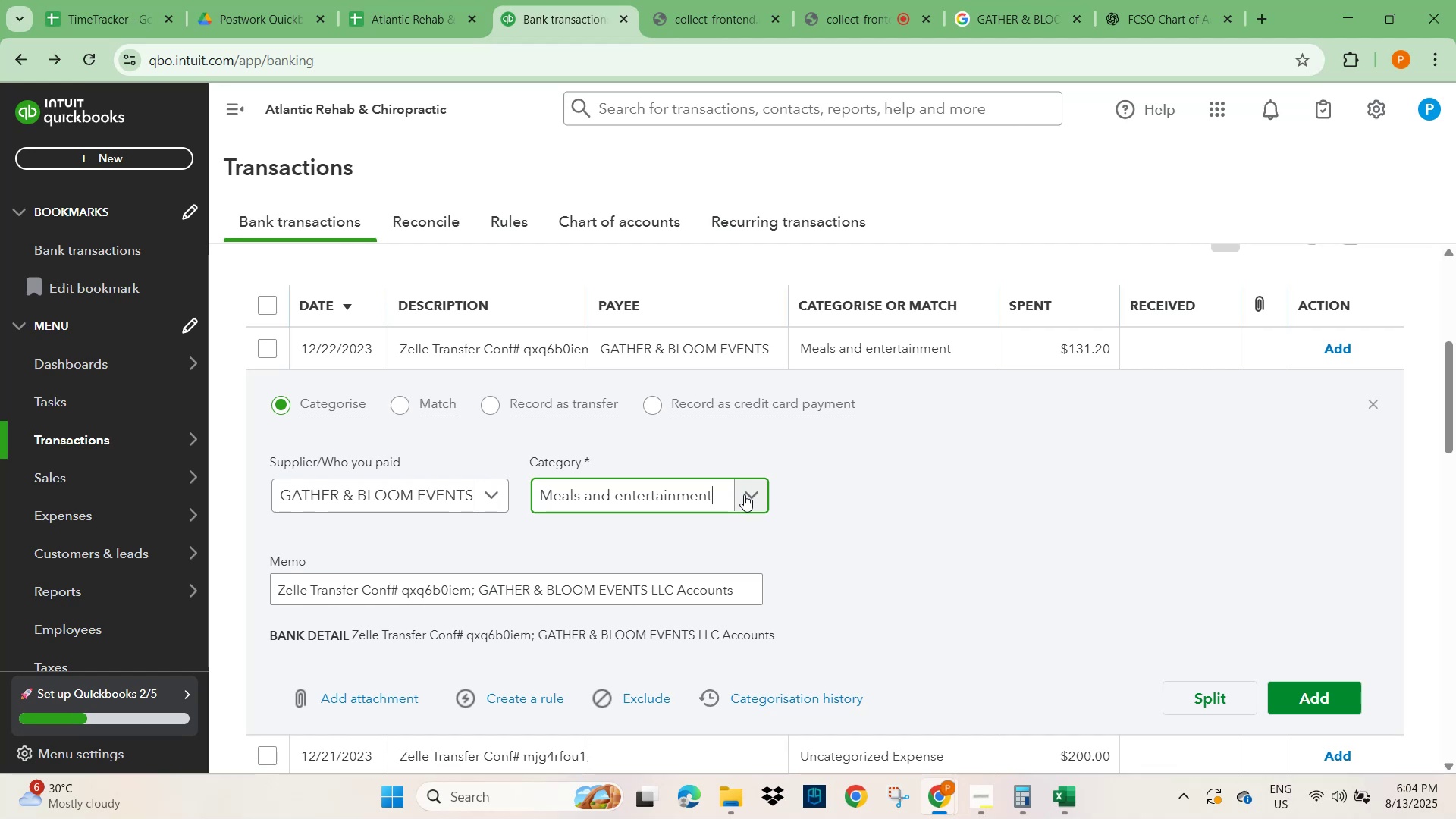 
wait(14.04)
 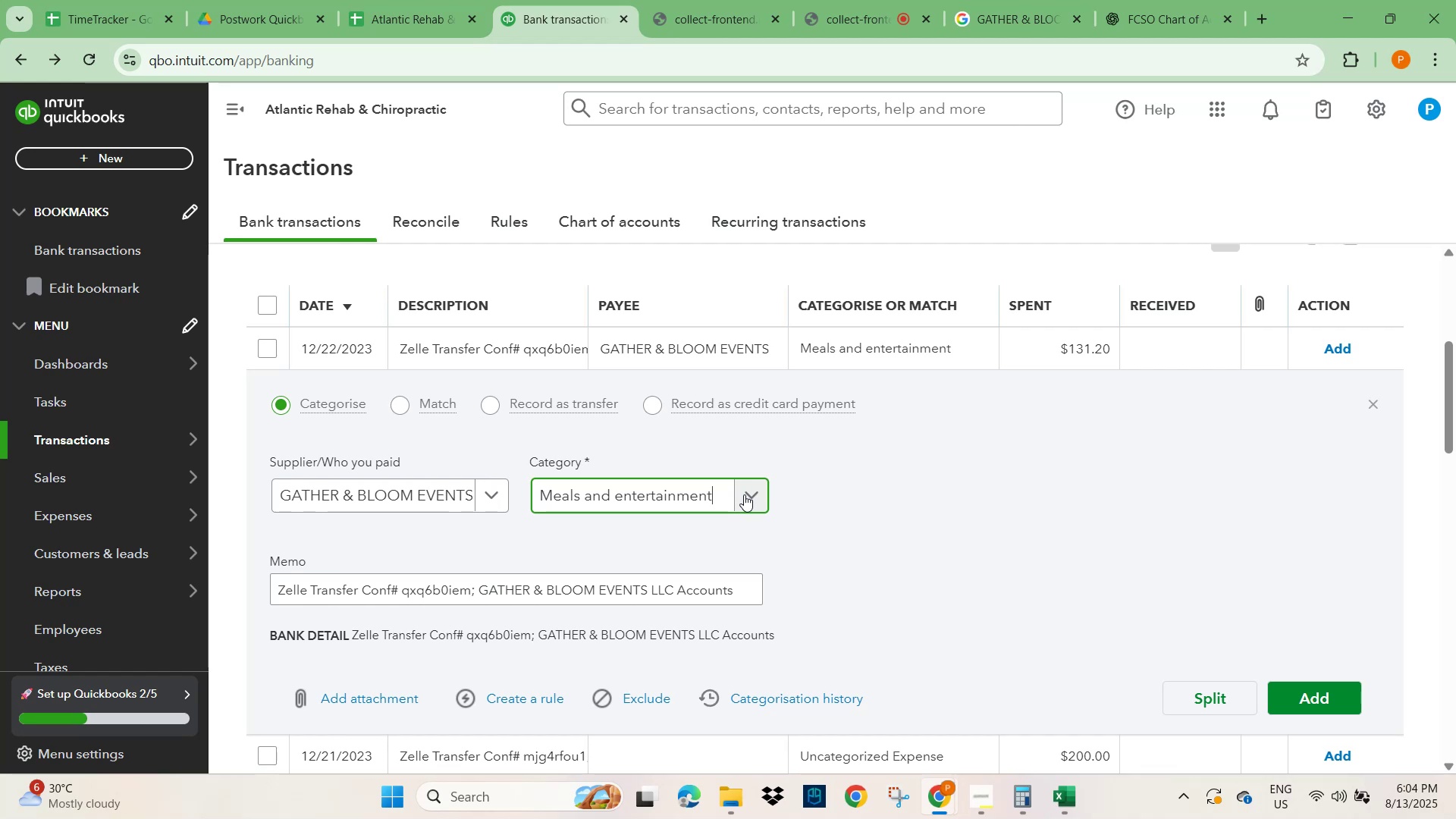 
left_click([744, 494])
 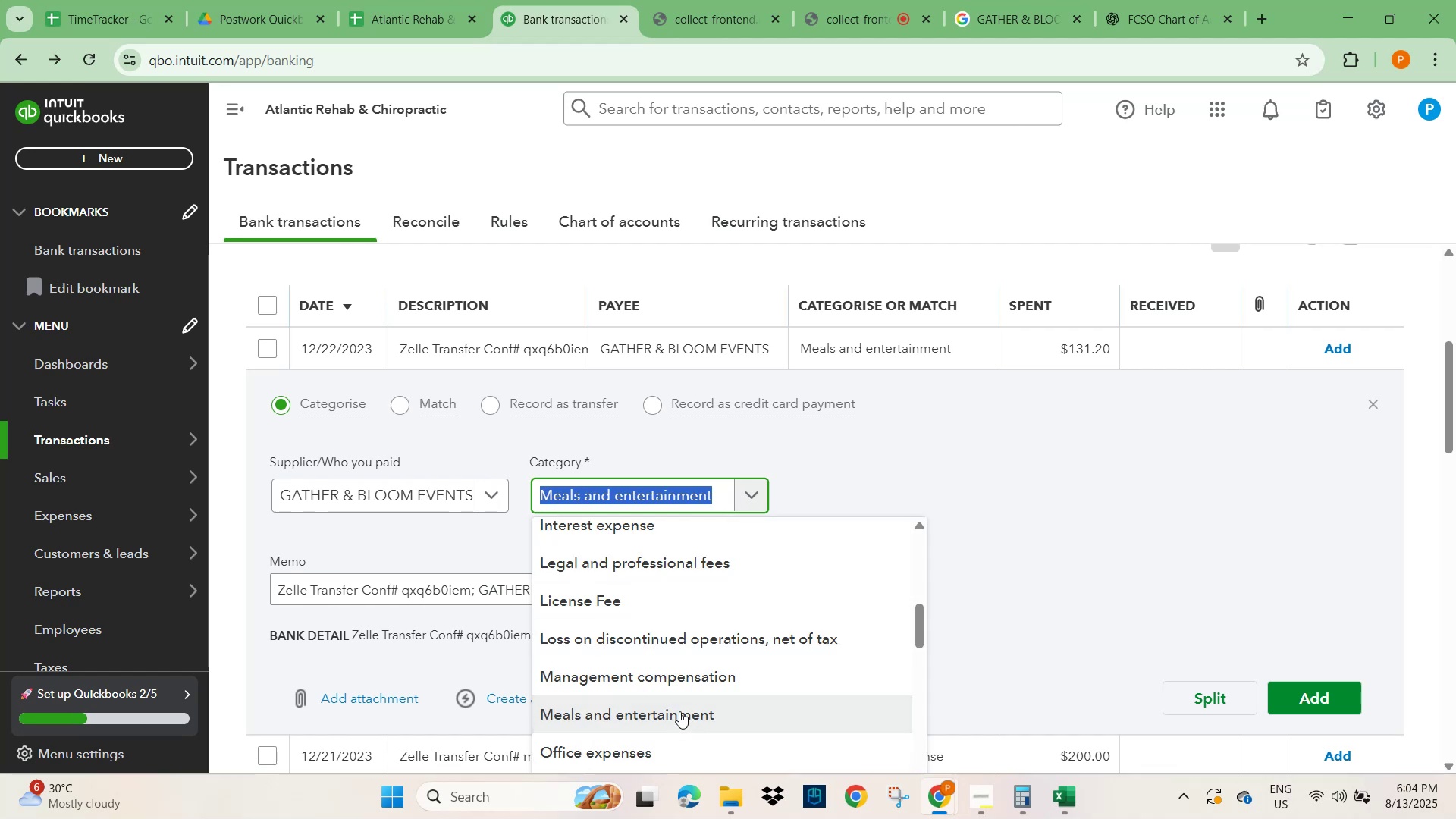 
scroll: coordinate [683, 690], scroll_direction: down, amount: 1.0
 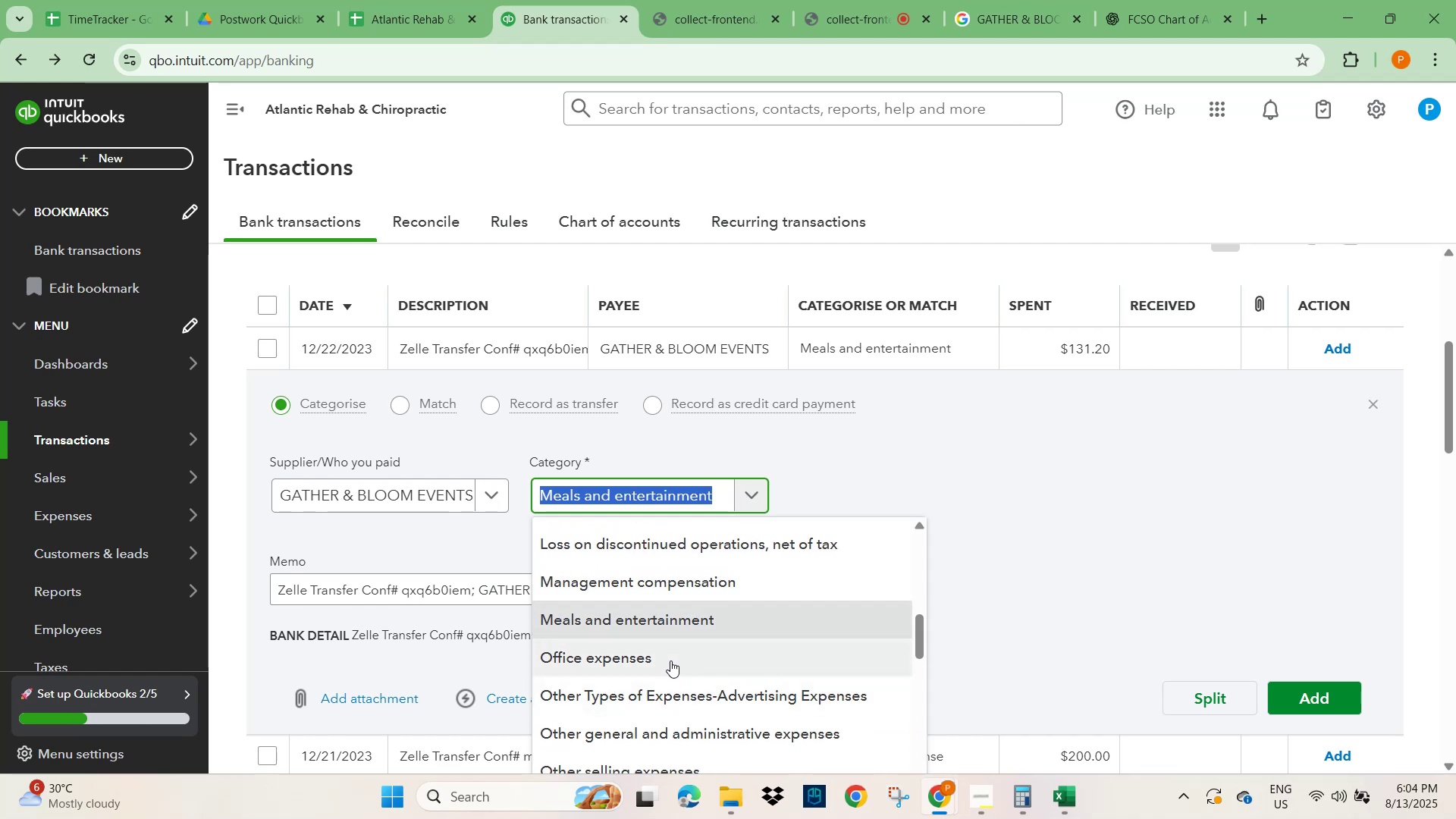 
mouse_move([668, 698])
 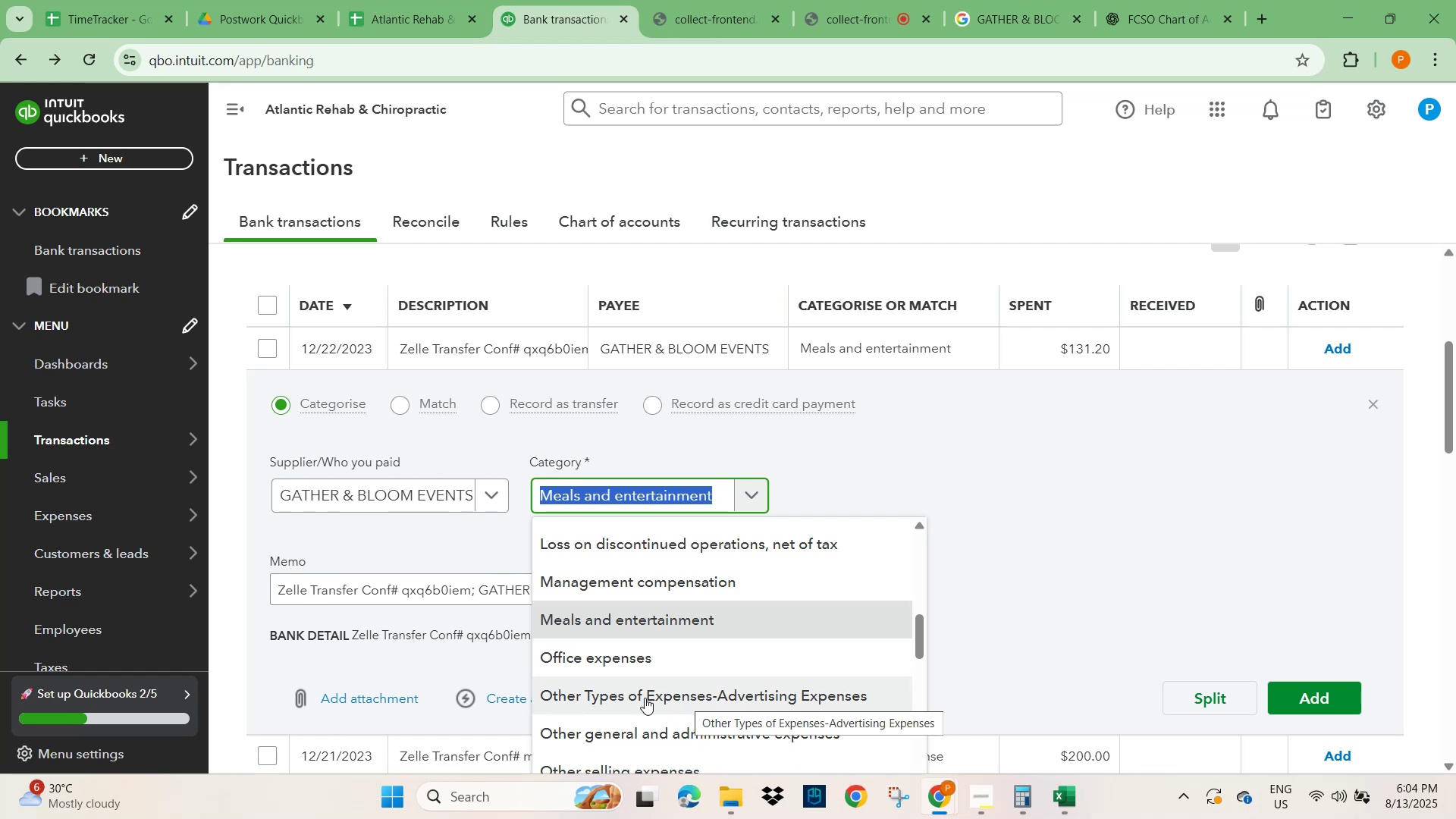 
left_click([645, 698])
 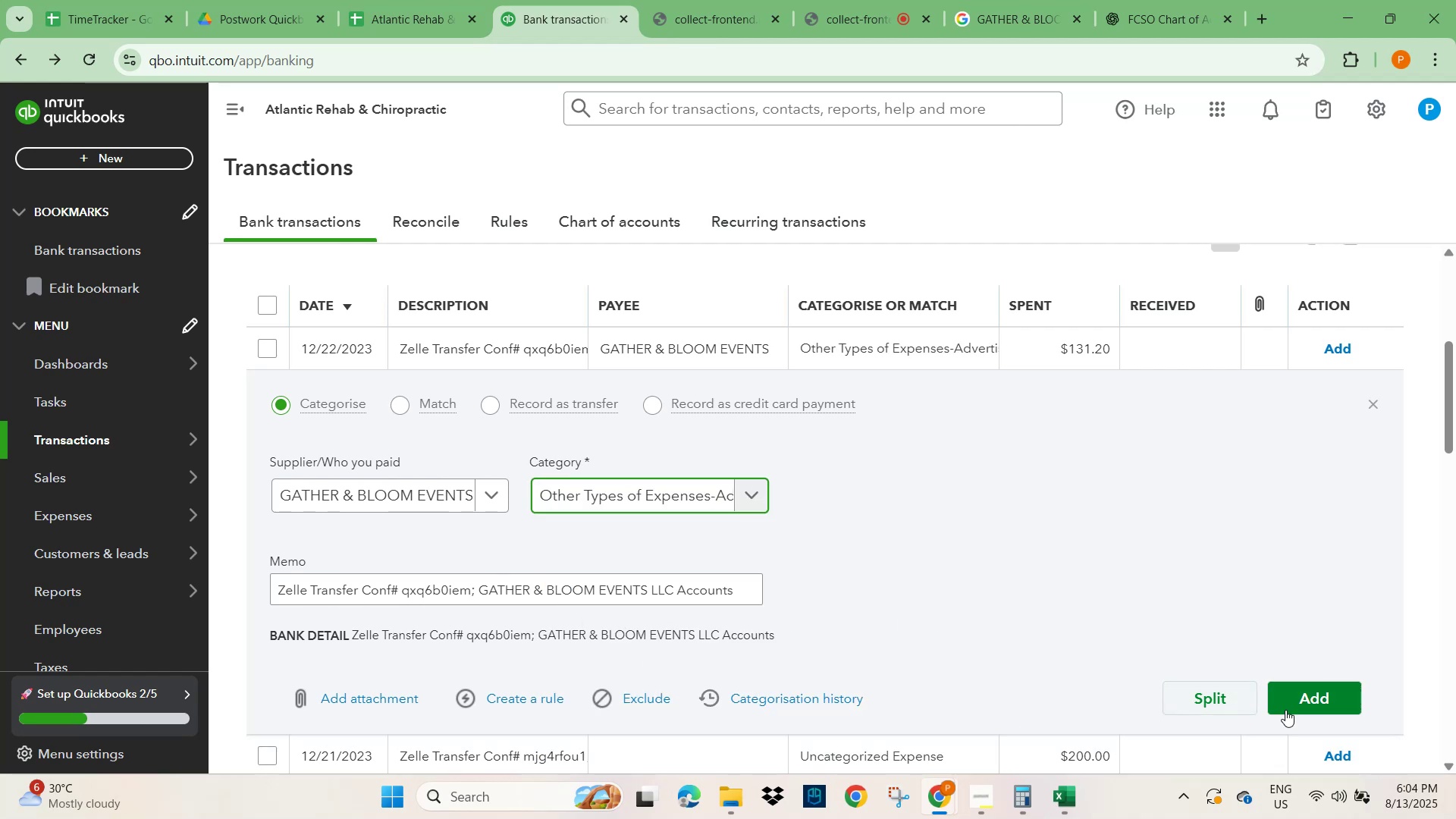 
wait(5.55)
 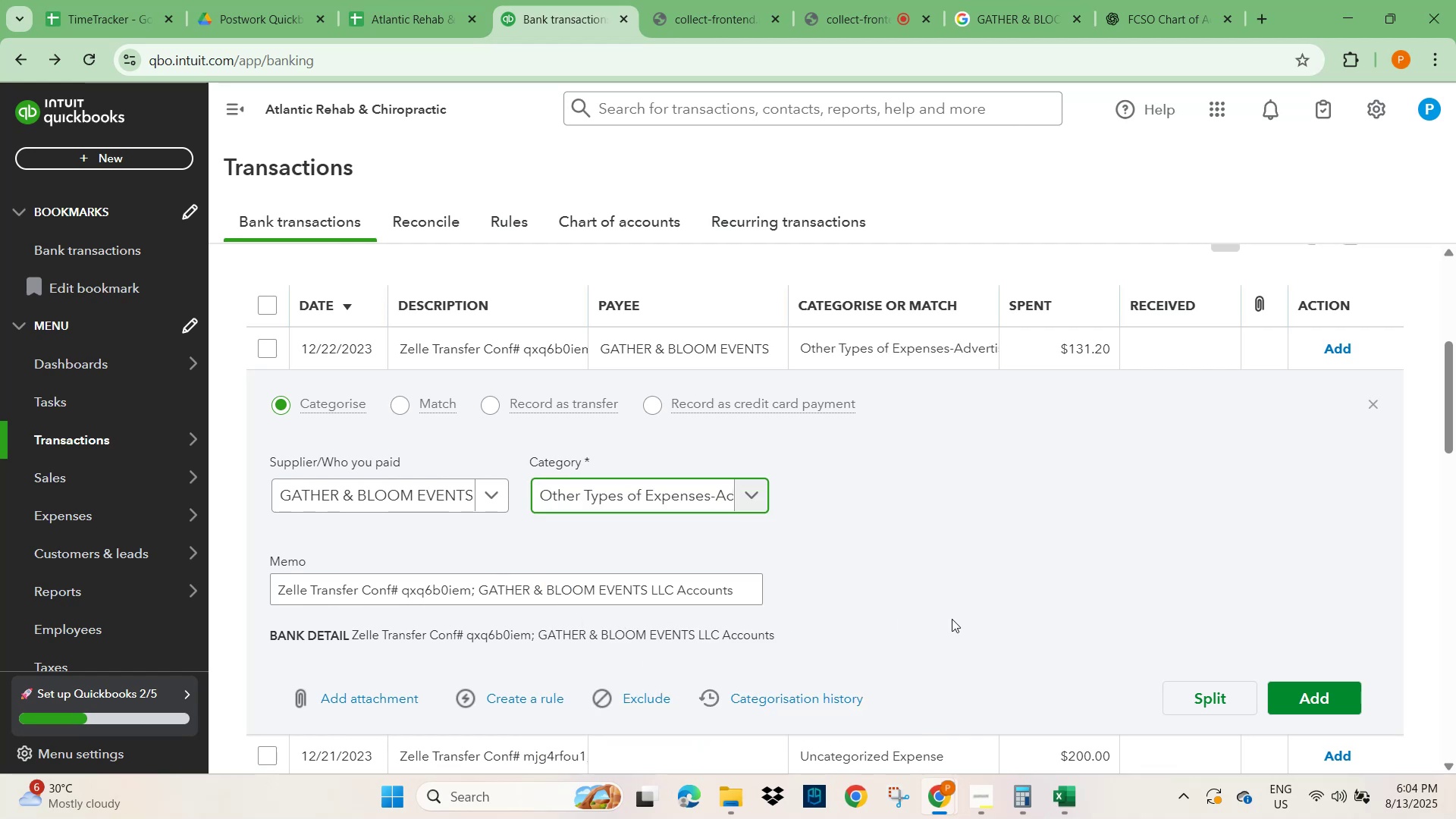 
left_click([1319, 695])
 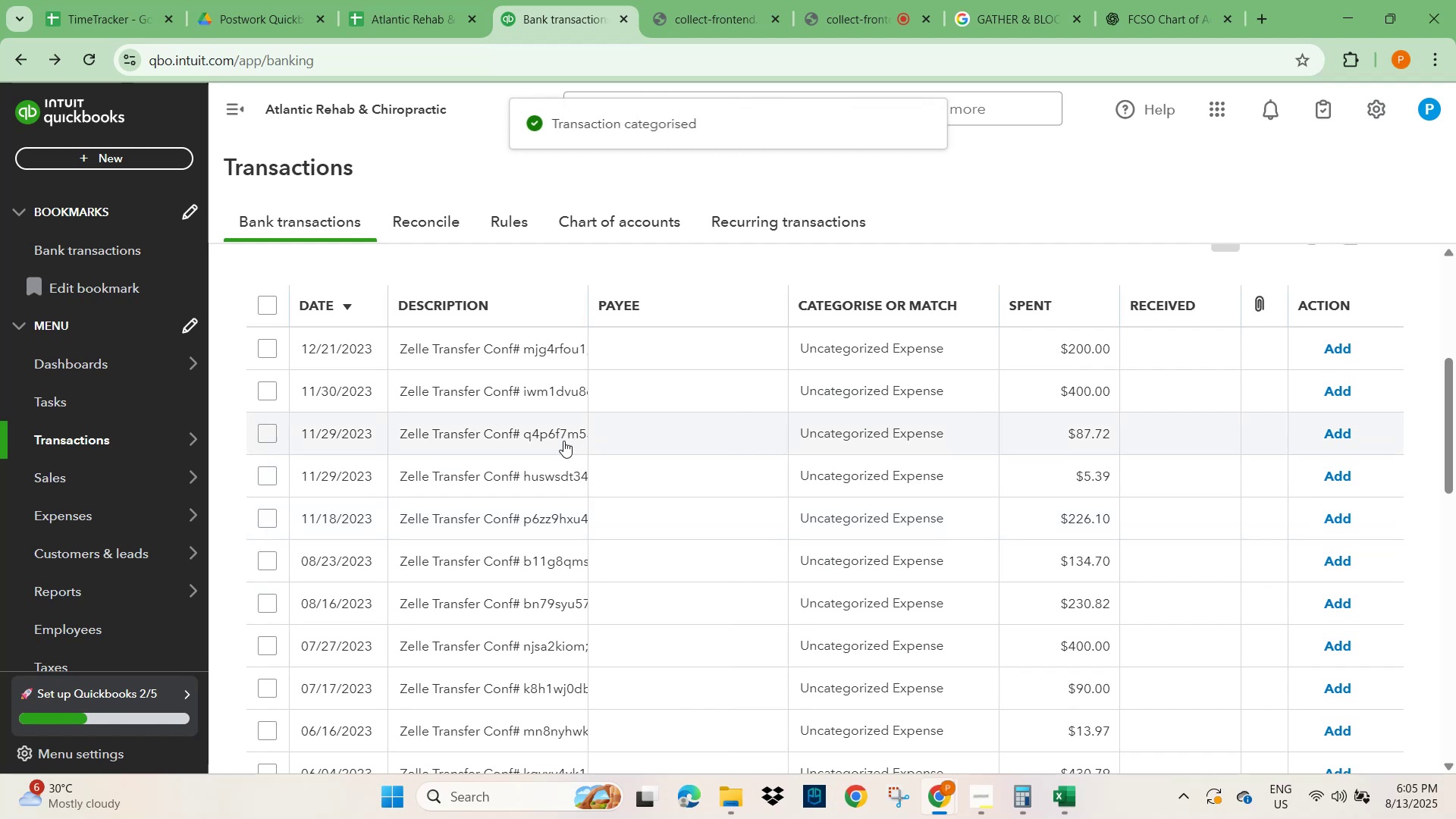 
left_click([483, 347])
 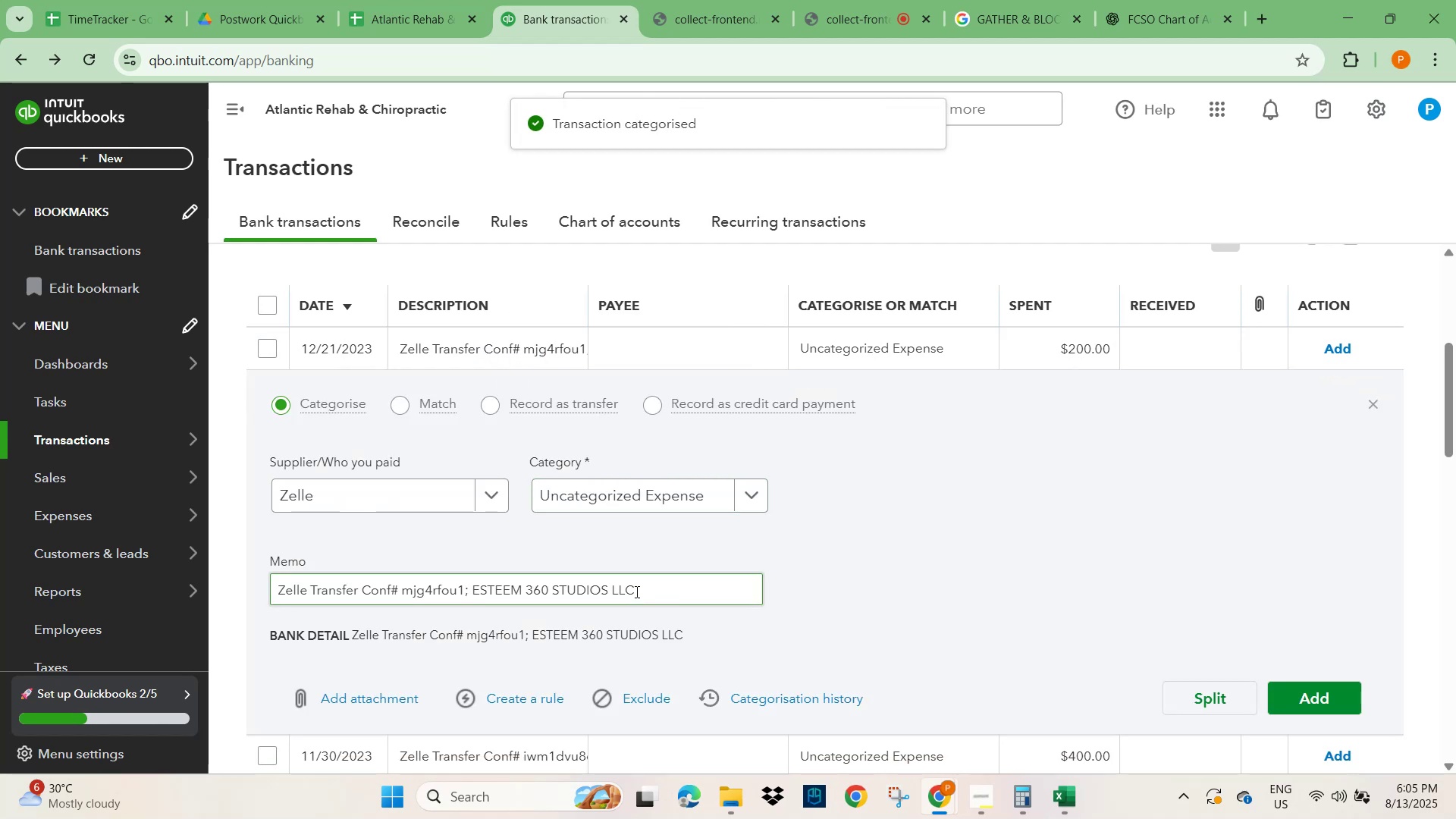 
left_click_drag(start_coordinate=[637, 588], to_coordinate=[472, 592])
 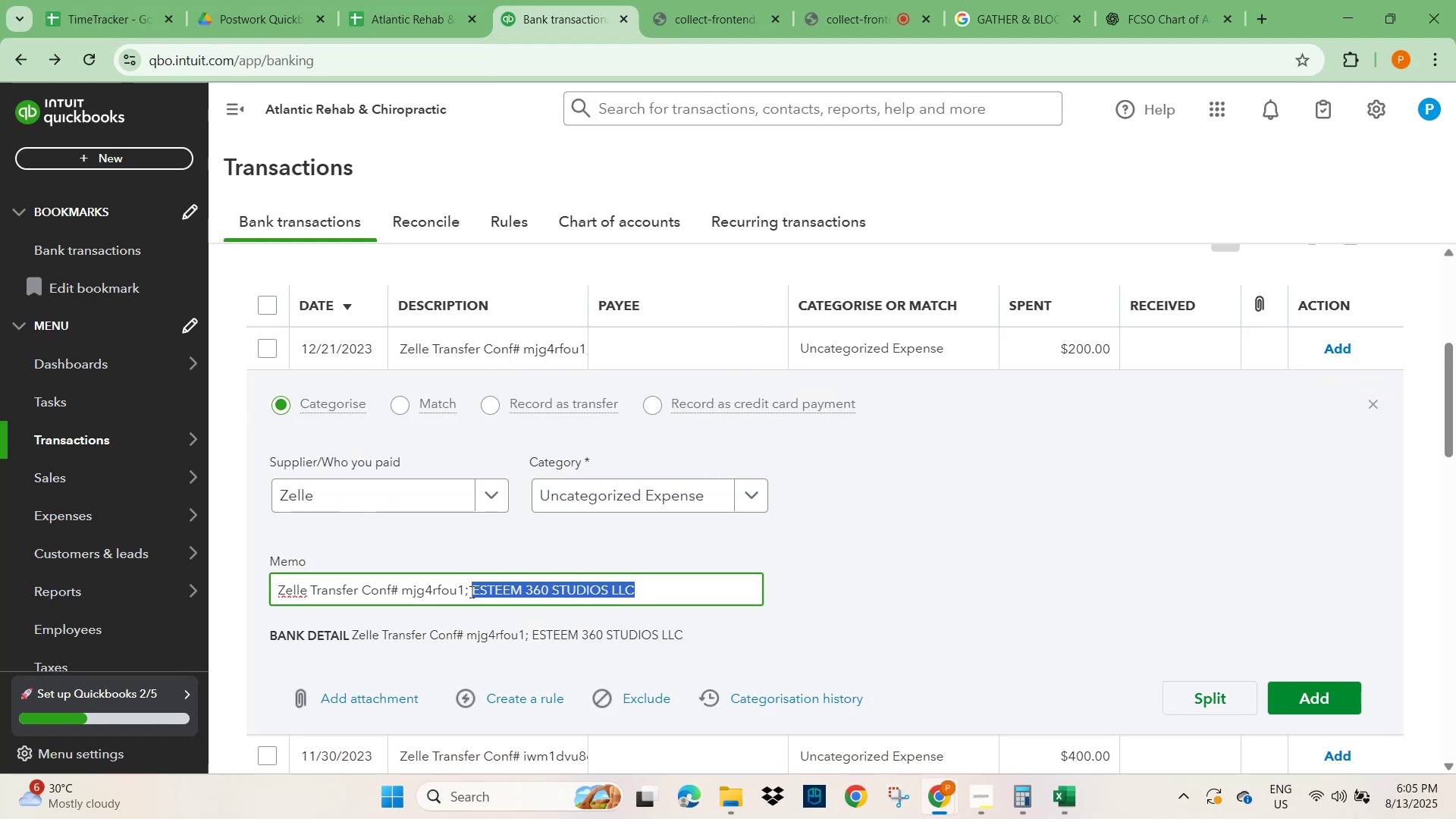 
key(Control+C)
 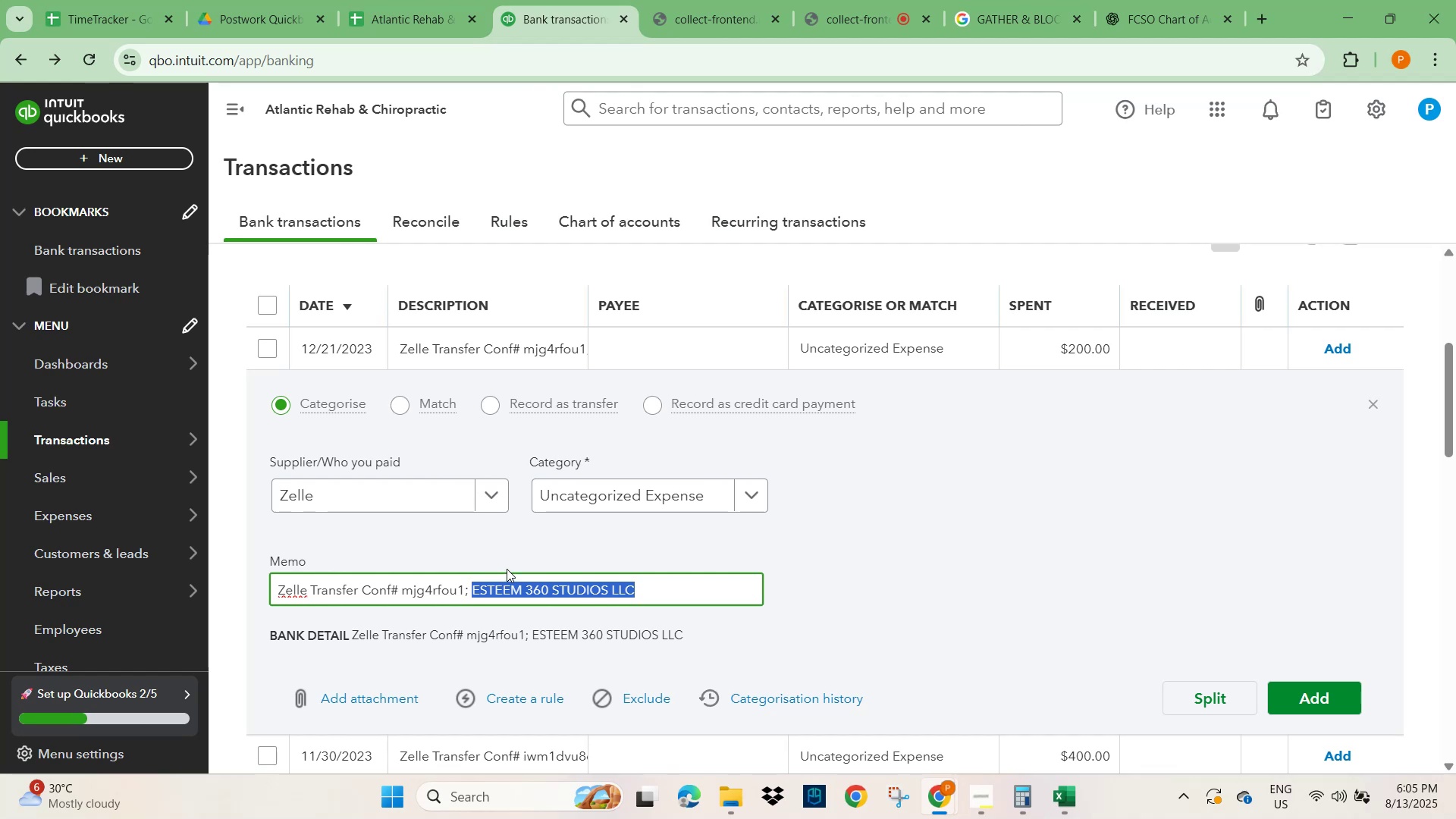 
wait(10.05)
 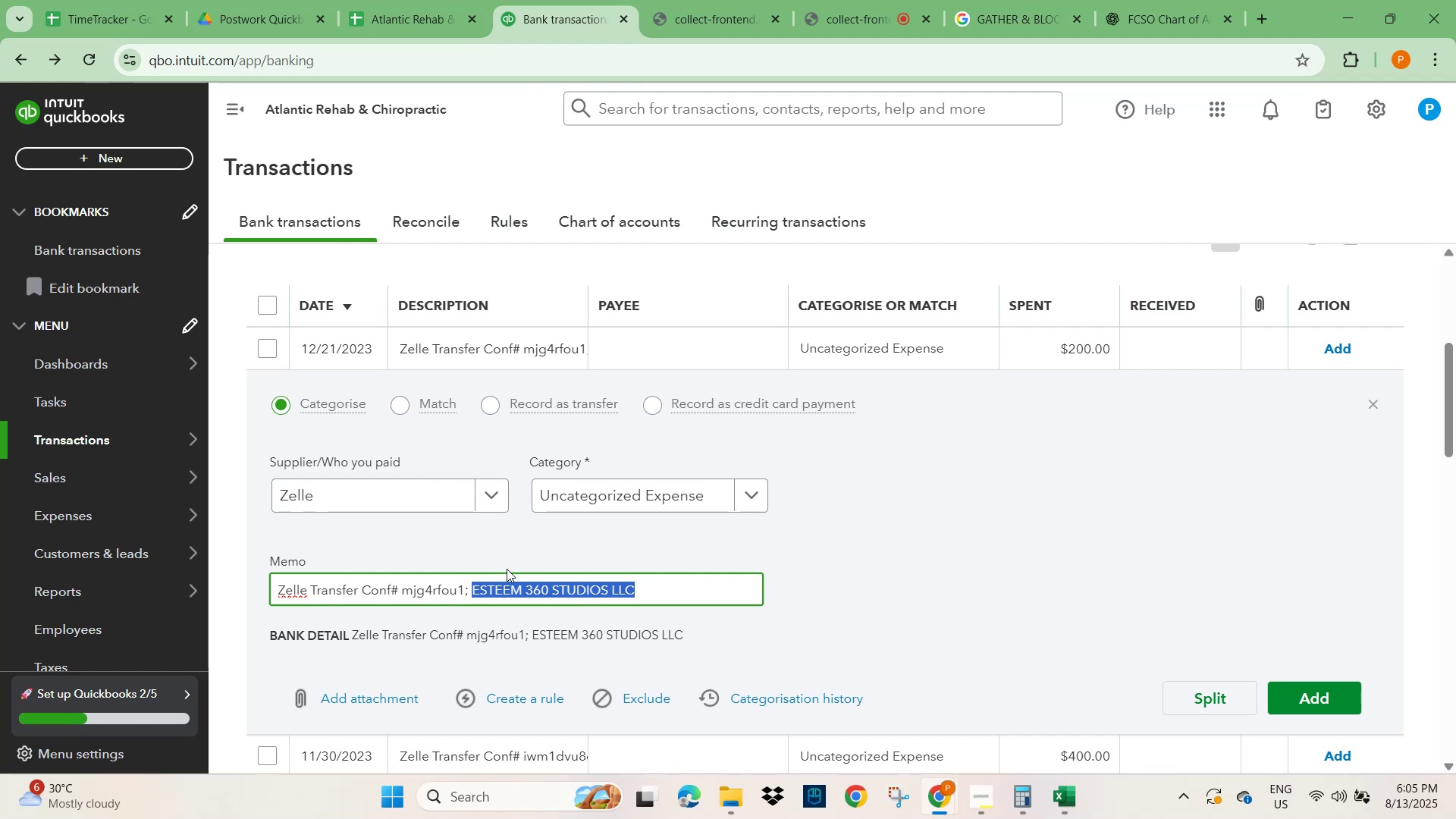 
scroll: coordinate [939, 593], scroll_direction: up, amount: 3.0
 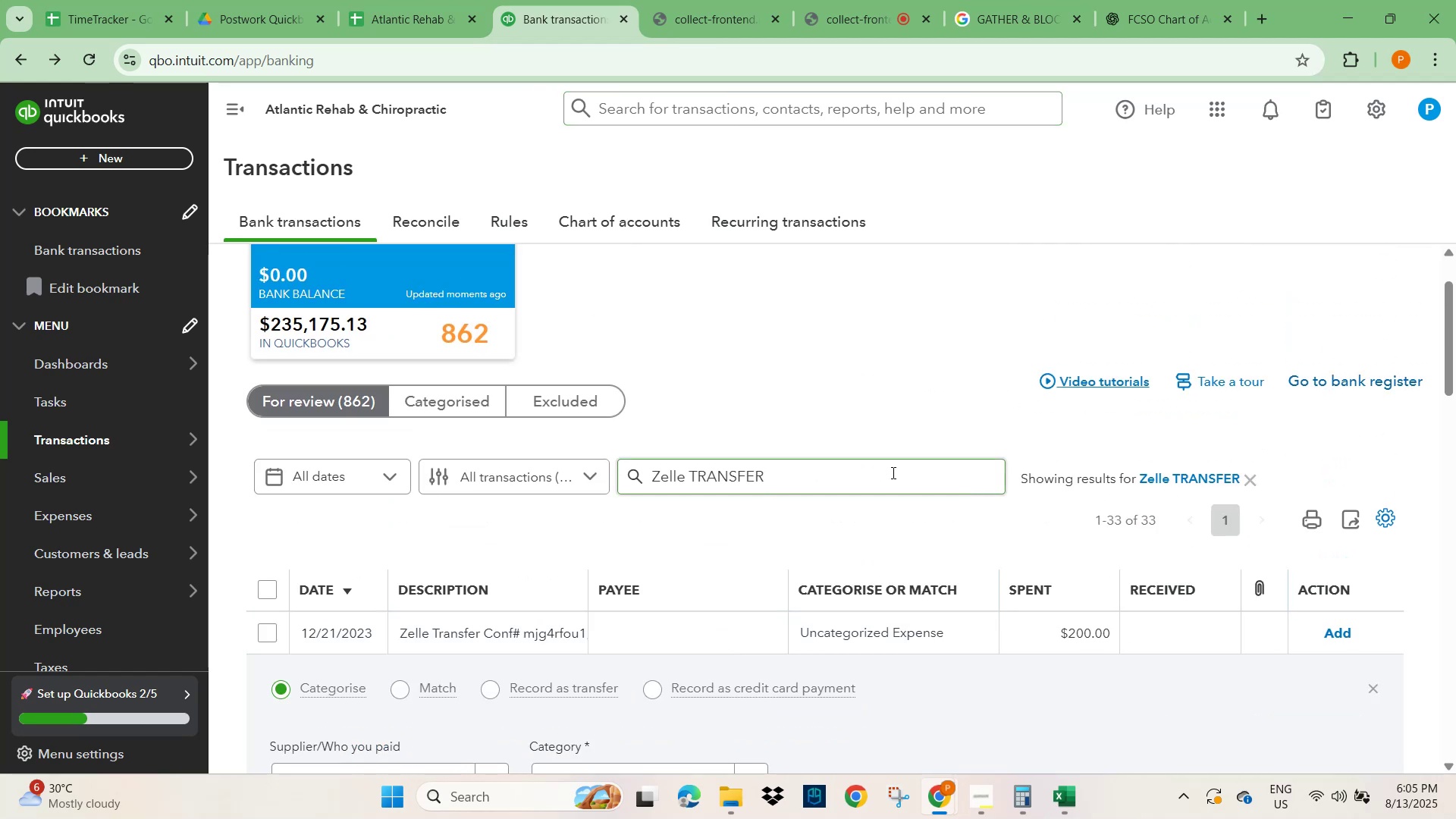 
scroll: coordinate [903, 487], scroll_direction: down, amount: 4.0
 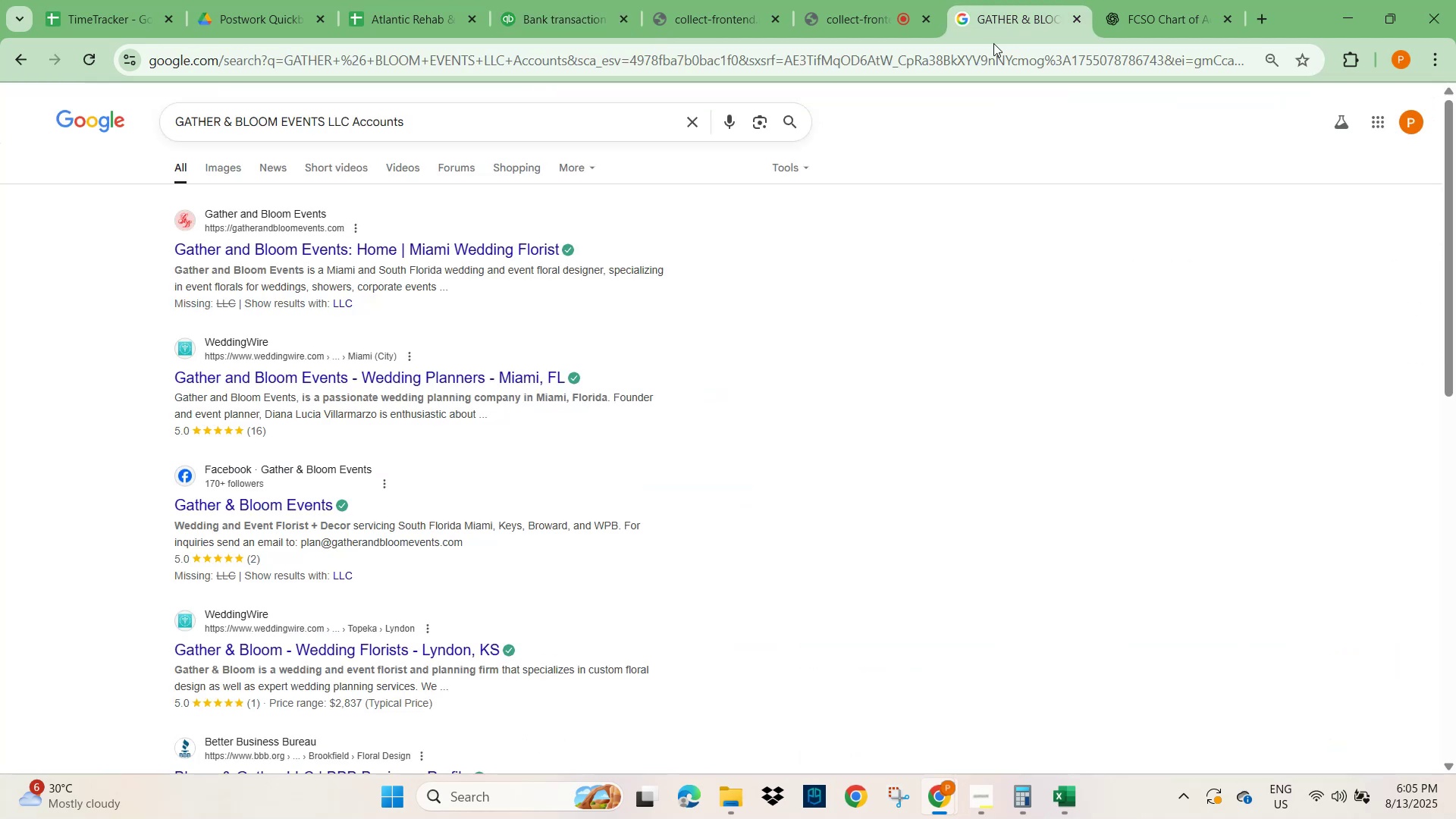 
key(Control+V)
 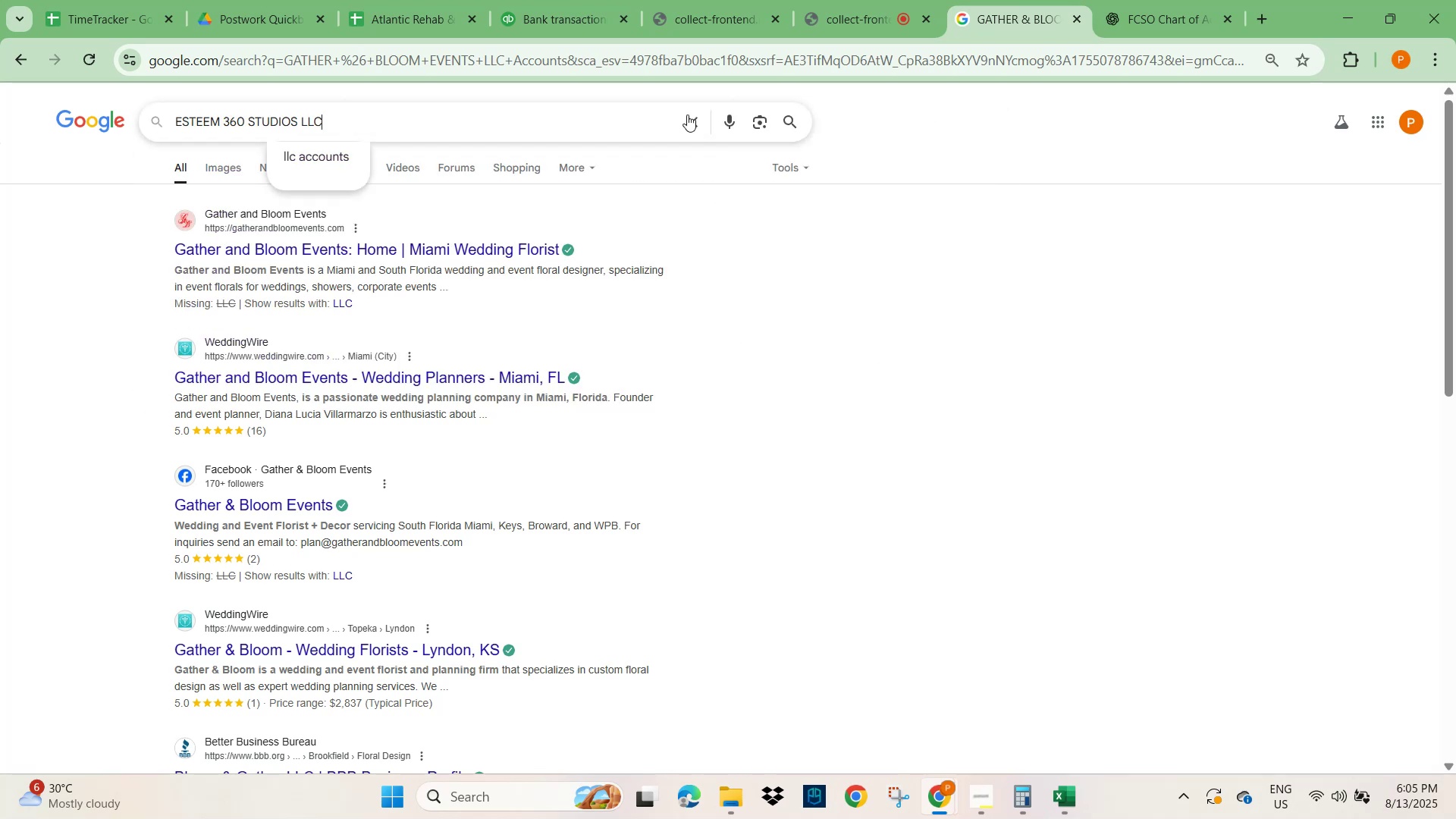 
key(NumpadEnter)
 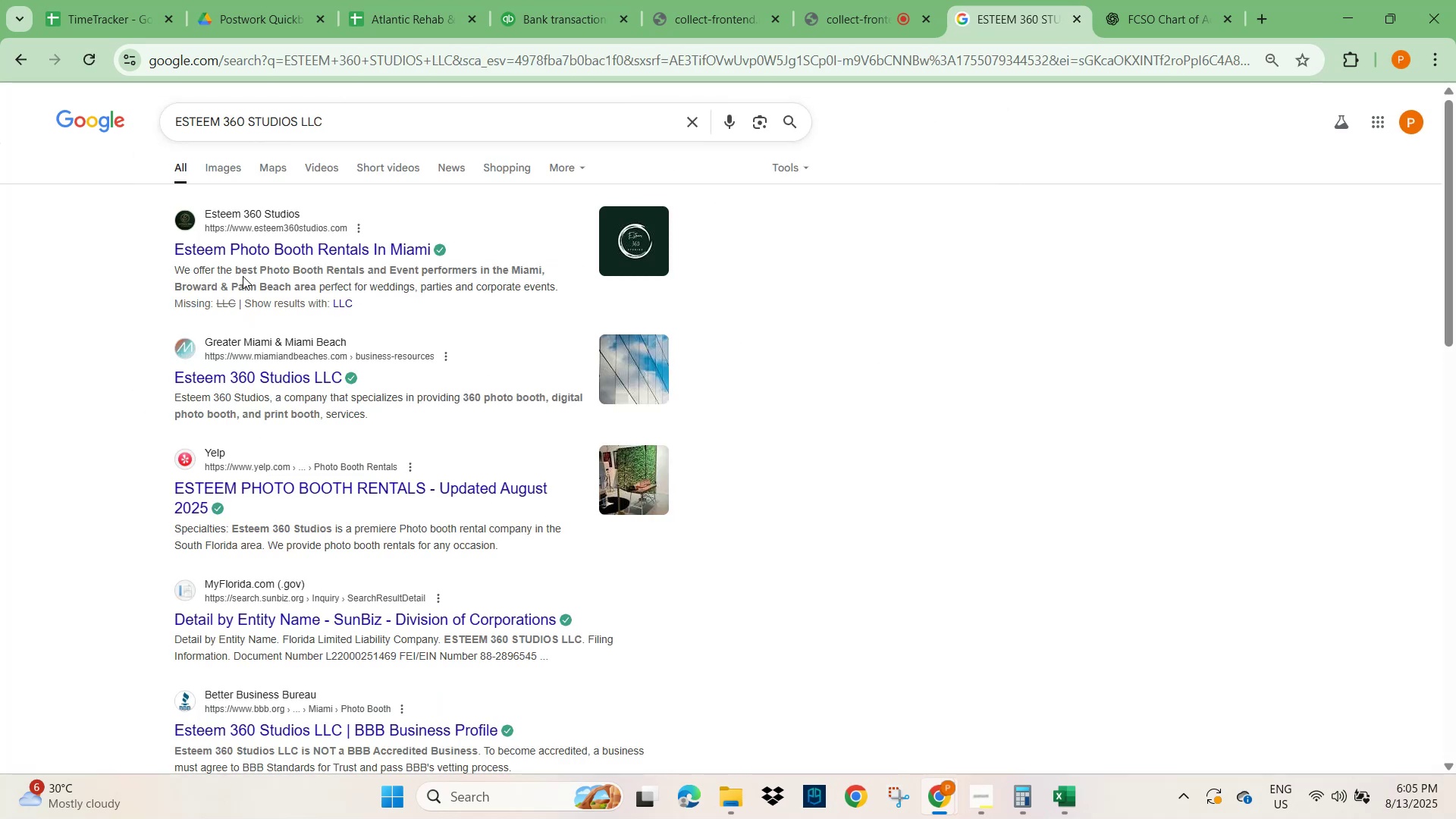 
wait(7.71)
 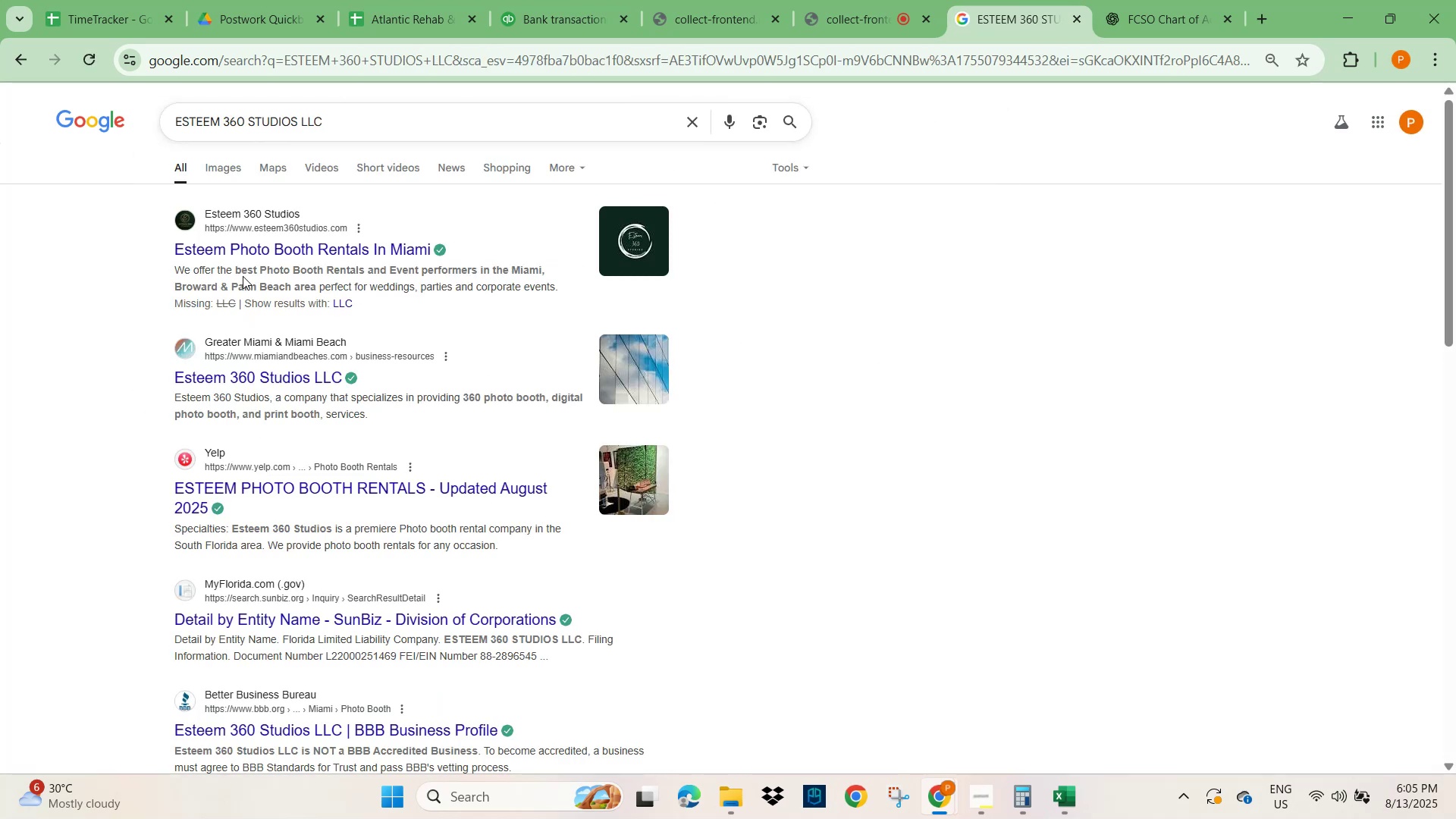 
left_click([707, 17])
 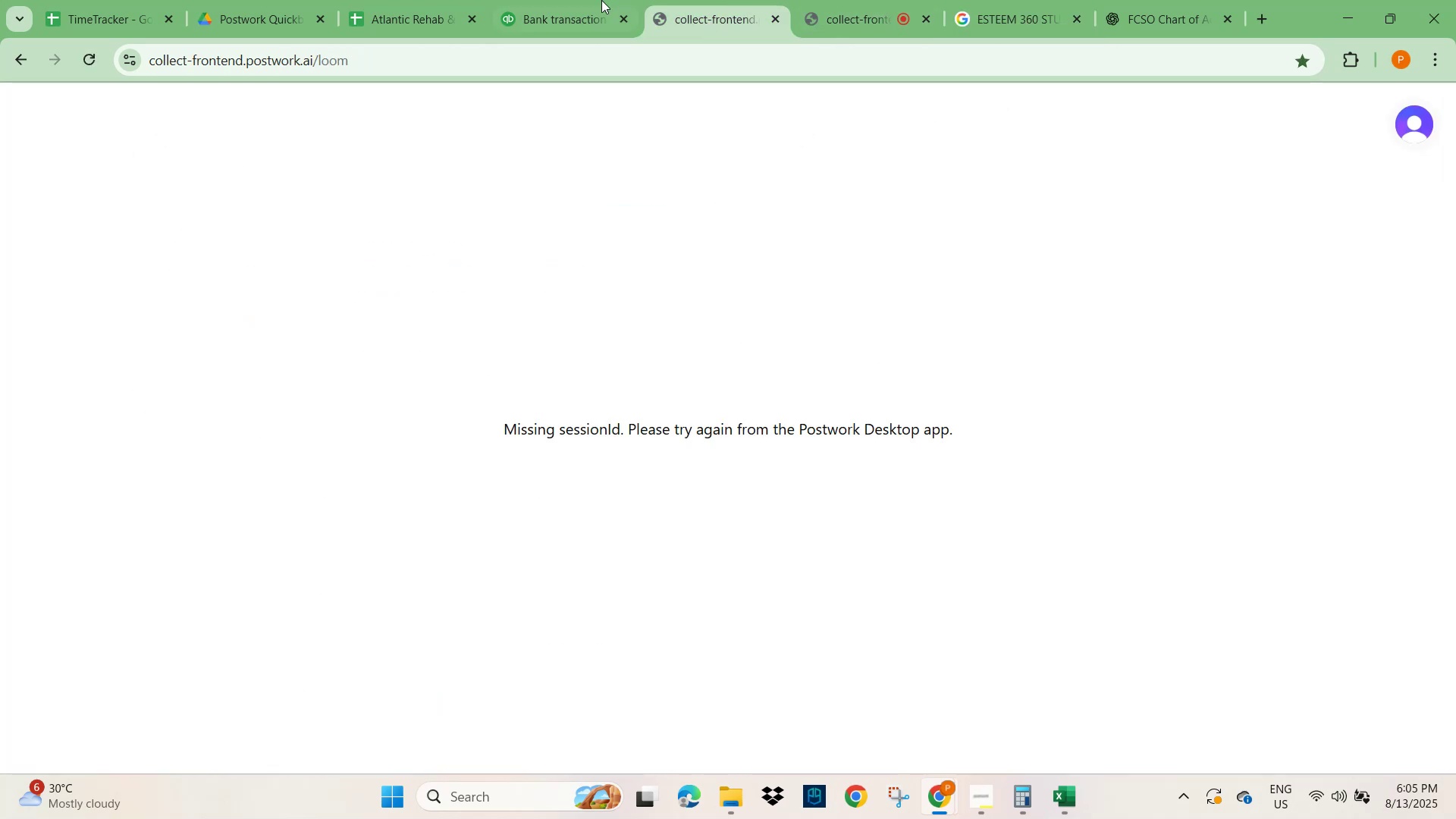 
left_click([560, 8])
 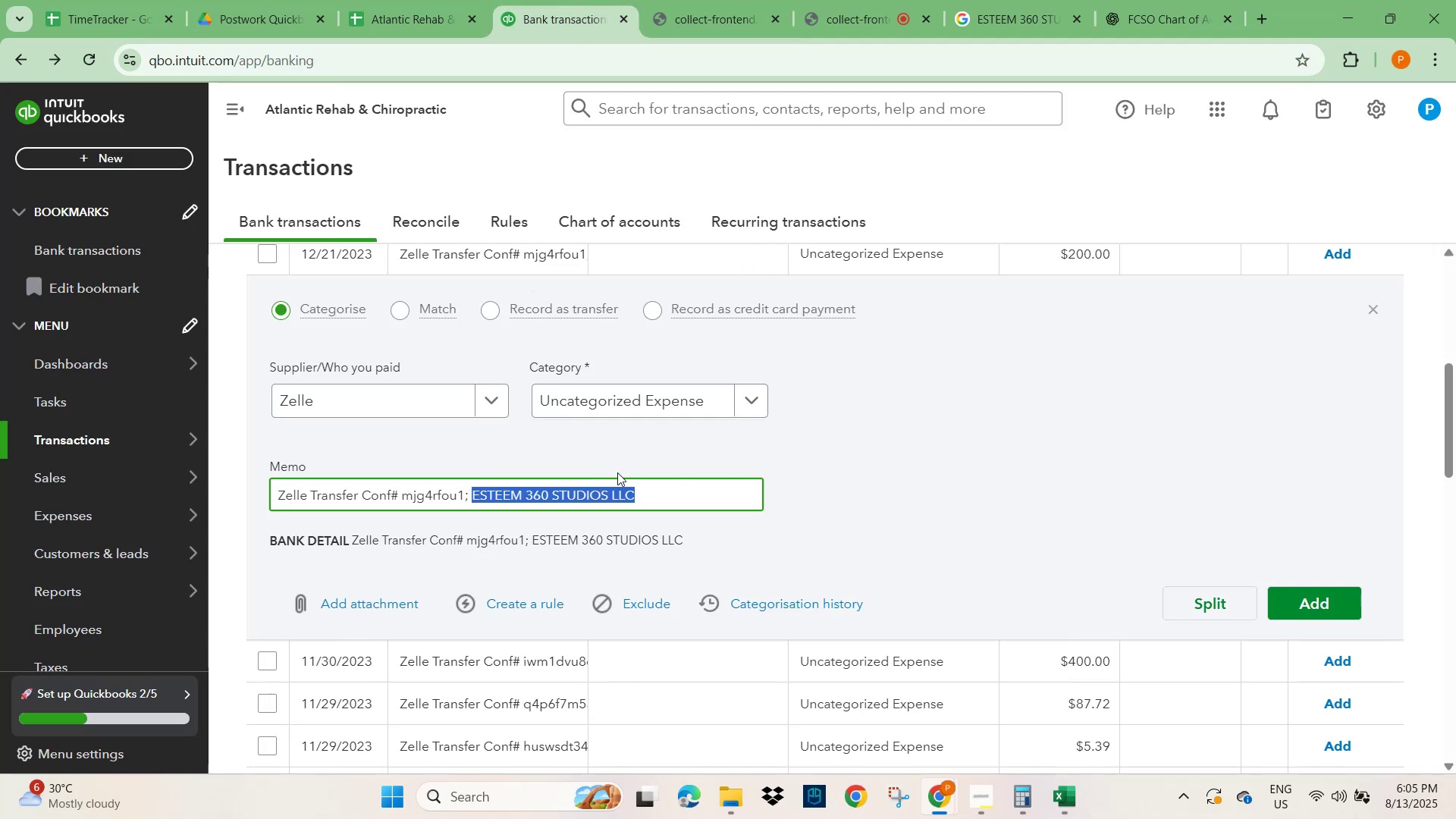 
left_click([399, 397])
 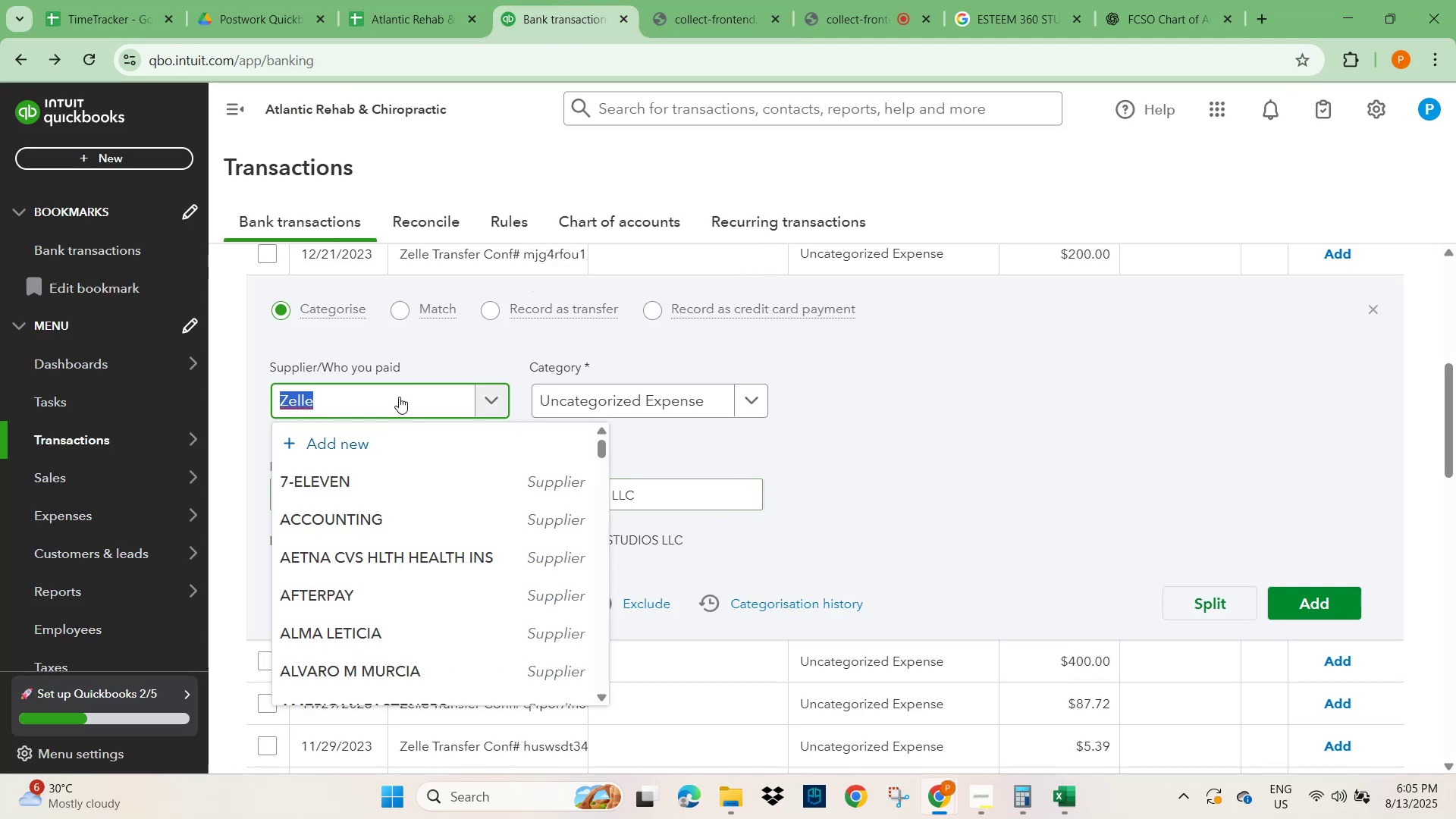 
key(Control+V)
 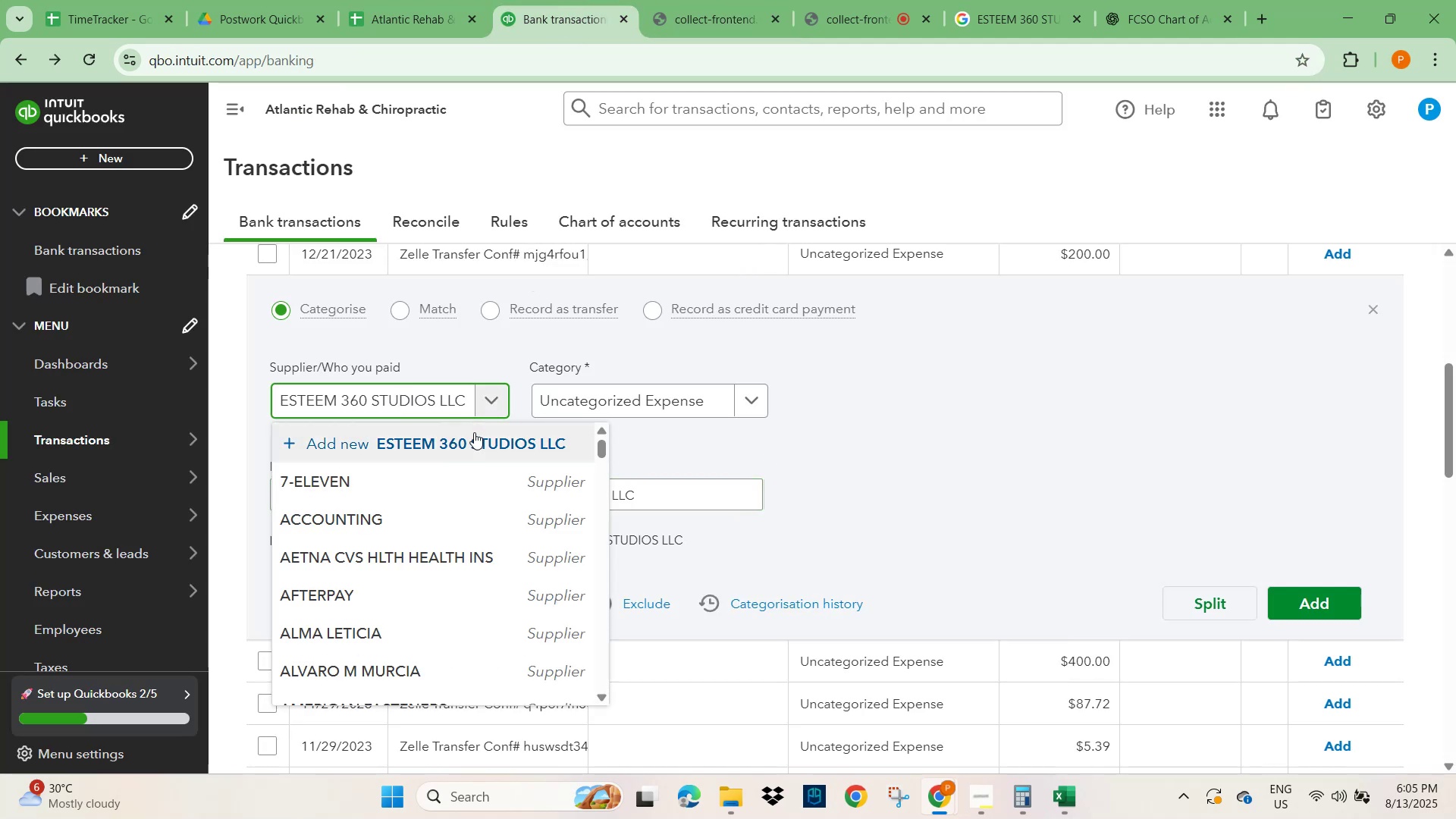 
left_click([457, 444])
 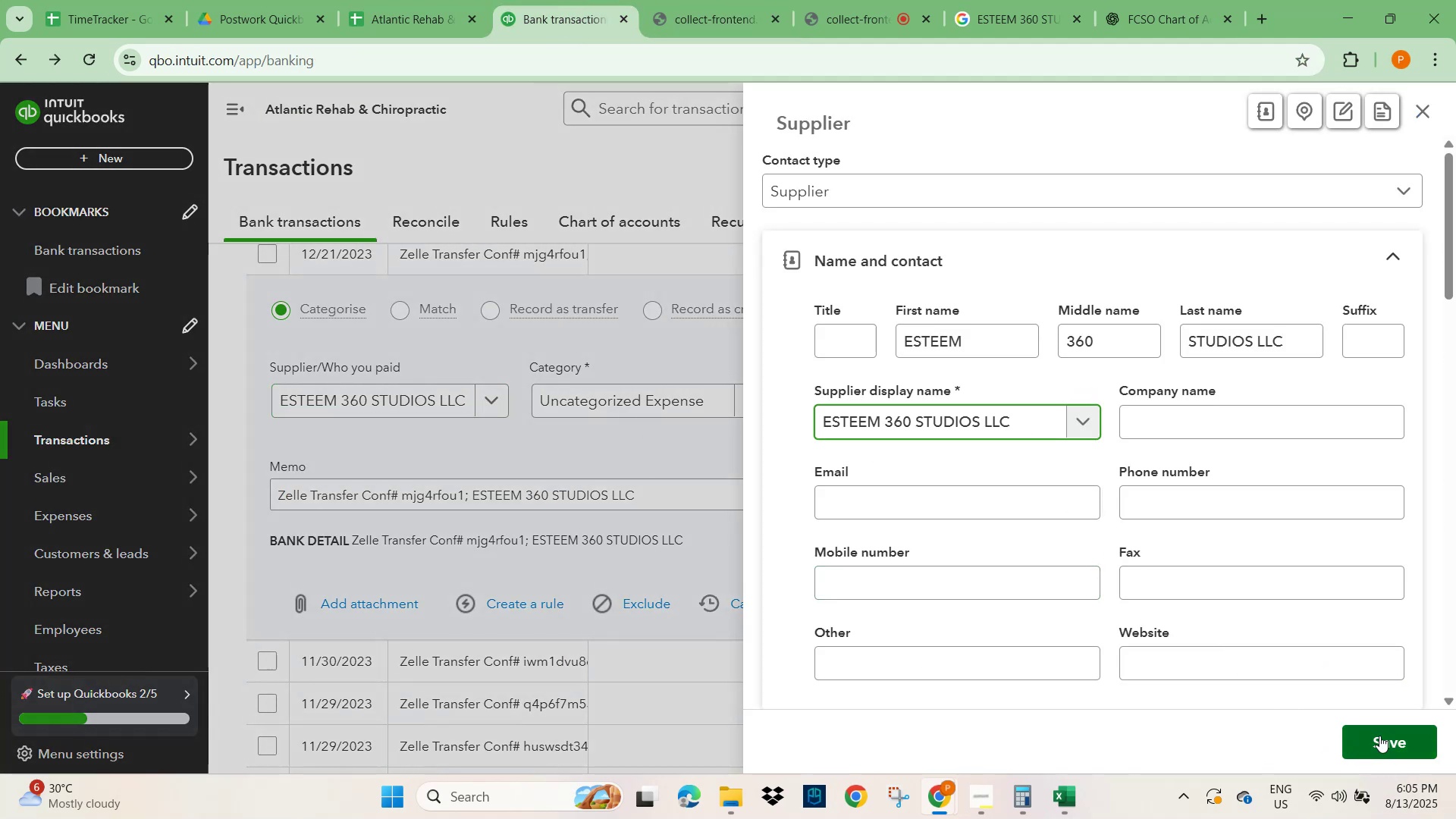 
left_click([1379, 736])
 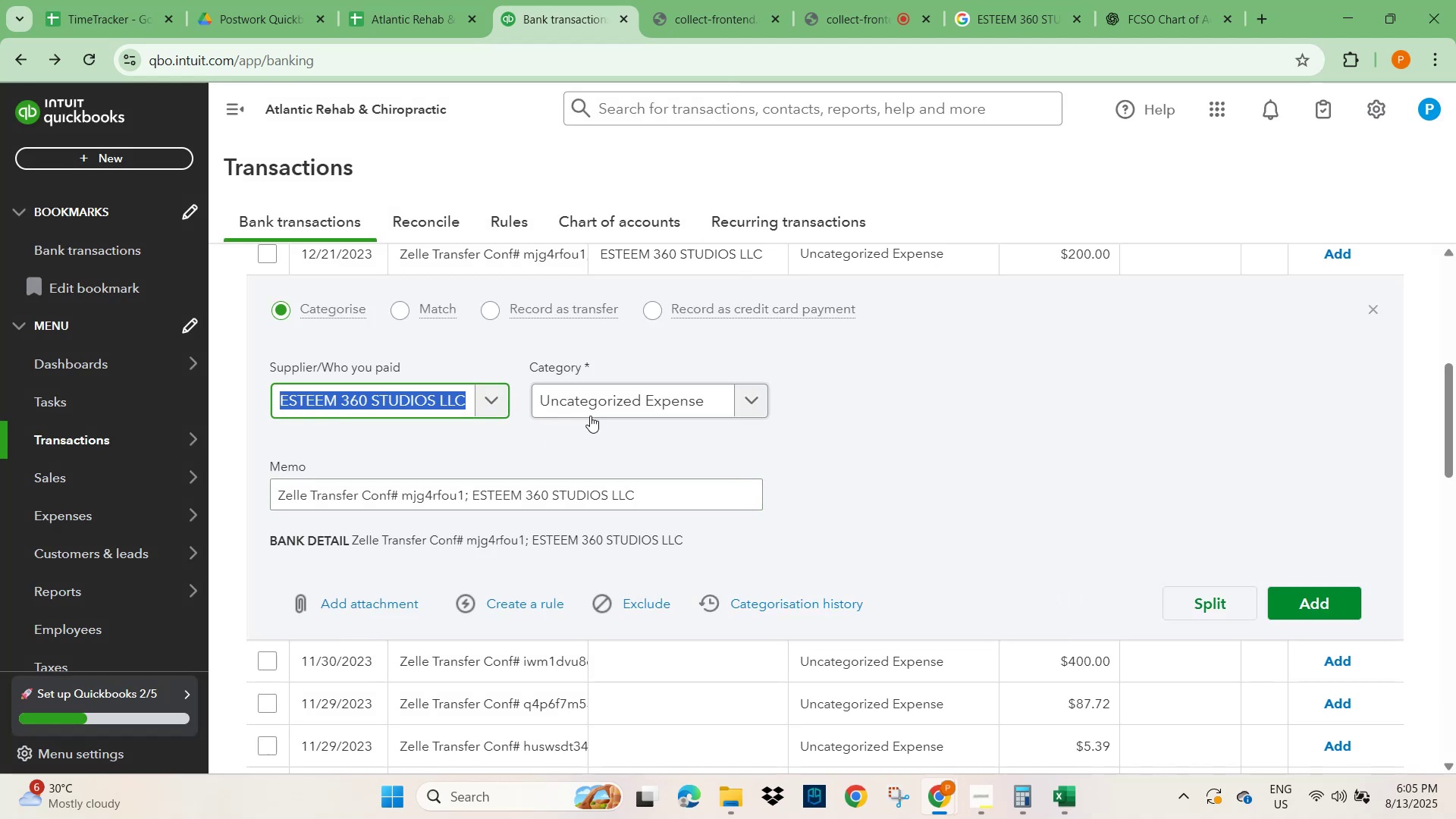 
left_click([608, 395])
 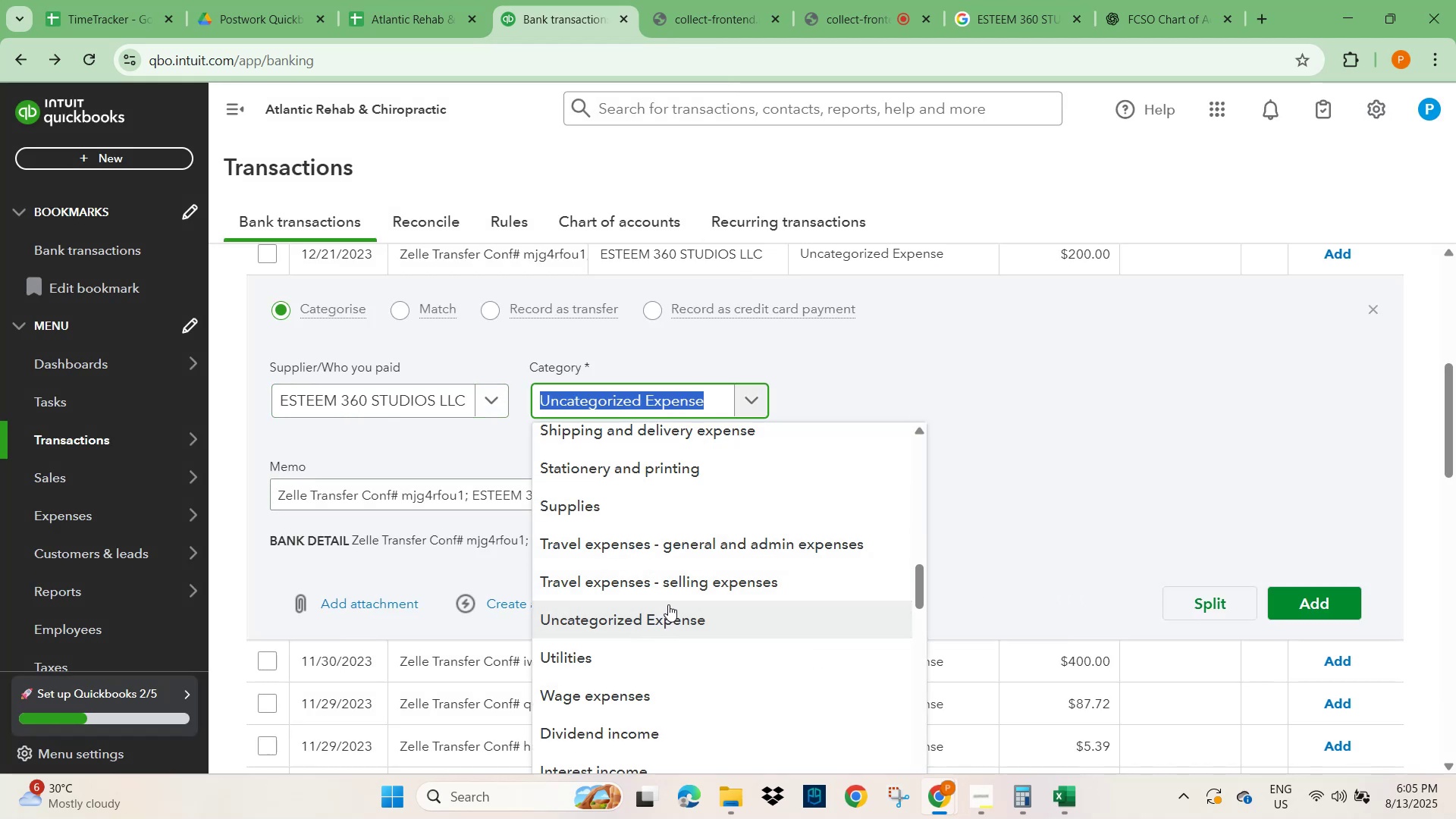 
wait(5.88)
 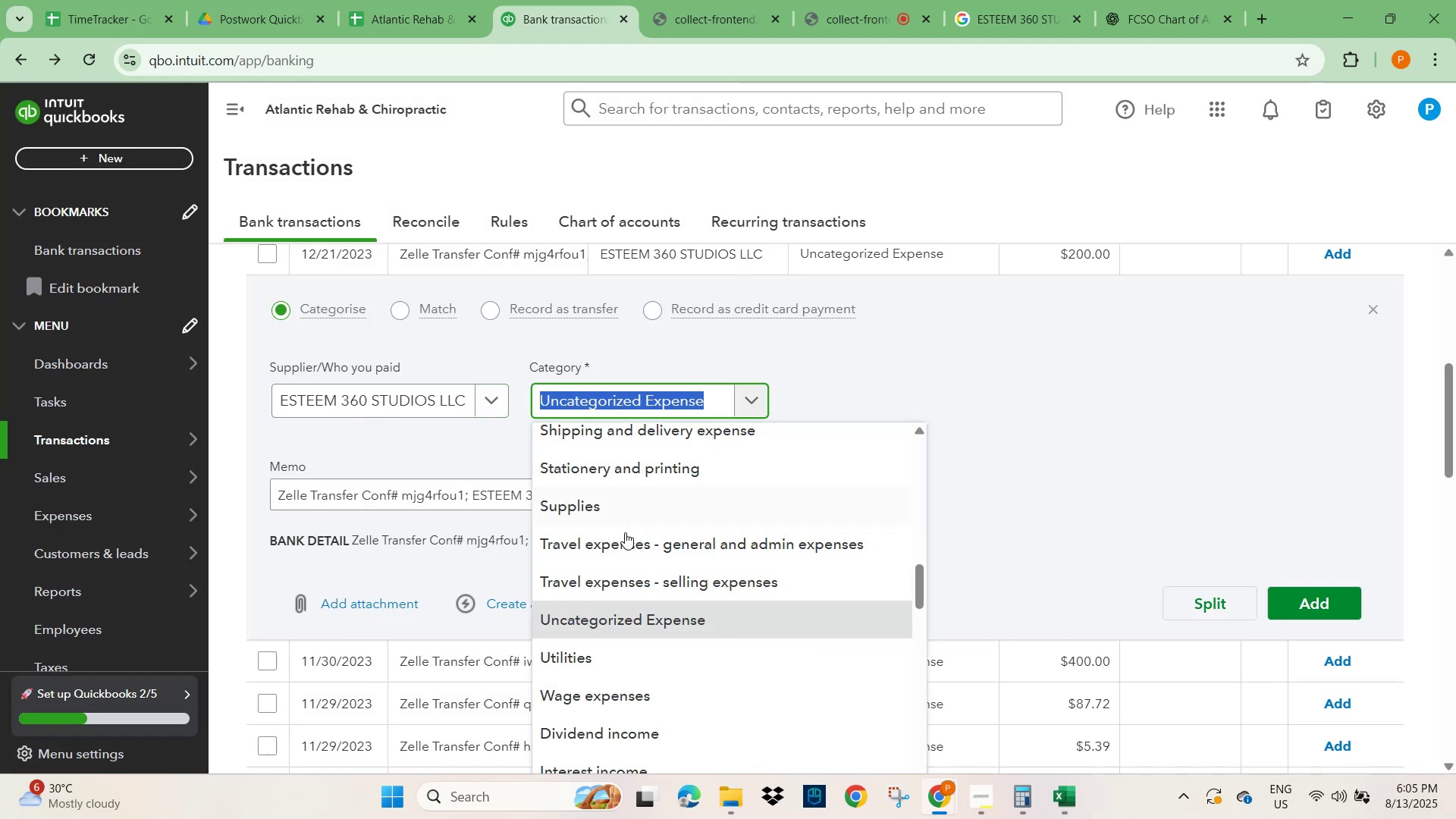 
type(adver)
 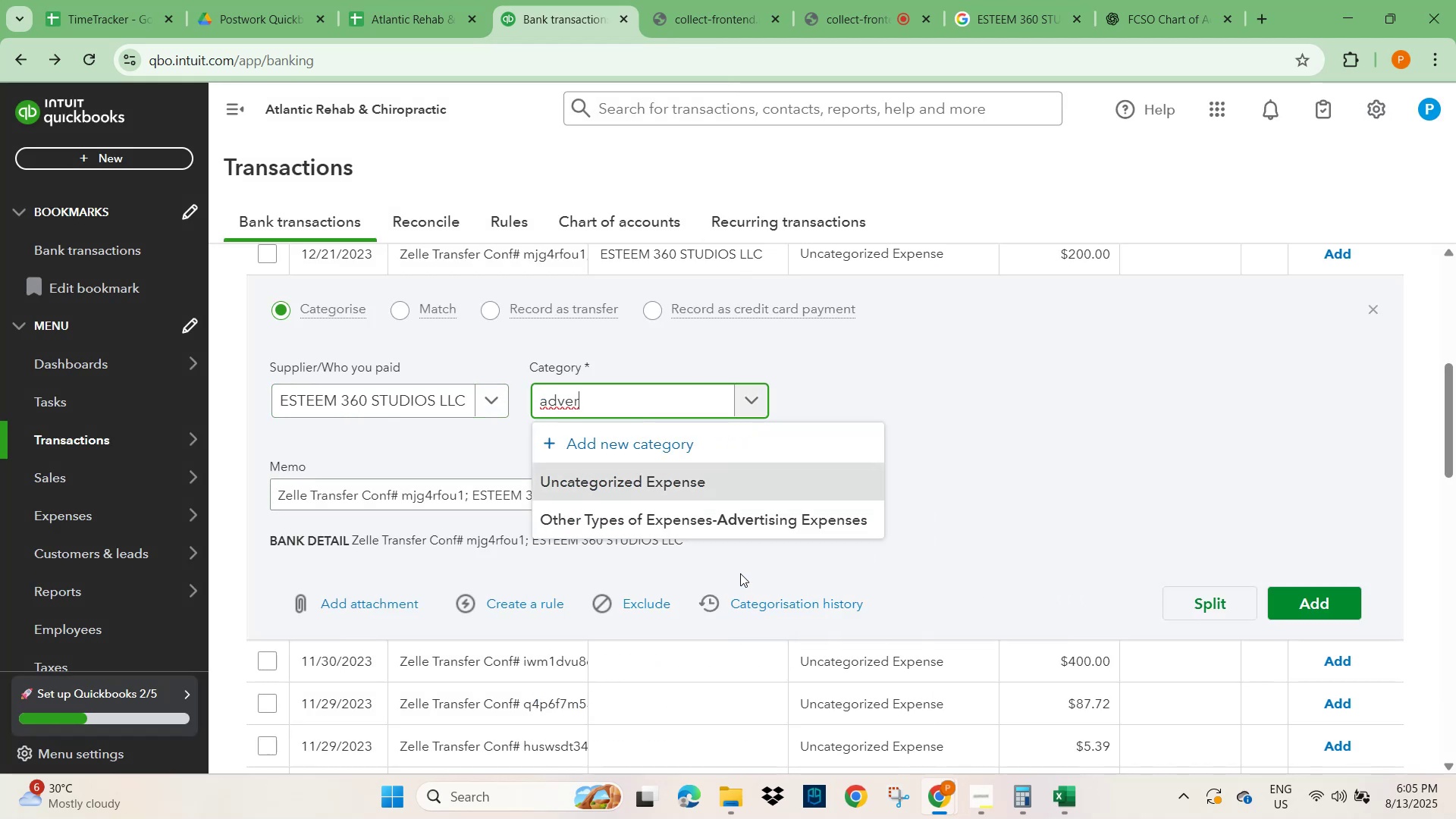 
left_click([744, 513])
 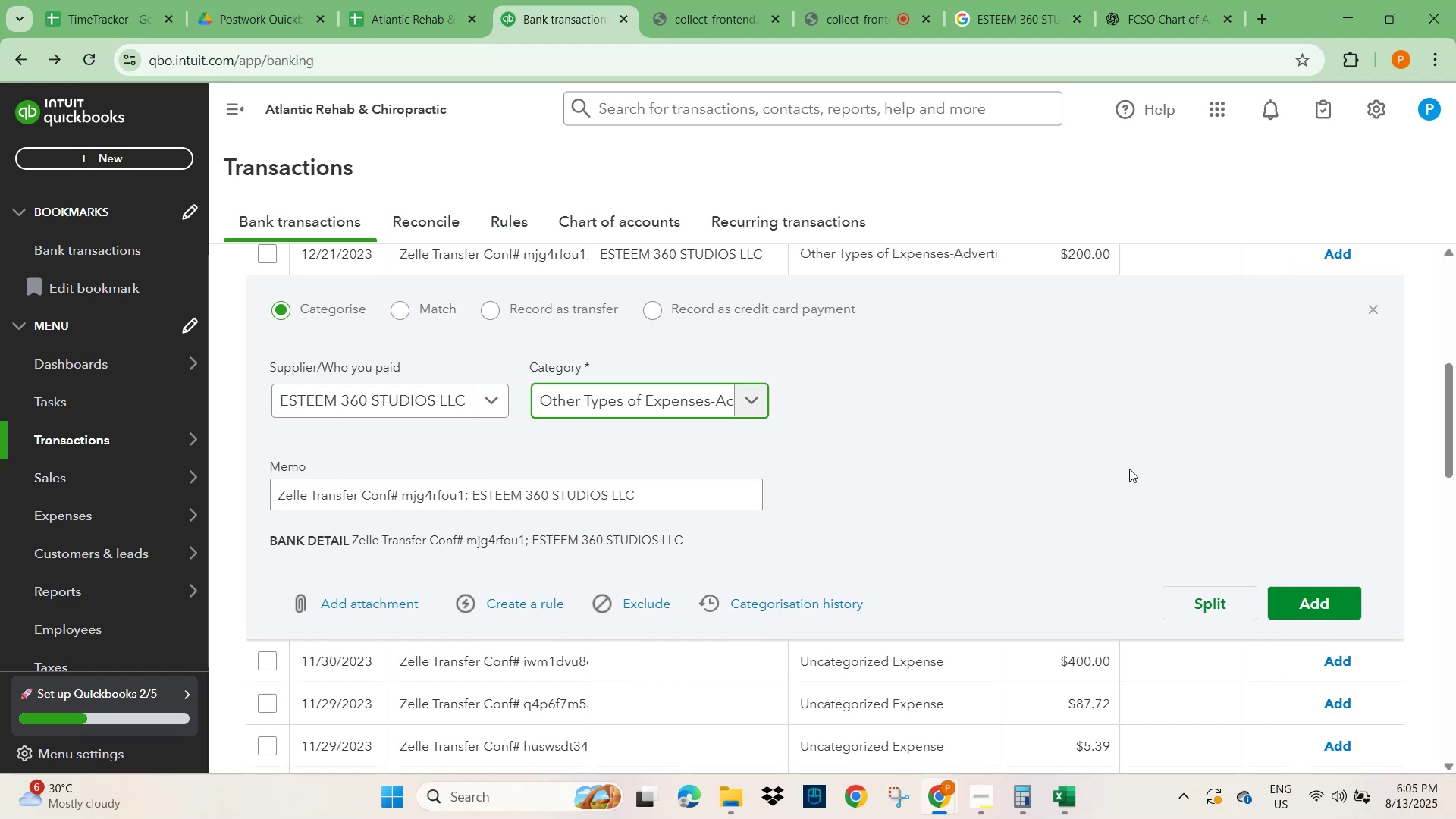 
left_click([1129, 463])
 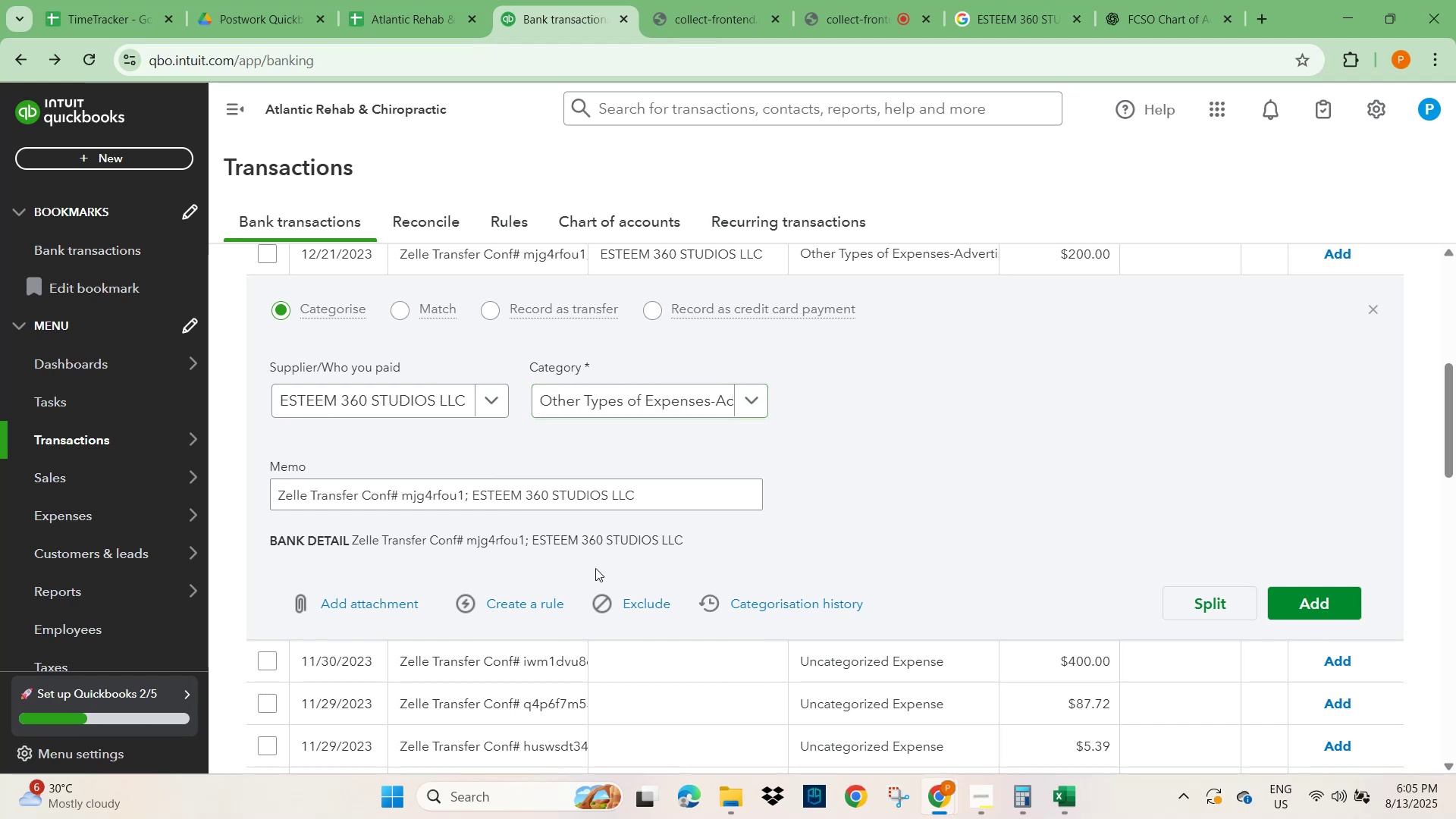 
scroll: coordinate [600, 578], scroll_direction: down, amount: 1.0
 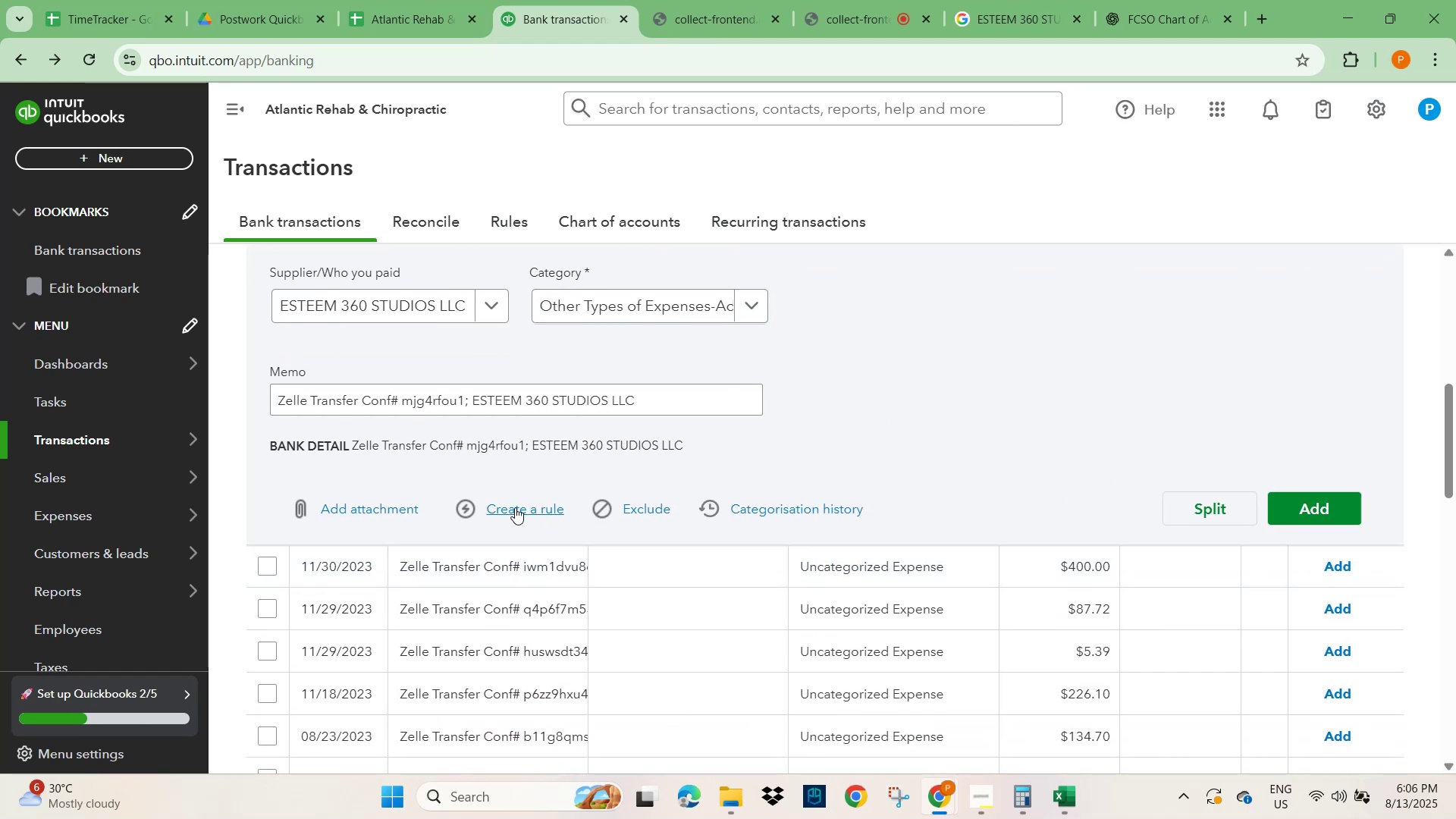 
wait(6.19)
 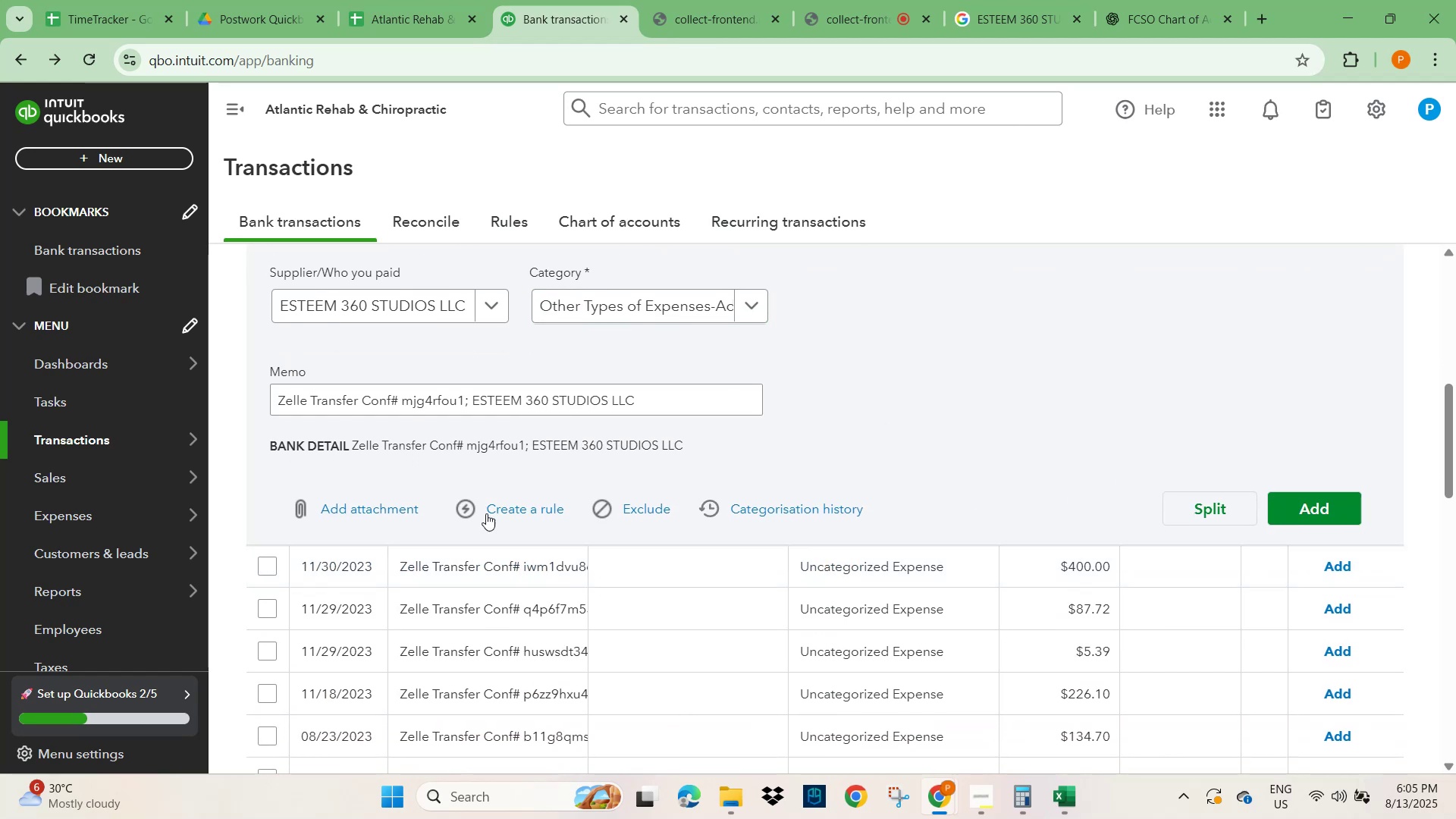 
scroll: coordinate [535, 588], scroll_direction: down, amount: 14.0
 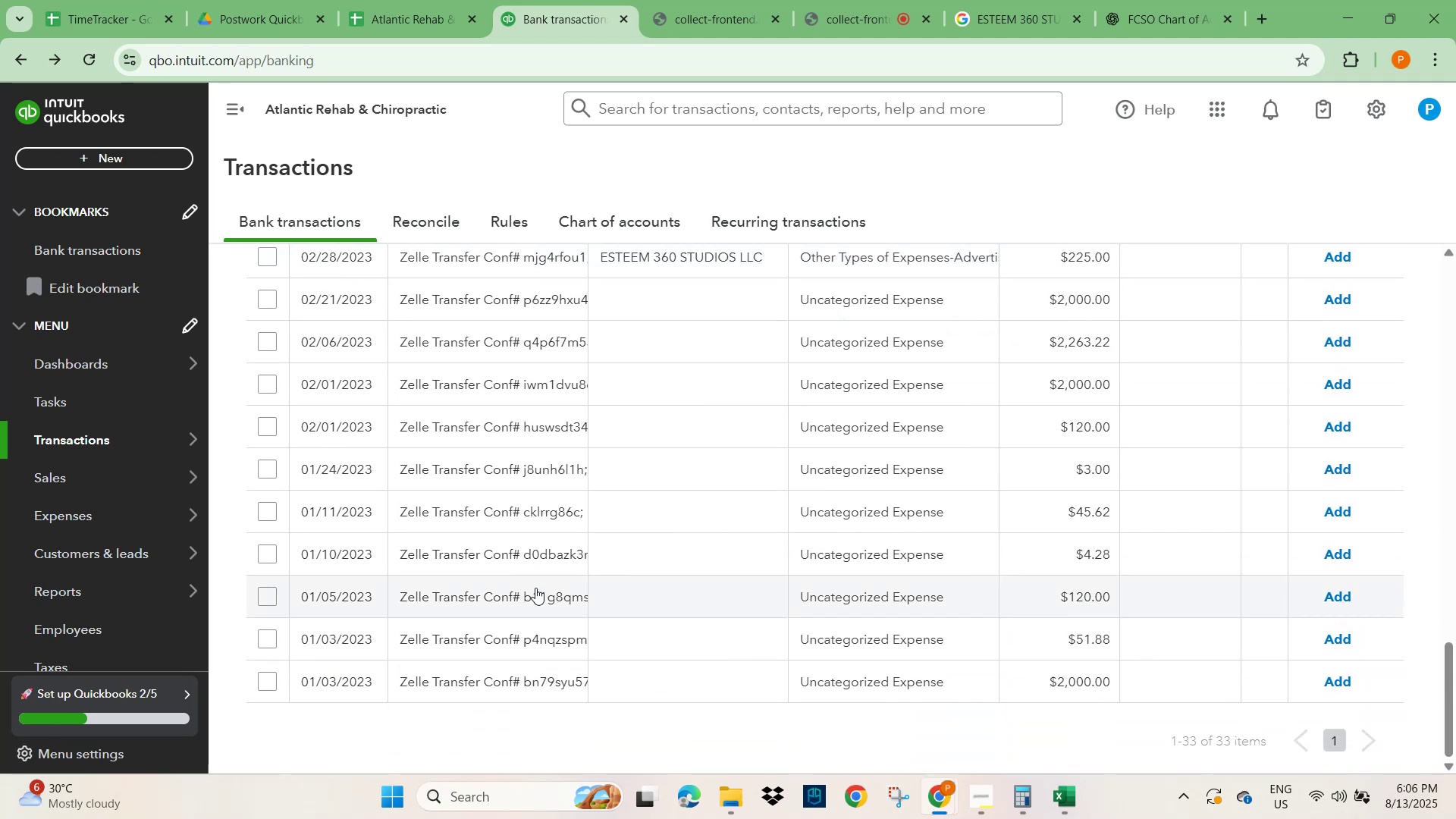 
scroll: coordinate [516, 534], scroll_direction: up, amount: 13.0
 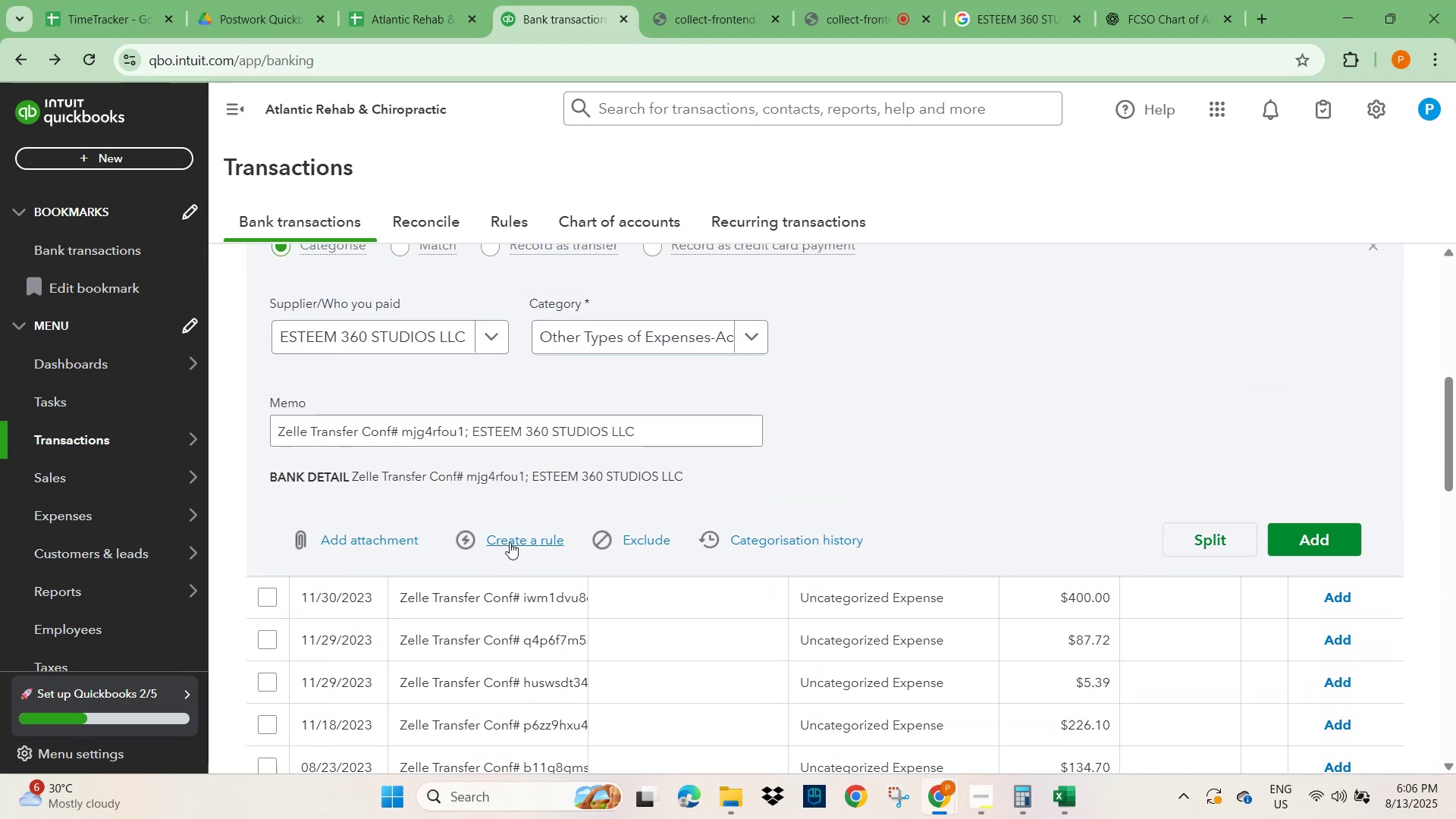 
left_click([510, 542])
 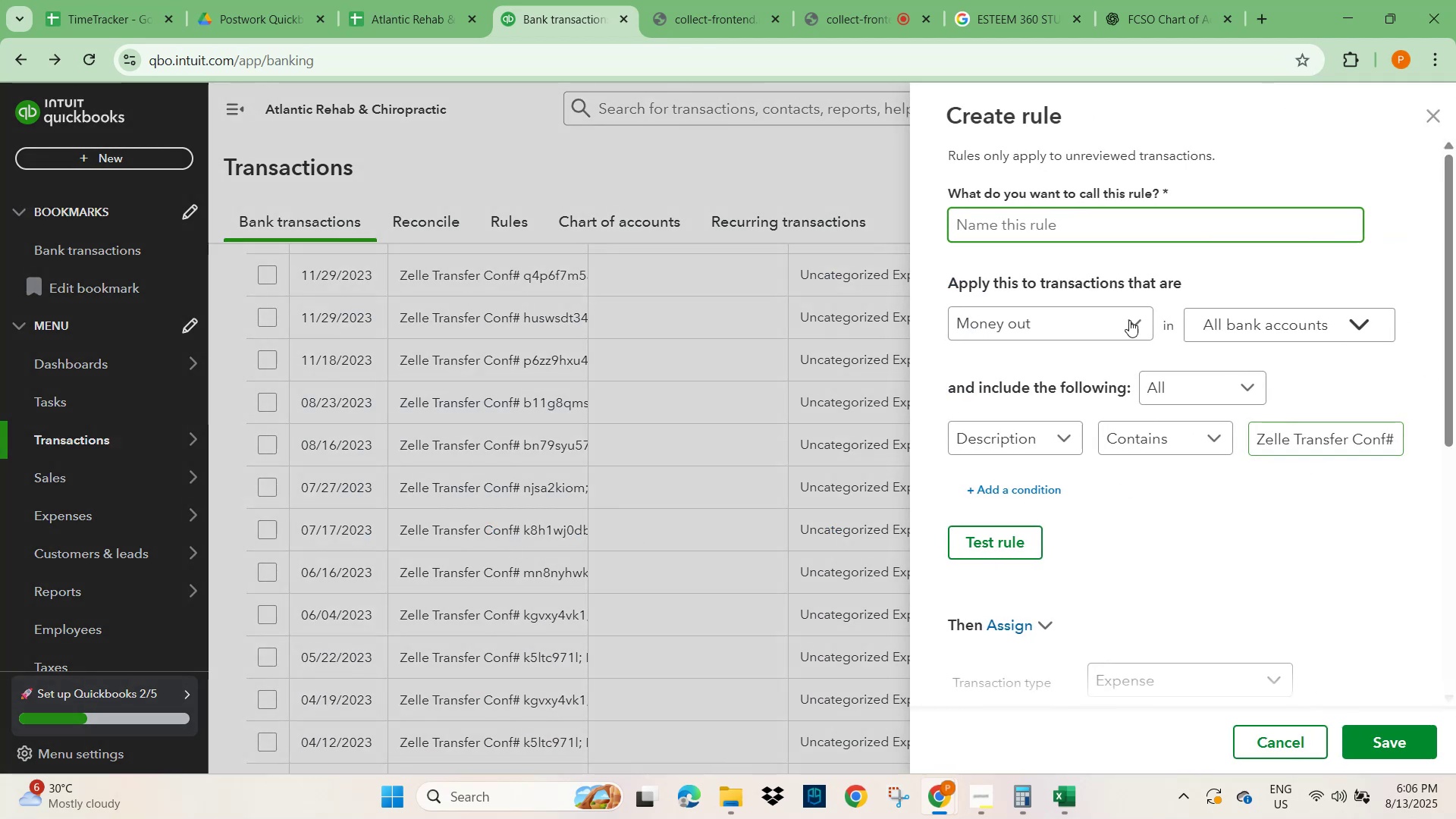 
left_click([1327, 441])
 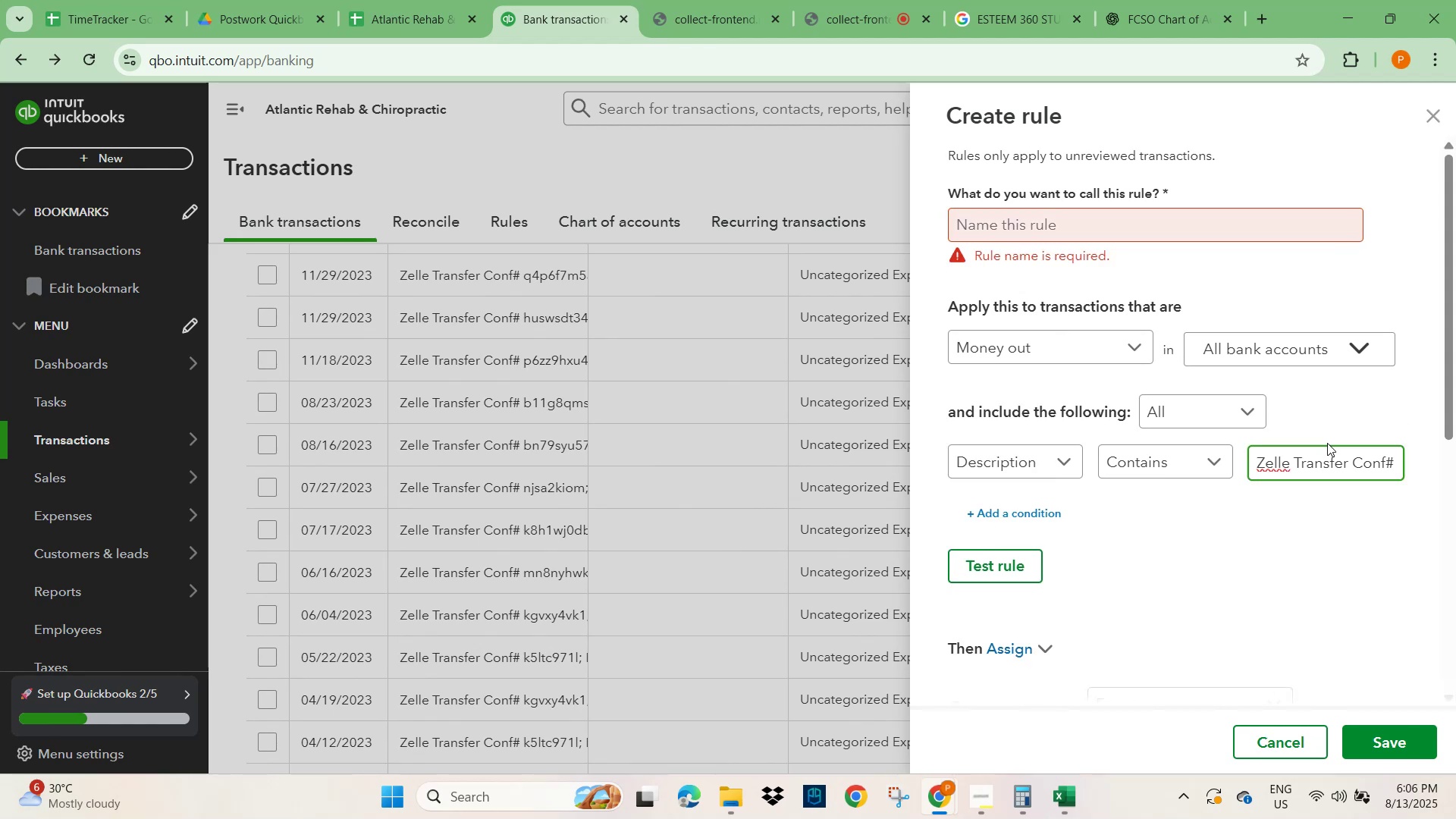 
hold_key(key=ArrowRight, duration=1.54)
 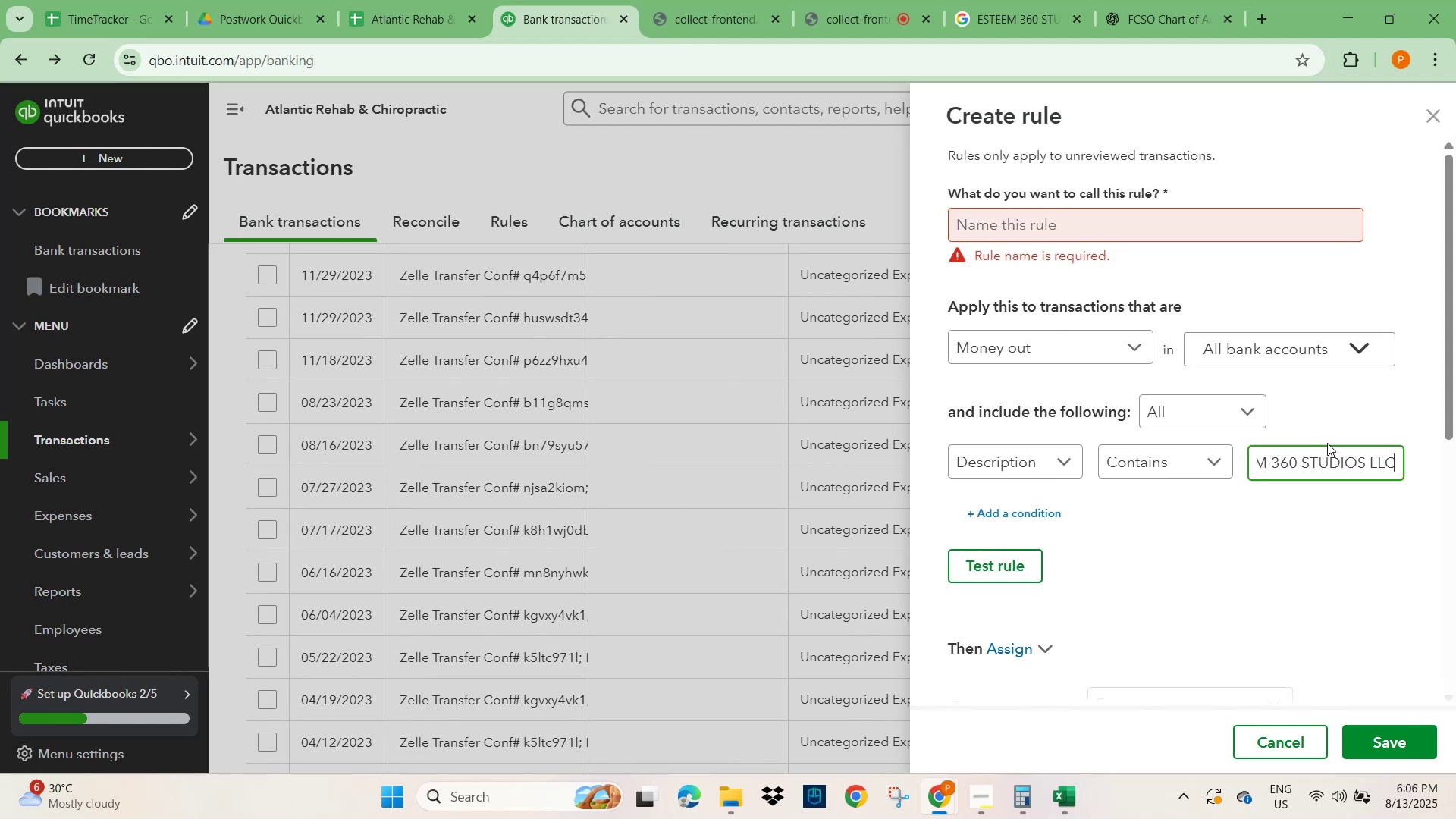 
hold_key(key=ArrowRight, duration=0.78)
 